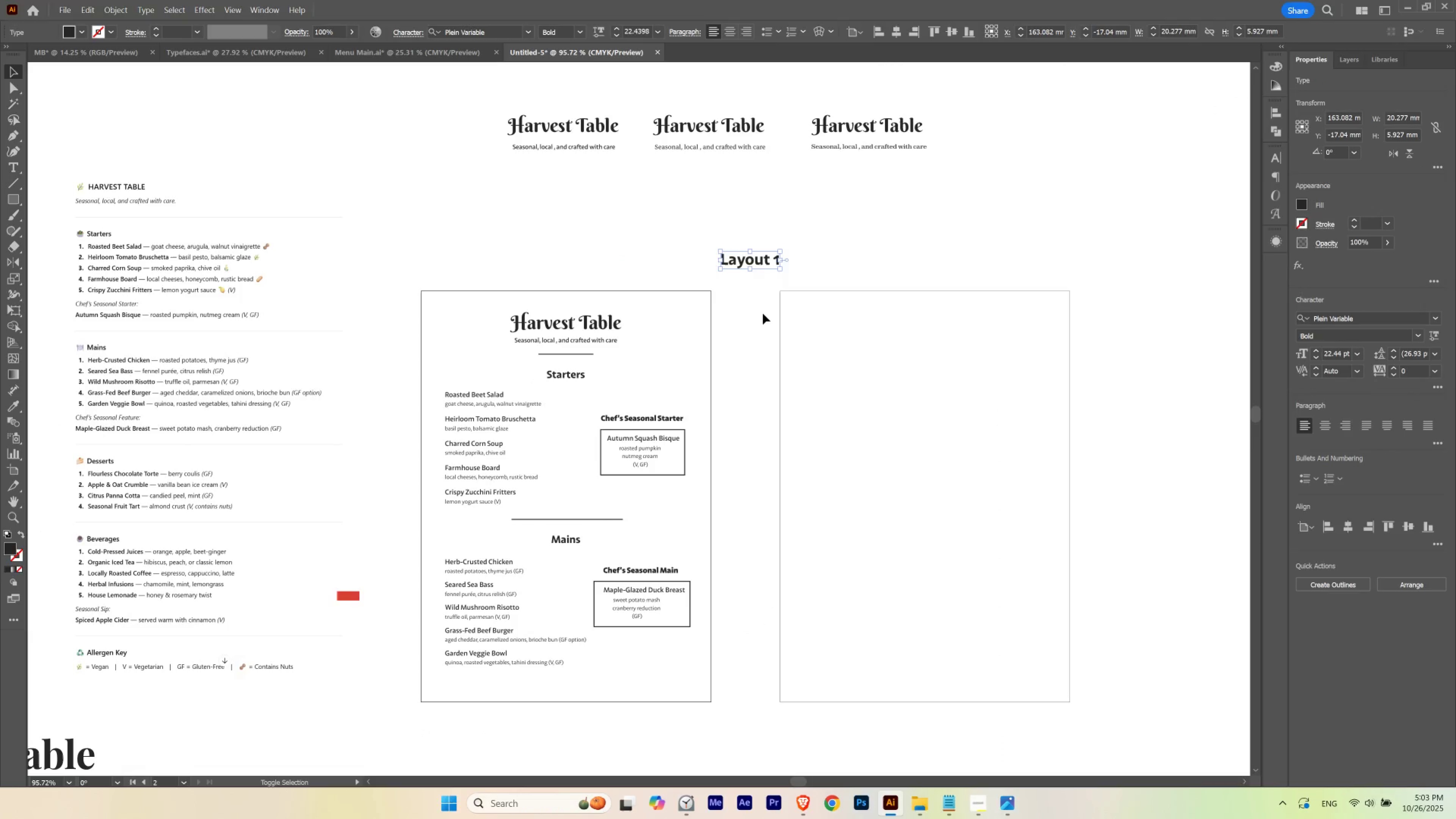 
key(Shift+ShiftLeft)
 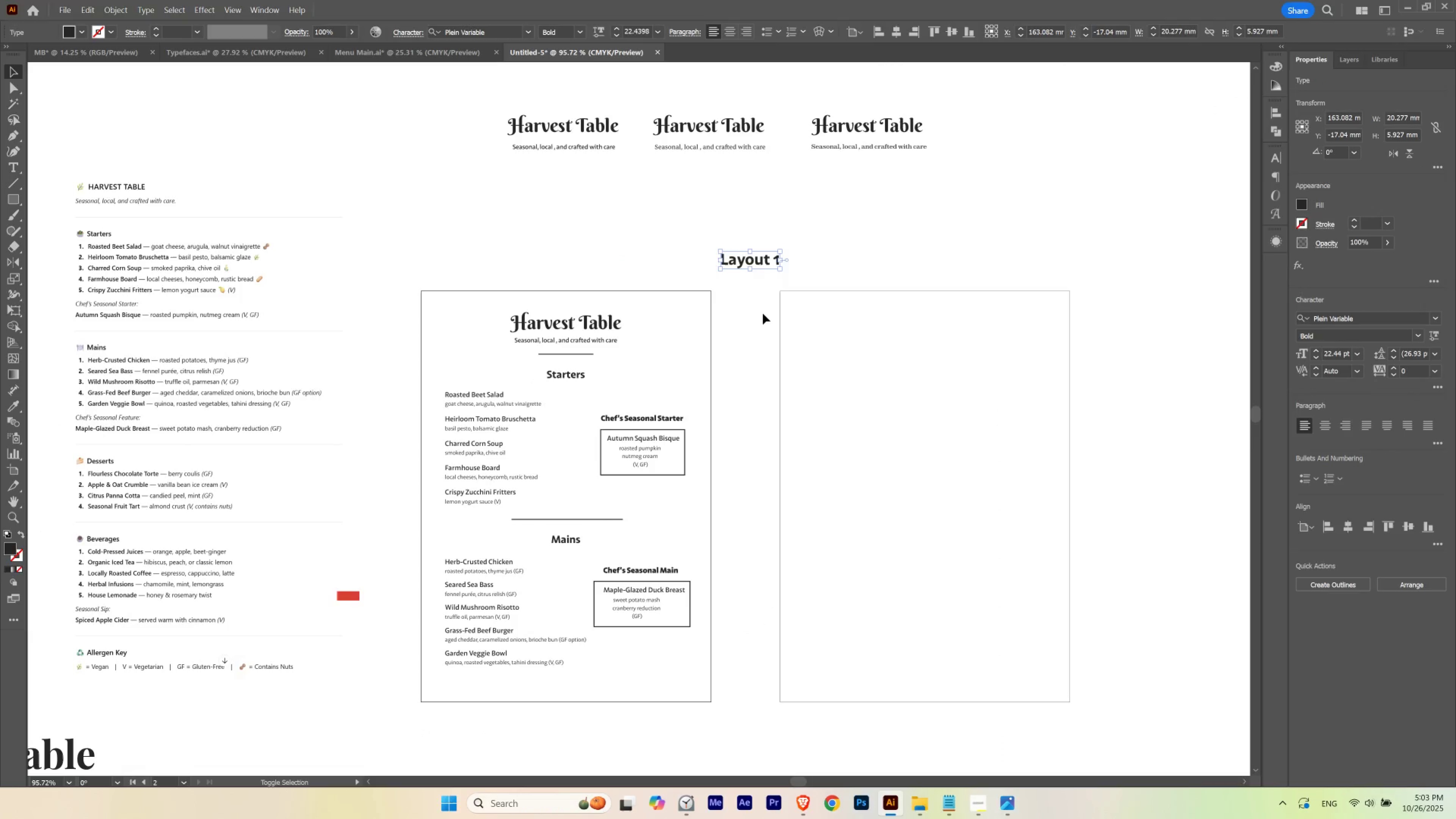 
key(Shift+ShiftLeft)
 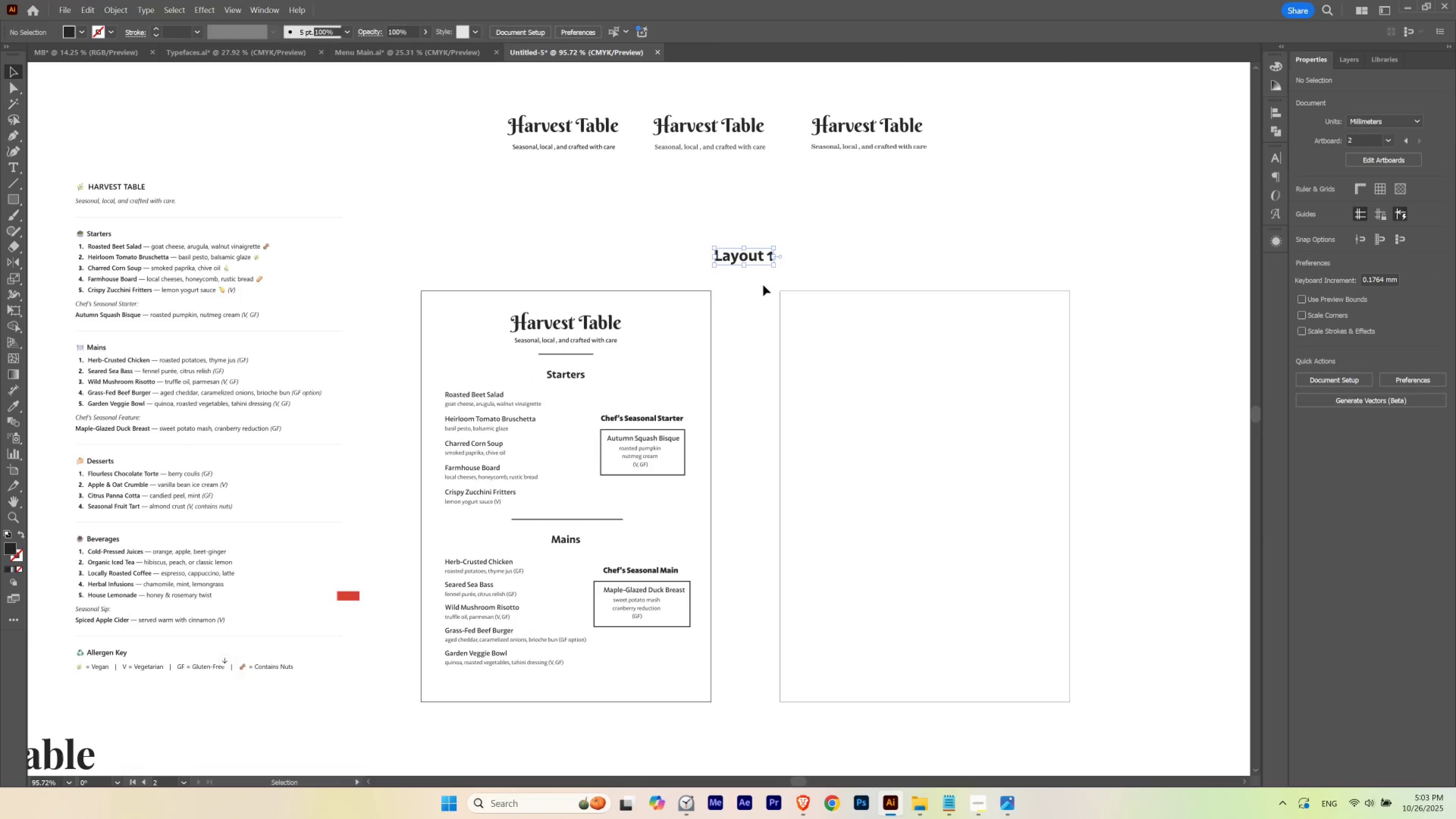 
hold_key(key=Space, duration=1.12)
 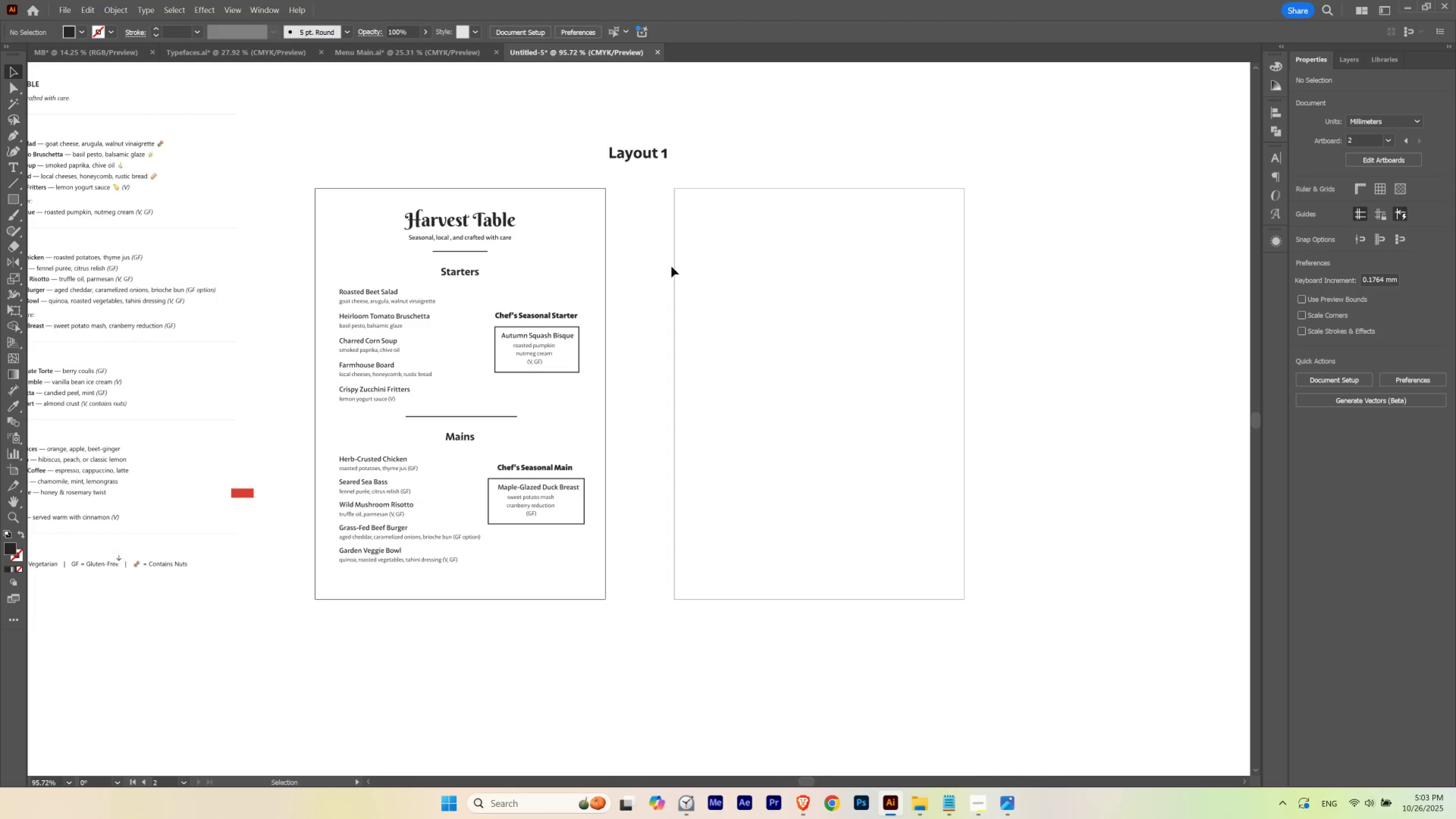 
left_click([671, 266])
 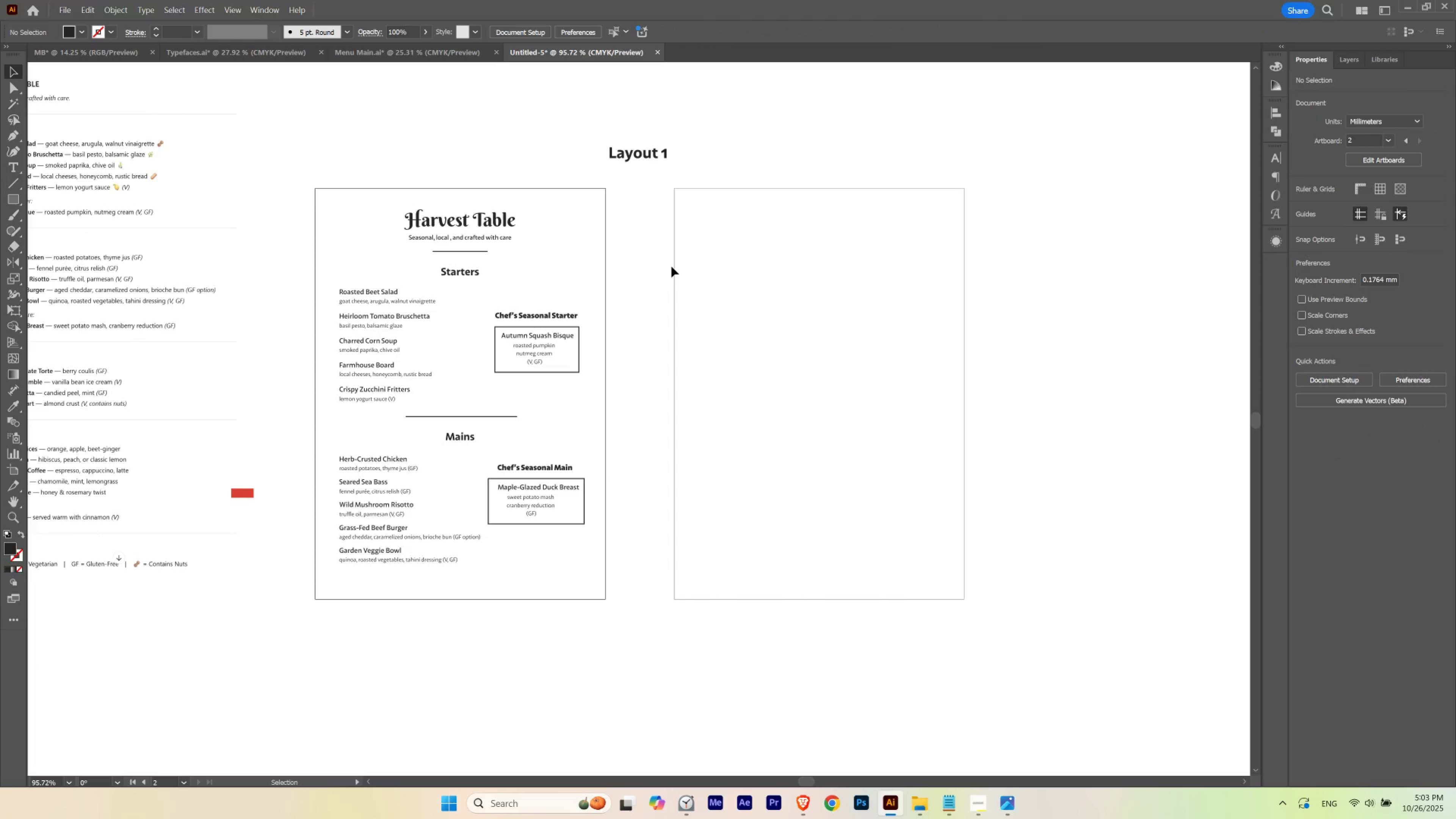 
hold_key(key=Space, duration=0.65)
 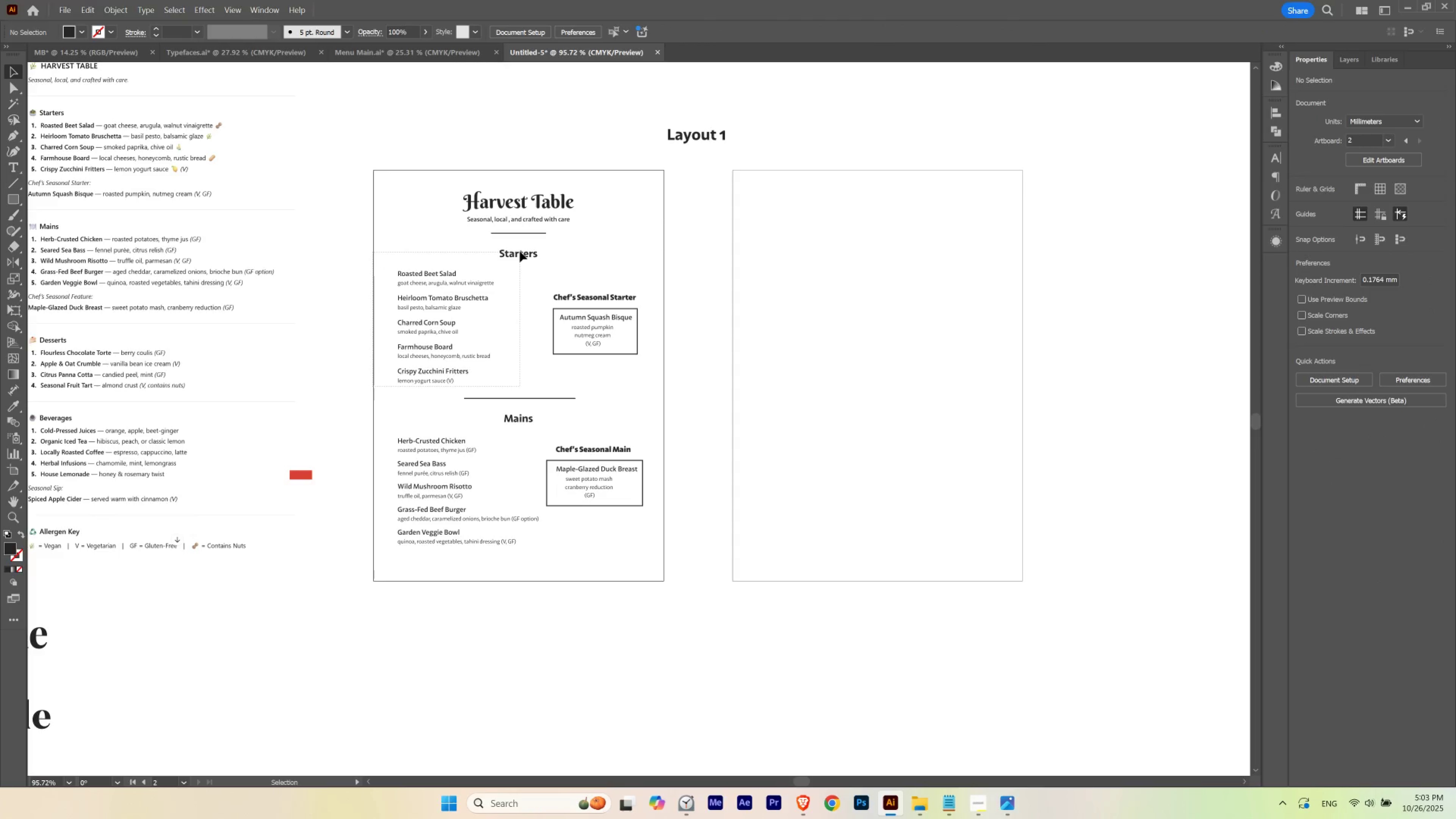 
hold_key(key=AltLeft, duration=1.53)
 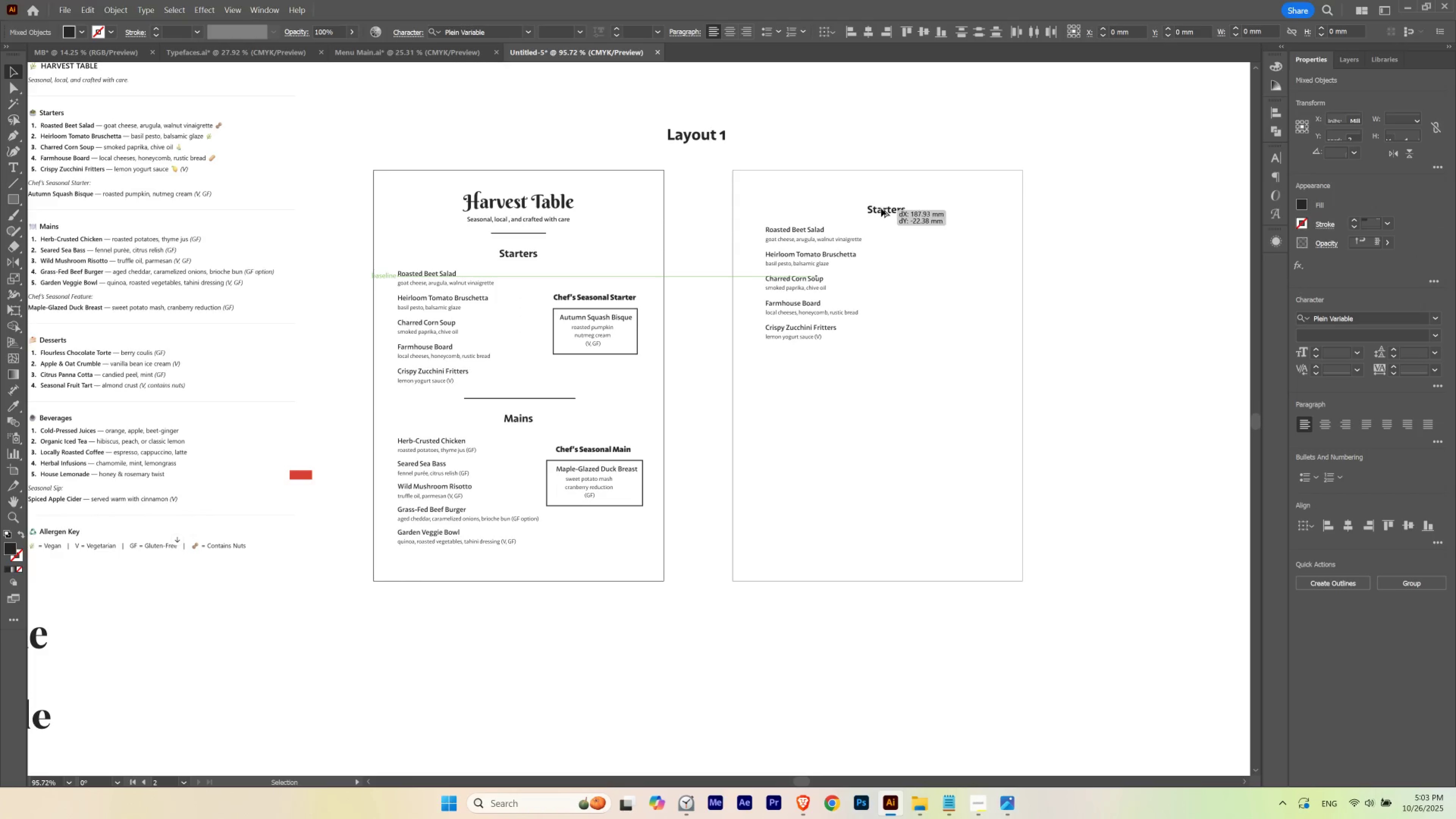 
hold_key(key=AltLeft, duration=1.51)
 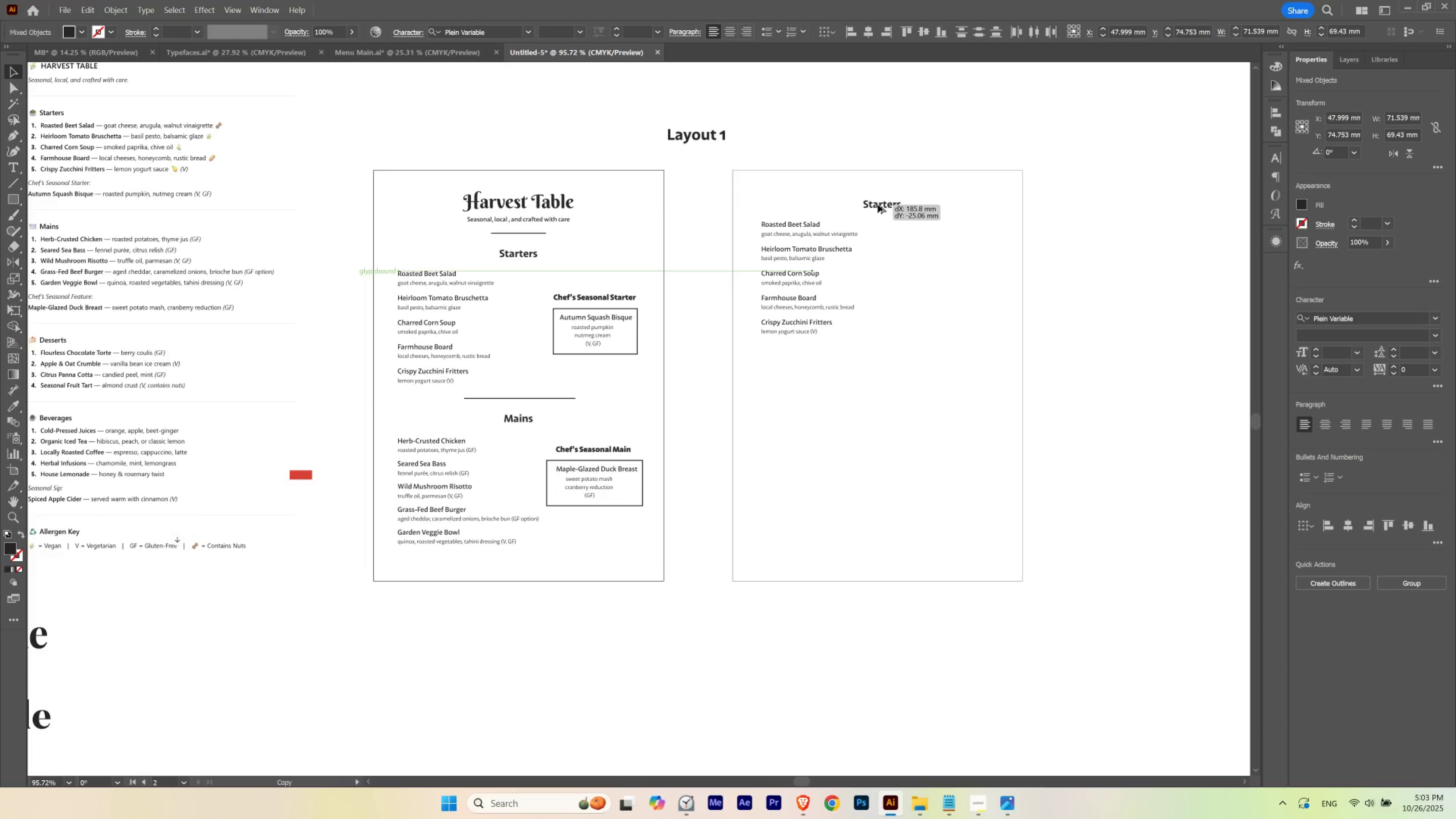 
hold_key(key=AltLeft, duration=1.32)
 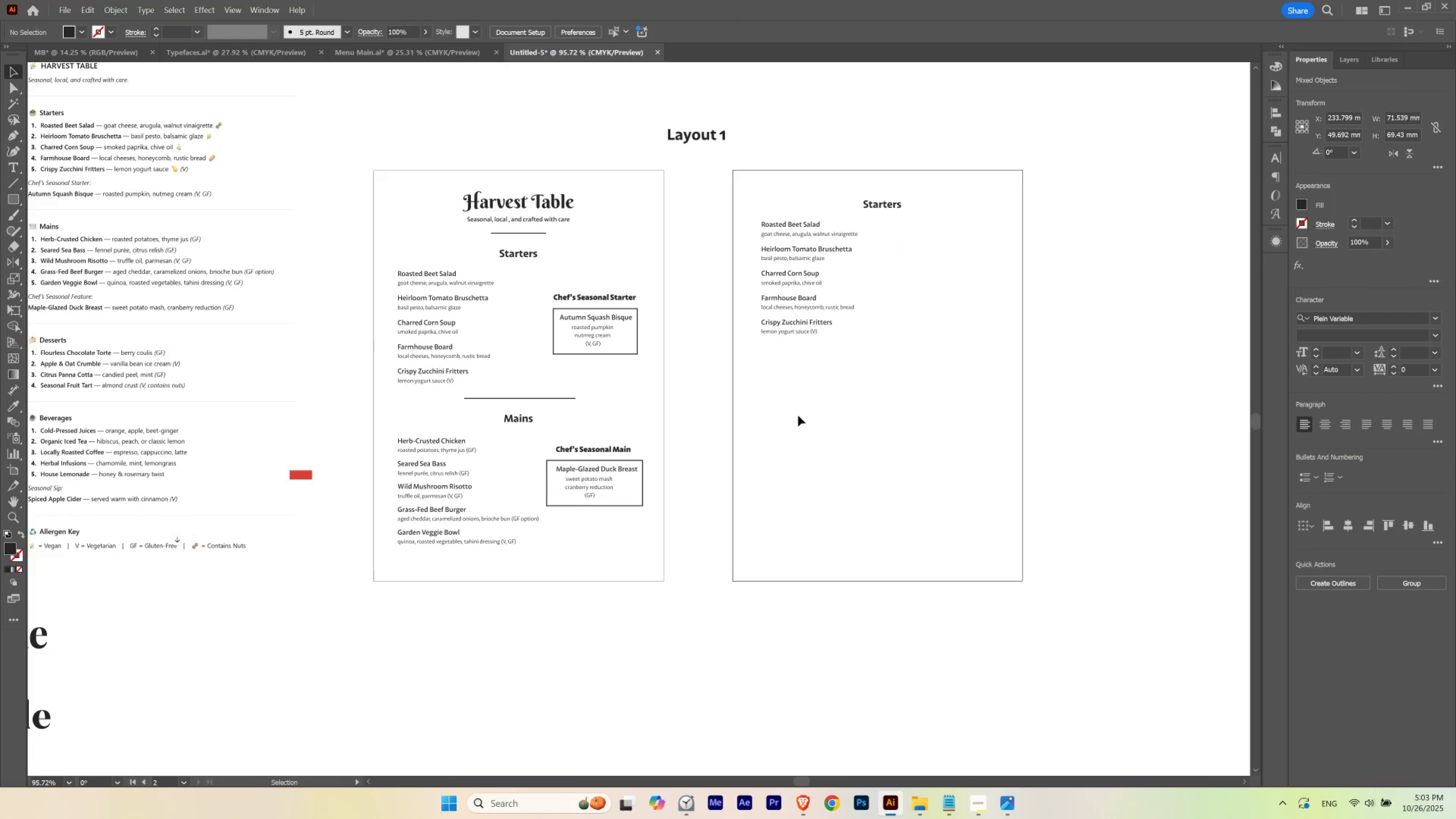 
hold_key(key=Space, duration=1.52)
 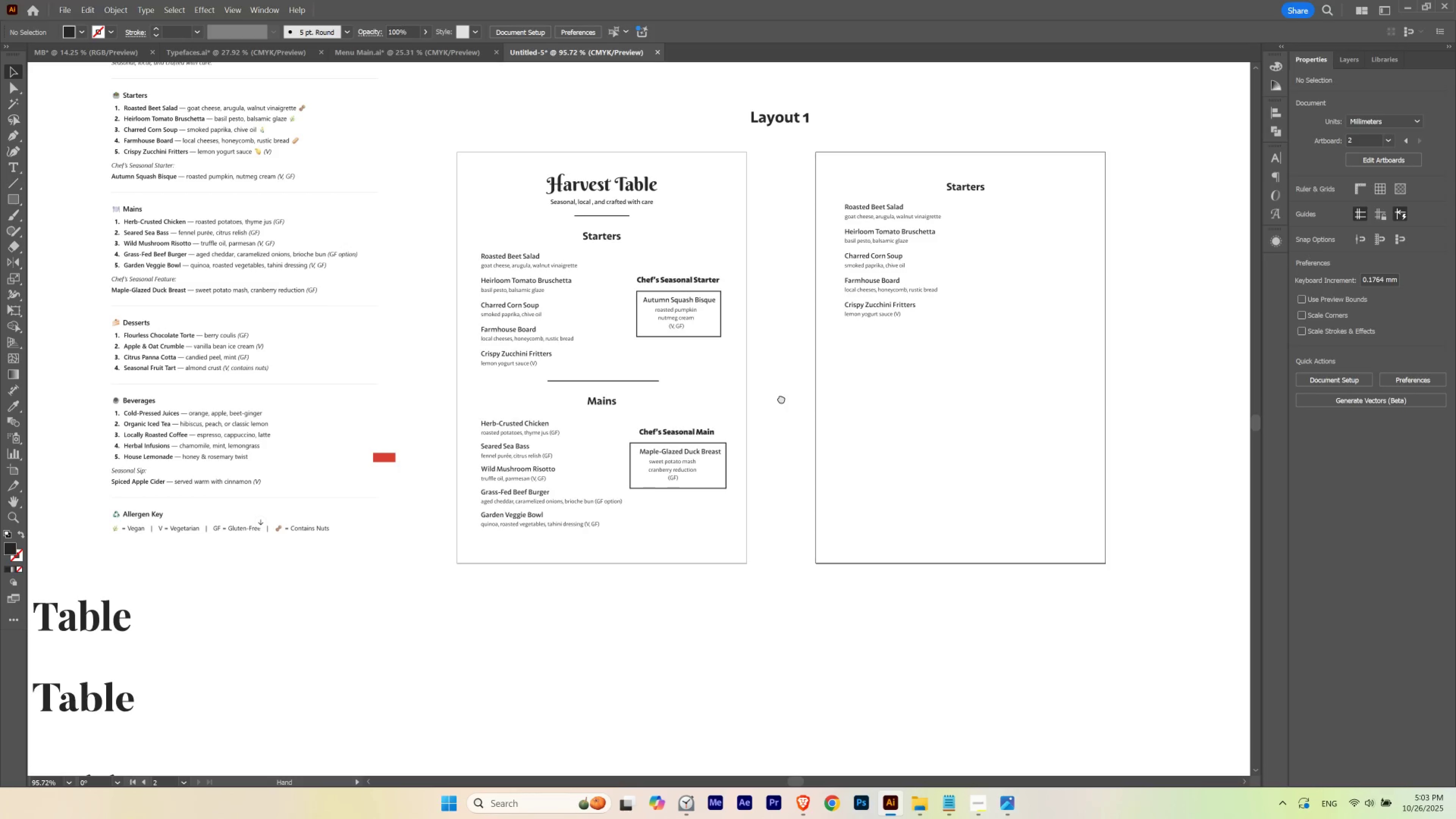 
hold_key(key=Space, duration=1.17)
 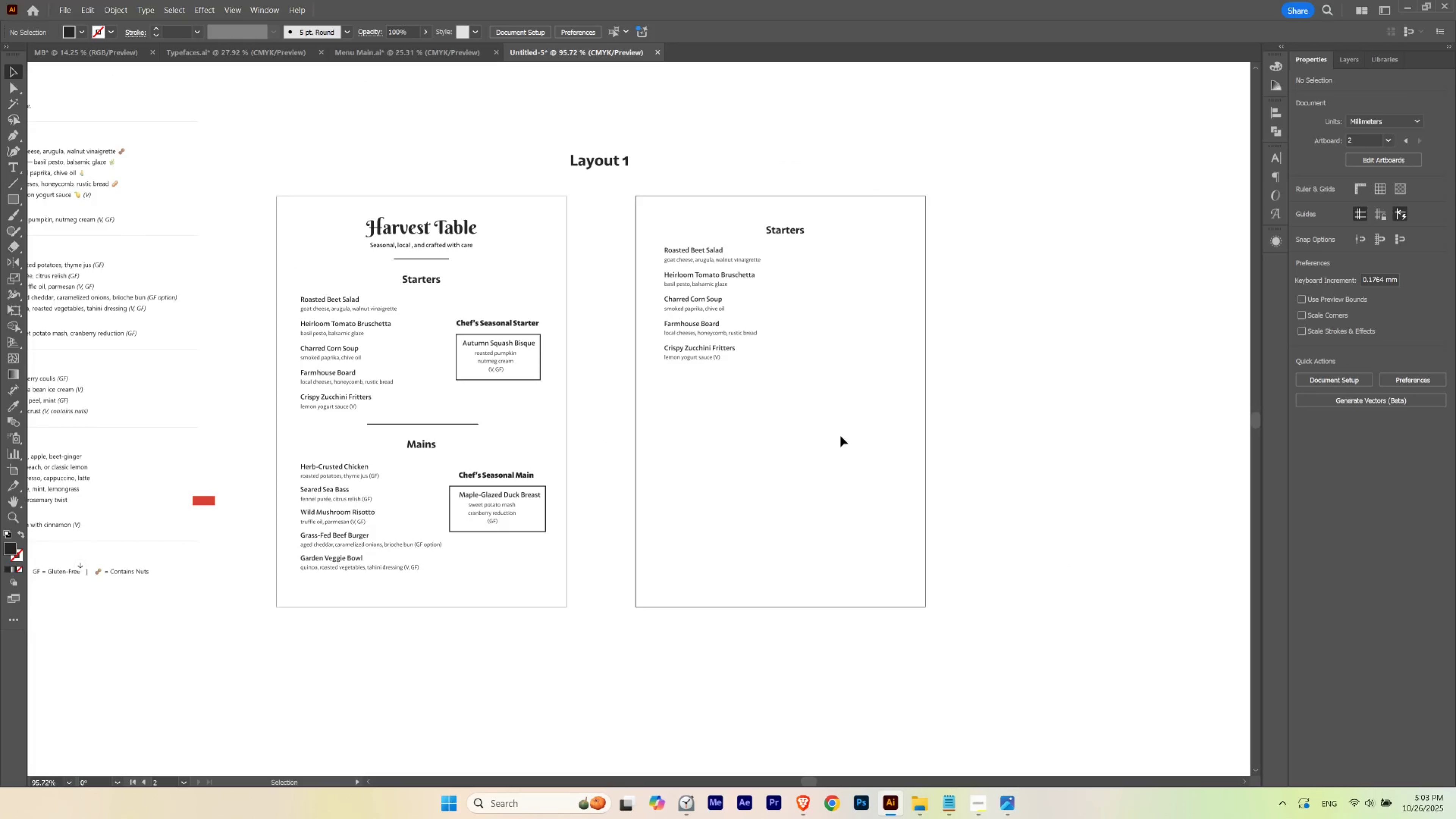 
left_click([840, 436])
 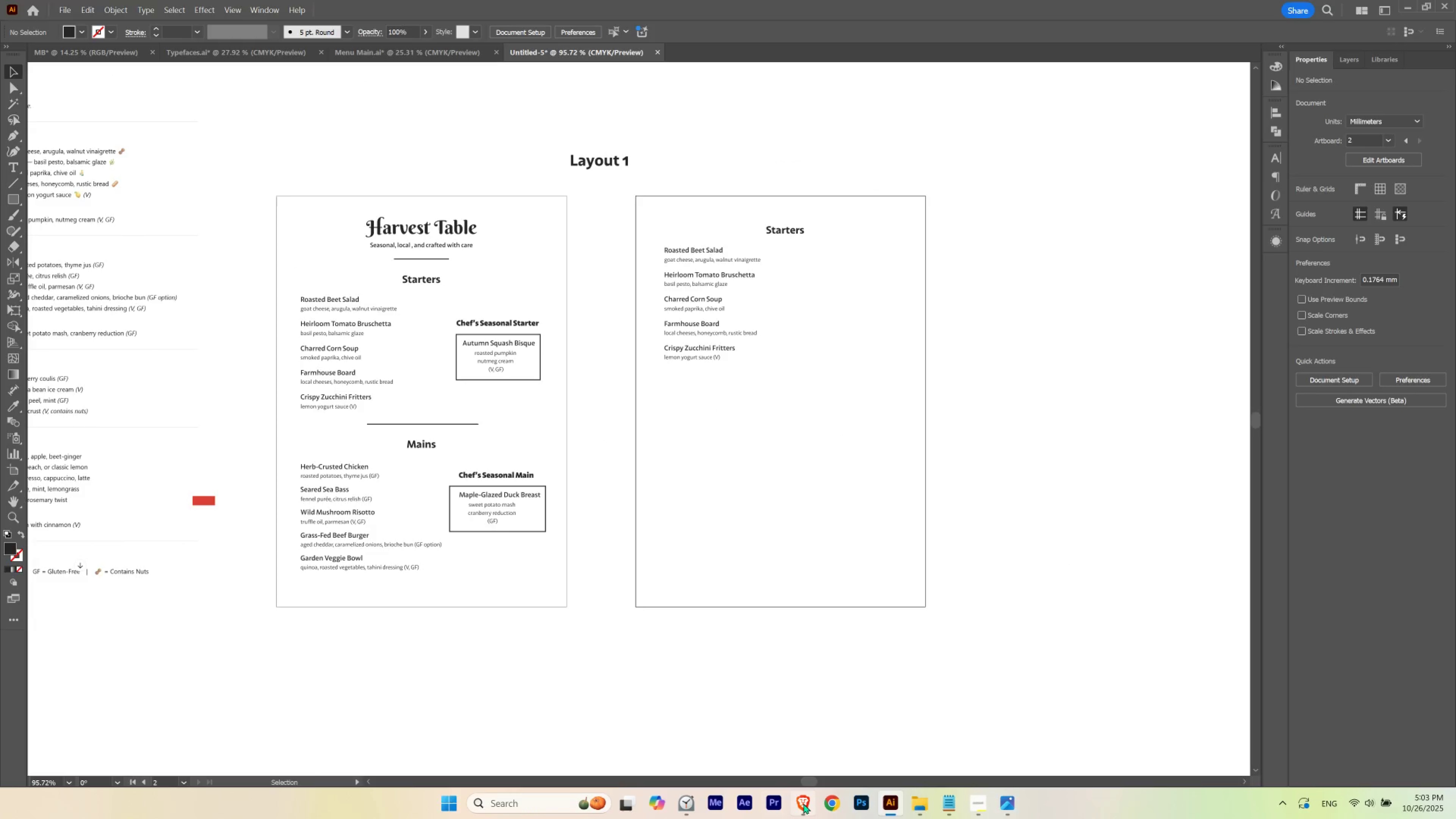 
left_click([803, 803])
 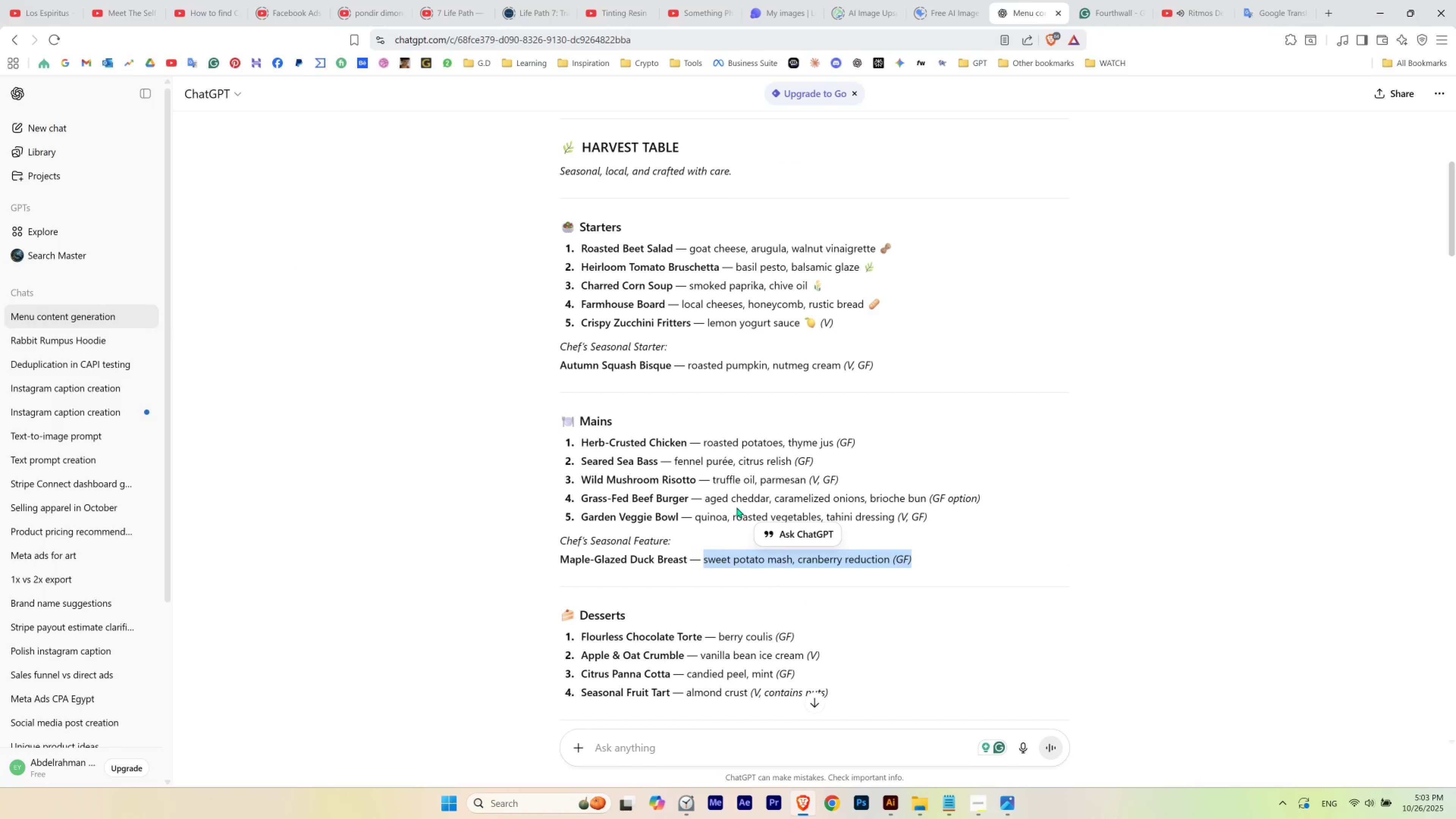 
scroll: coordinate [737, 507], scroll_direction: down, amount: 4.0
 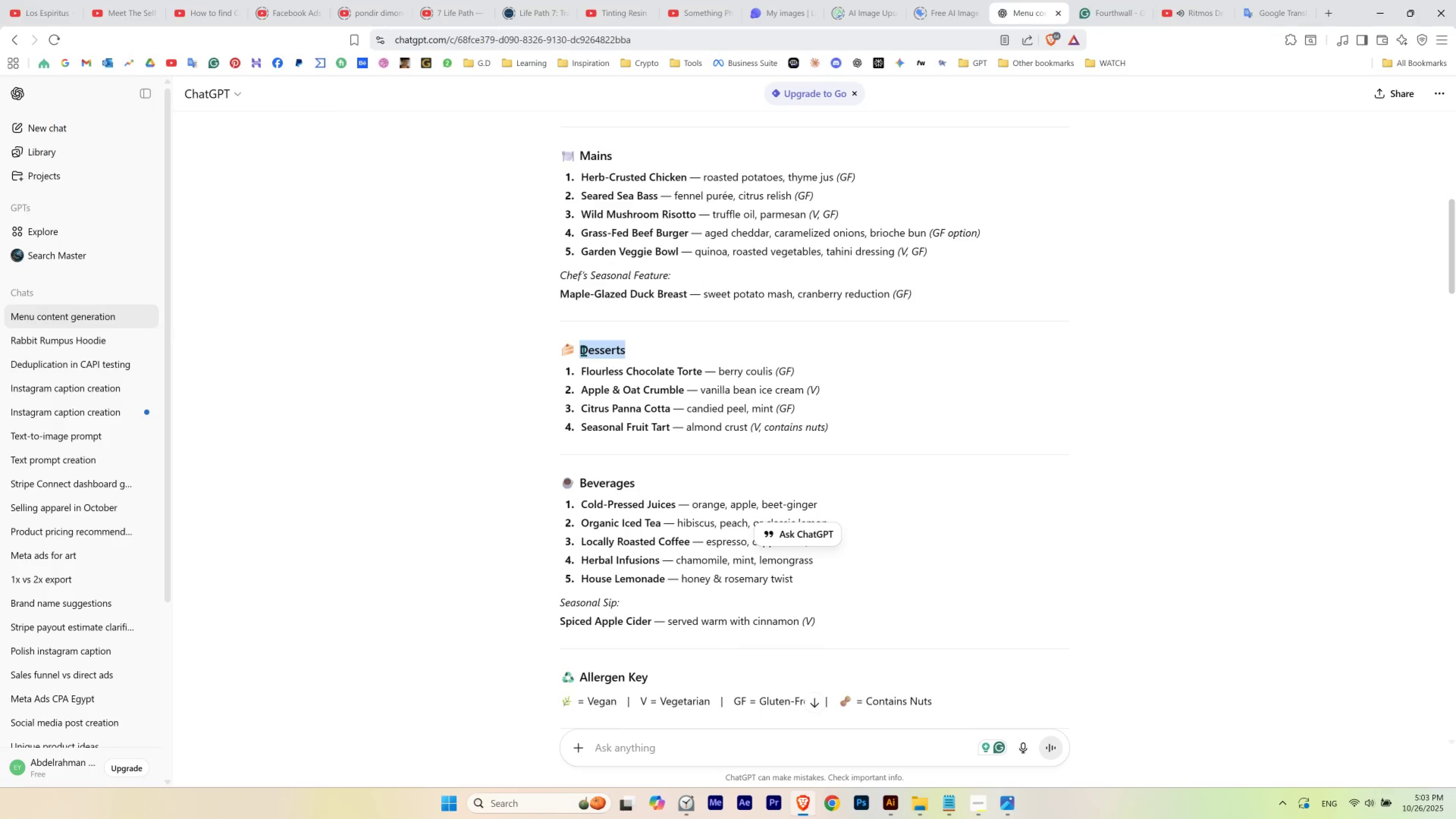 
key(Control+C)
 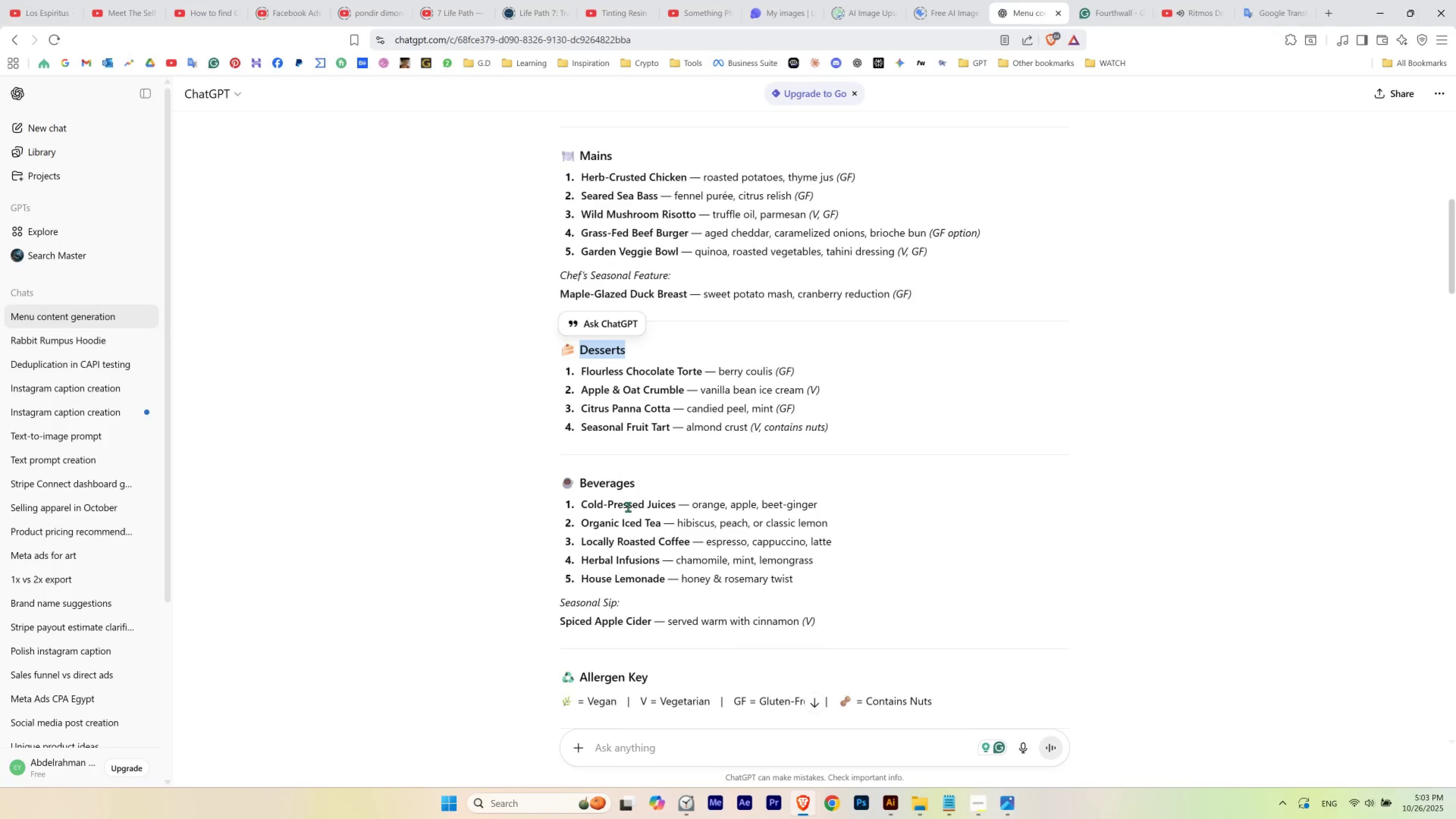 
key(Alt+AltLeft)
 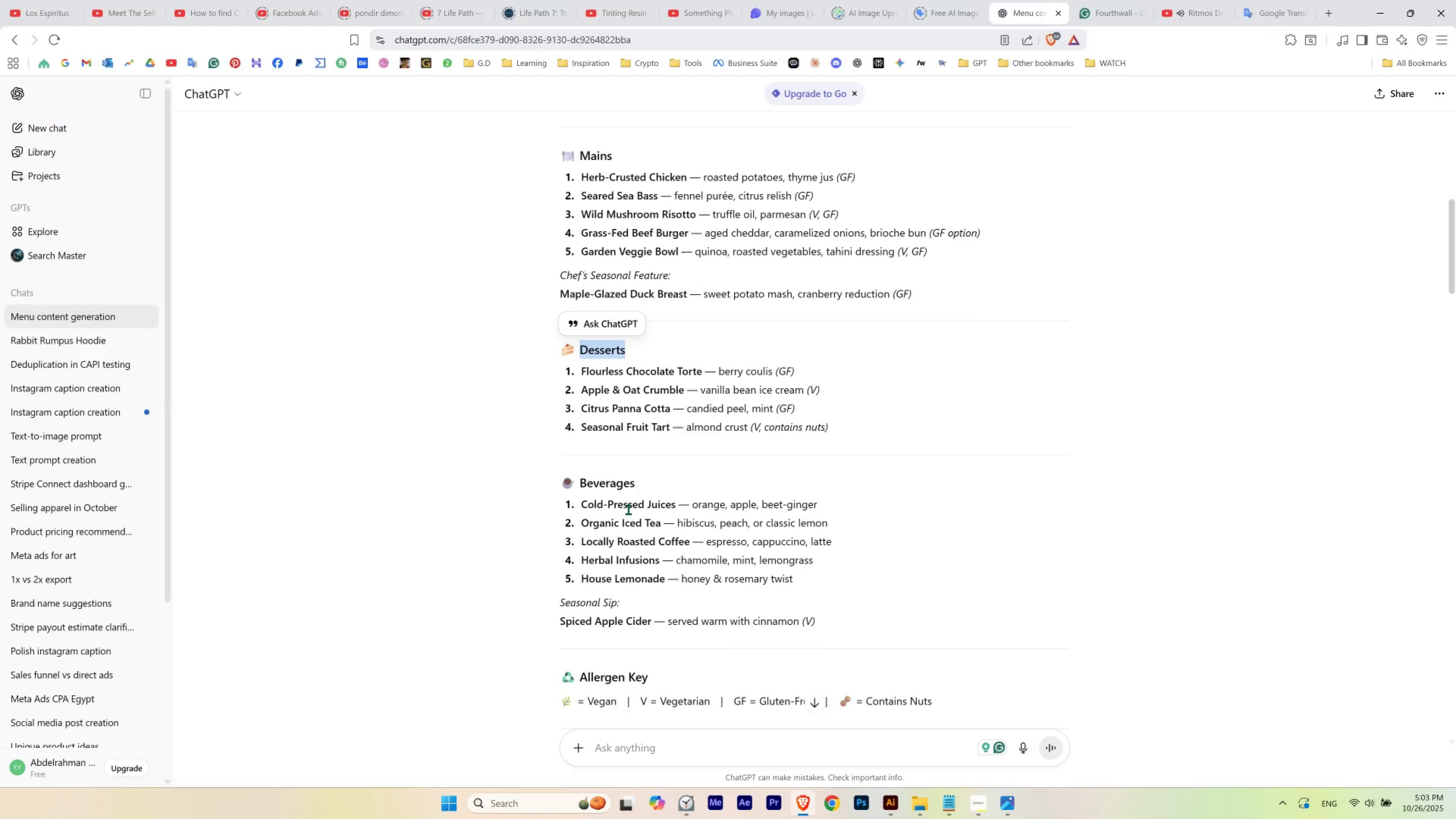 
key(Alt+Tab)
 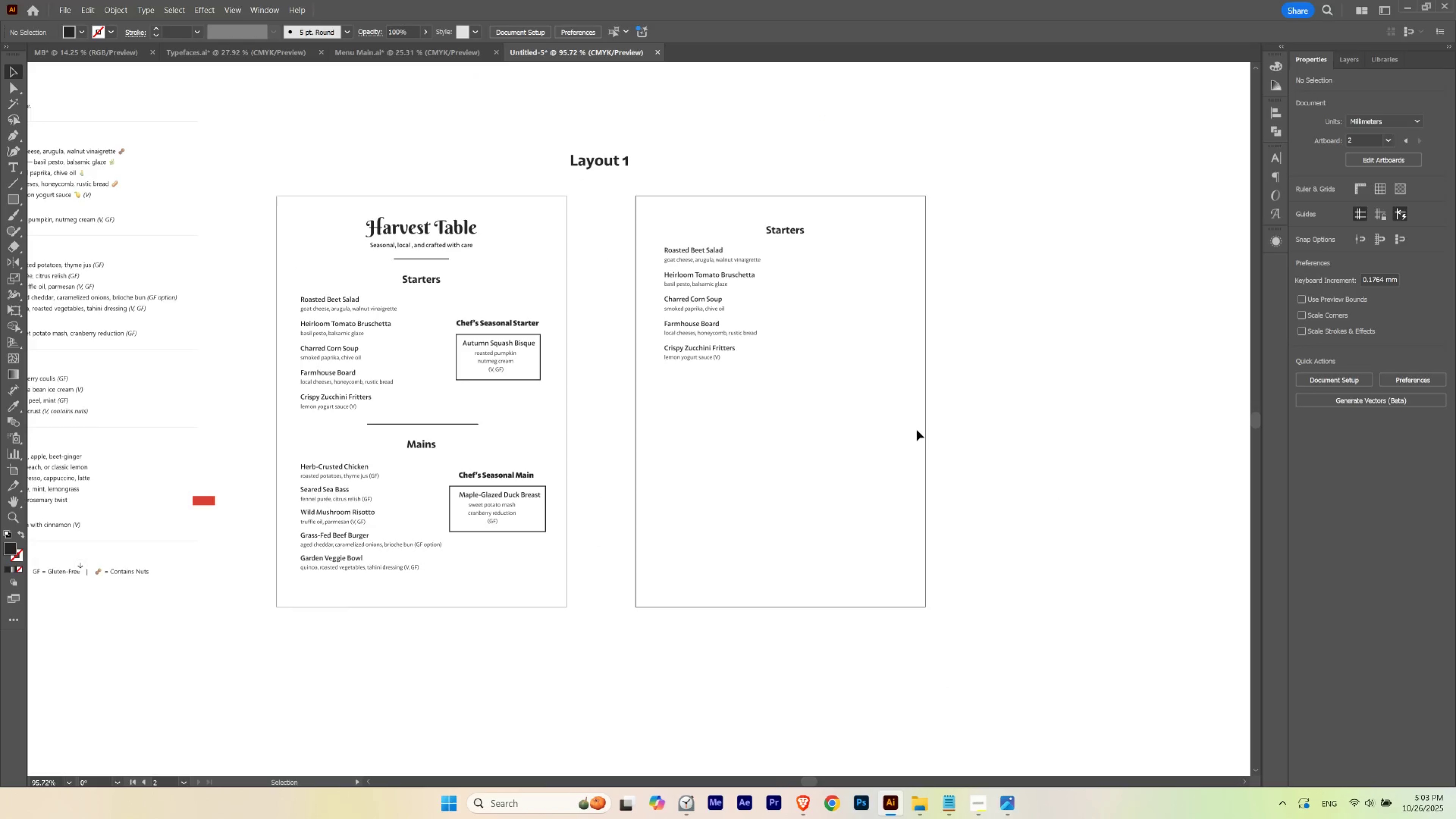 
left_click([917, 430])
 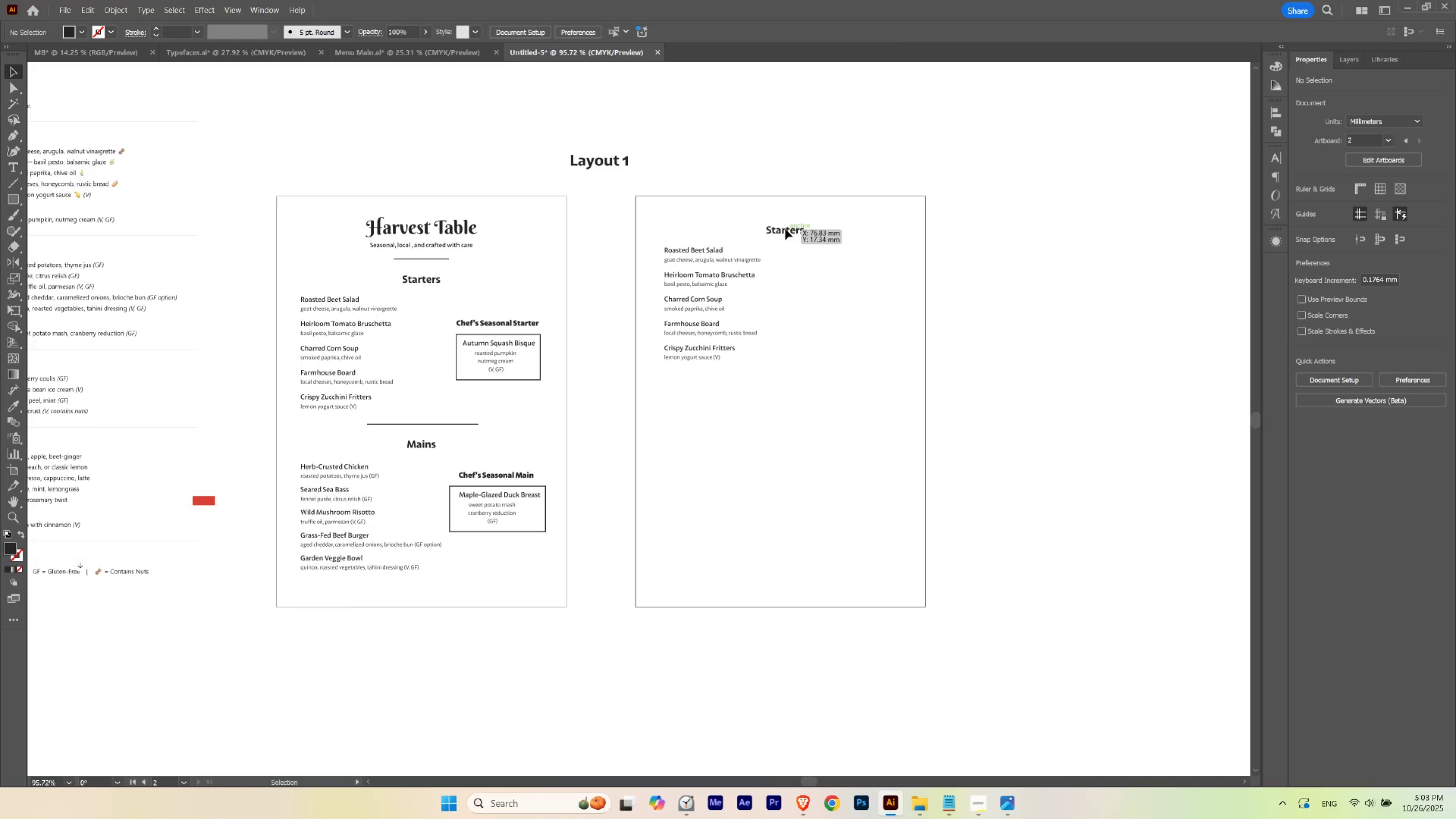 
double_click([785, 229])
 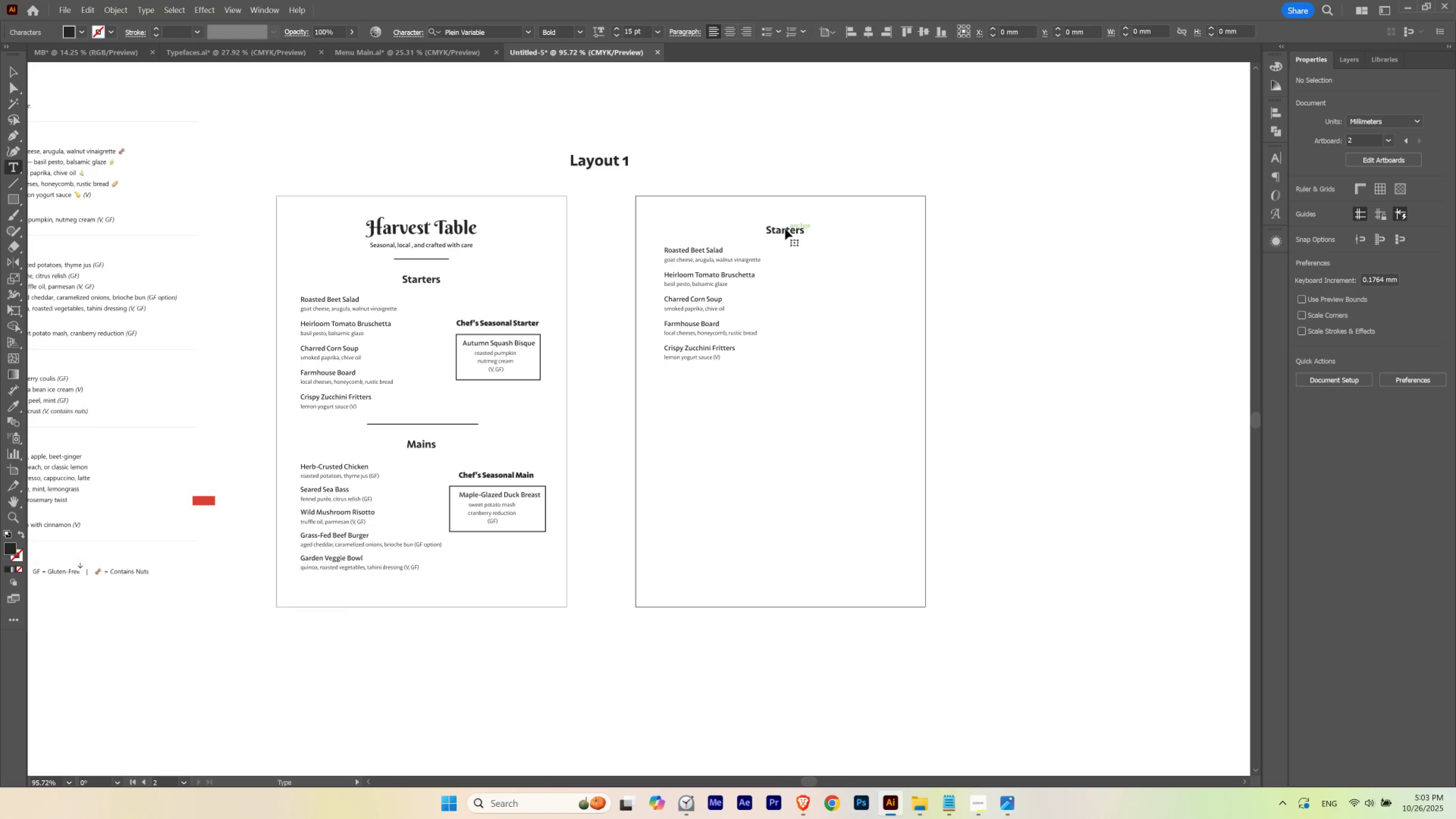 
triple_click([785, 229])
 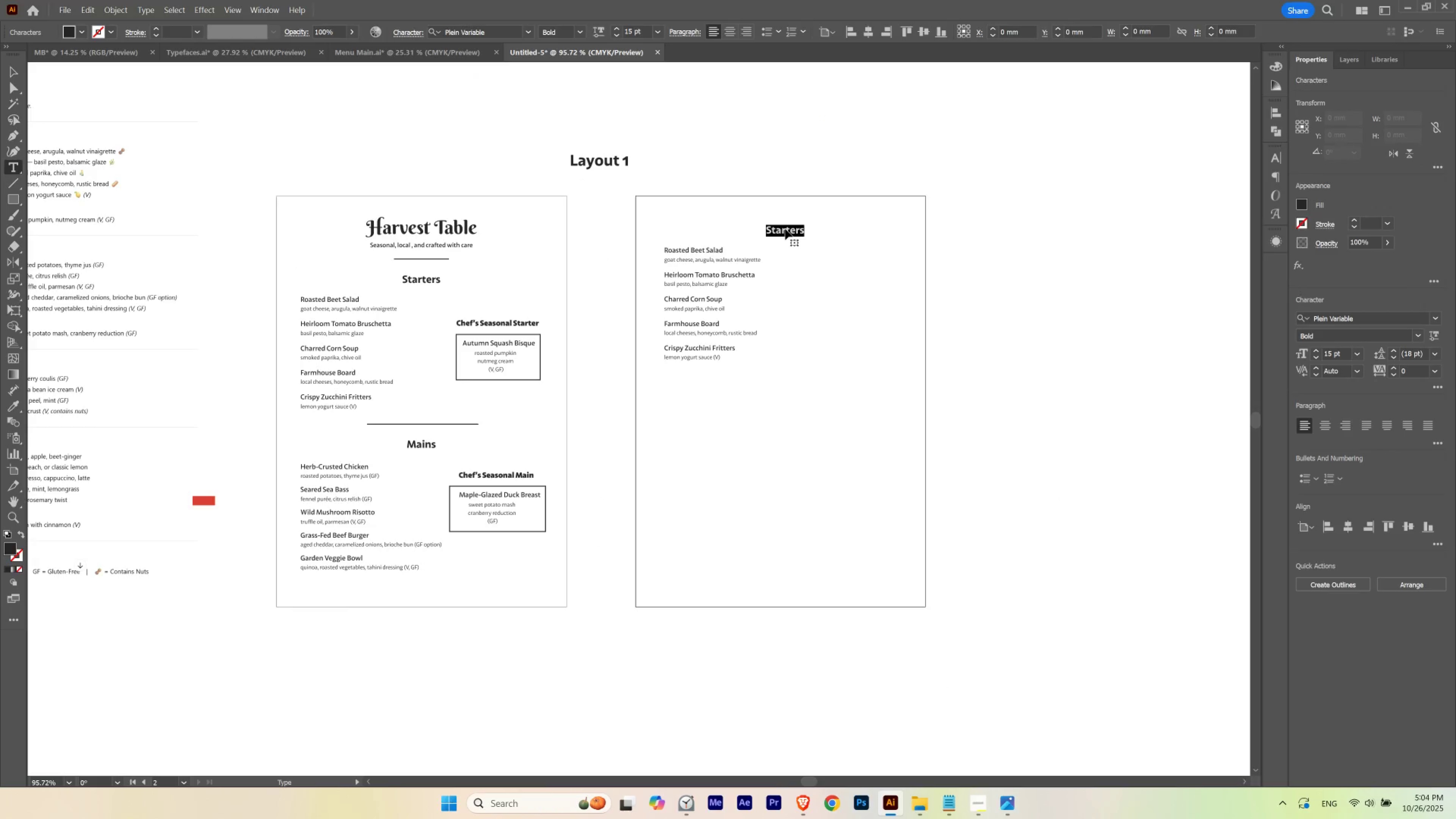 
key(Control+V)
 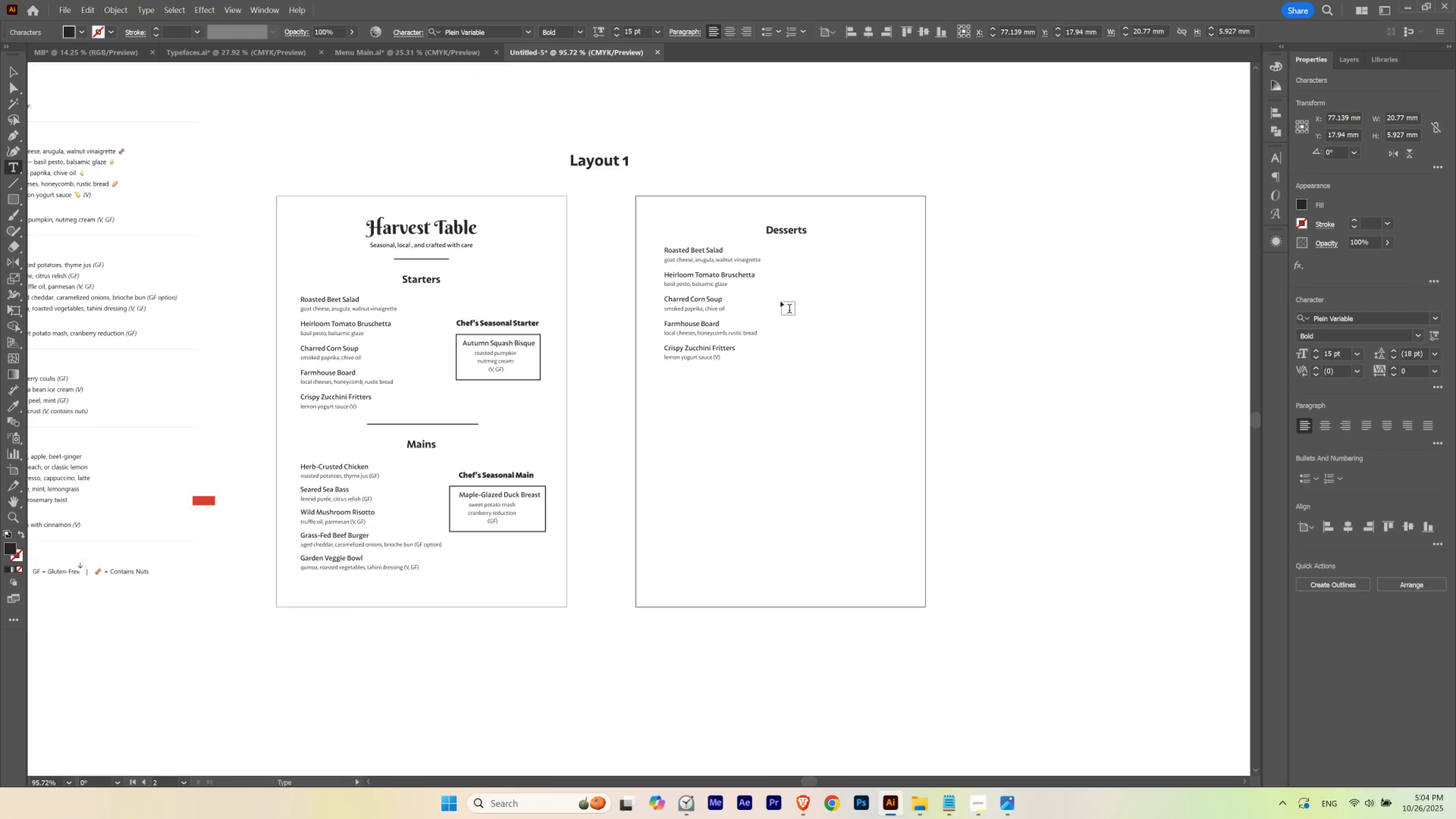 
key(Escape)
 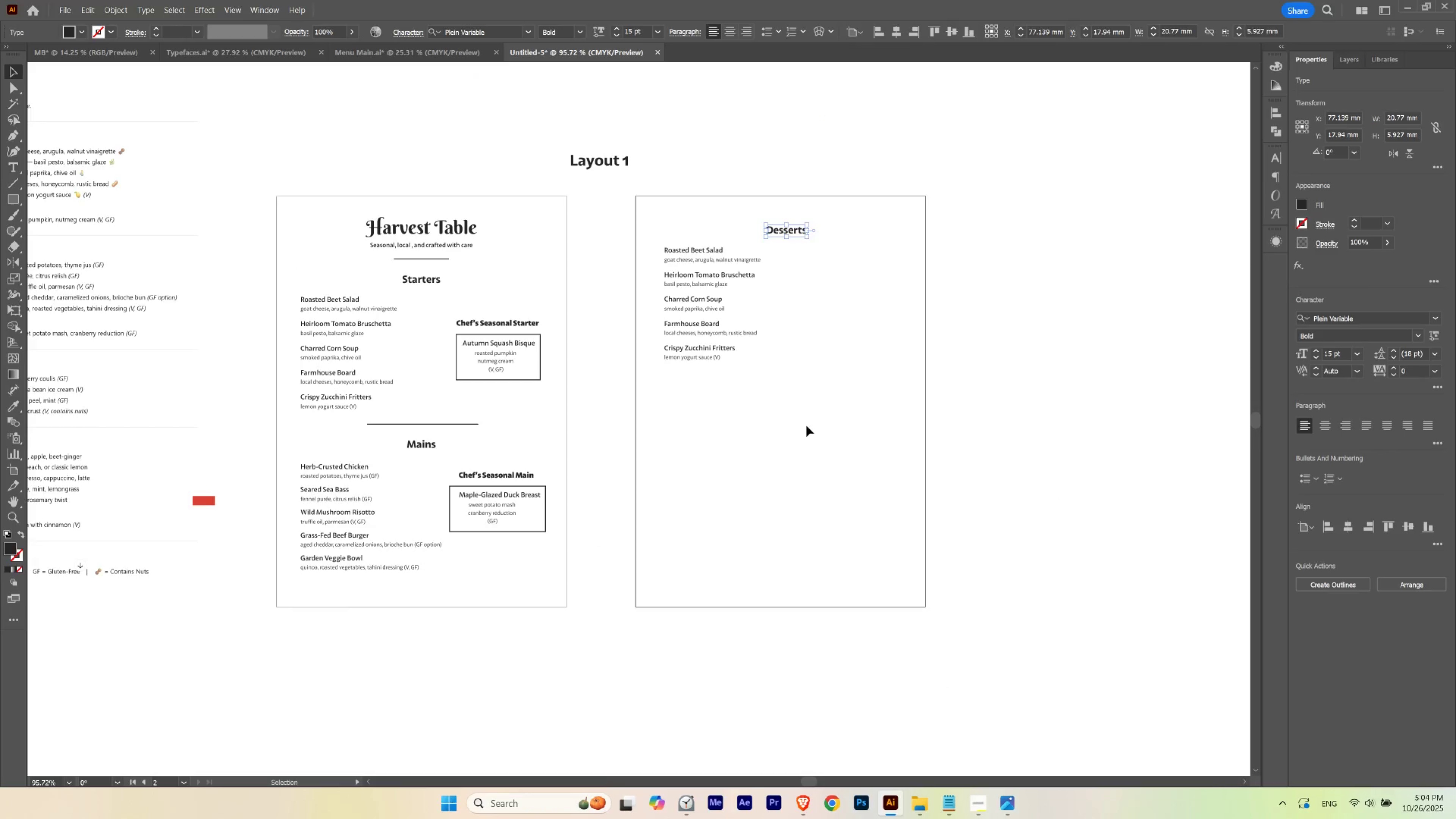 
left_click([806, 426])
 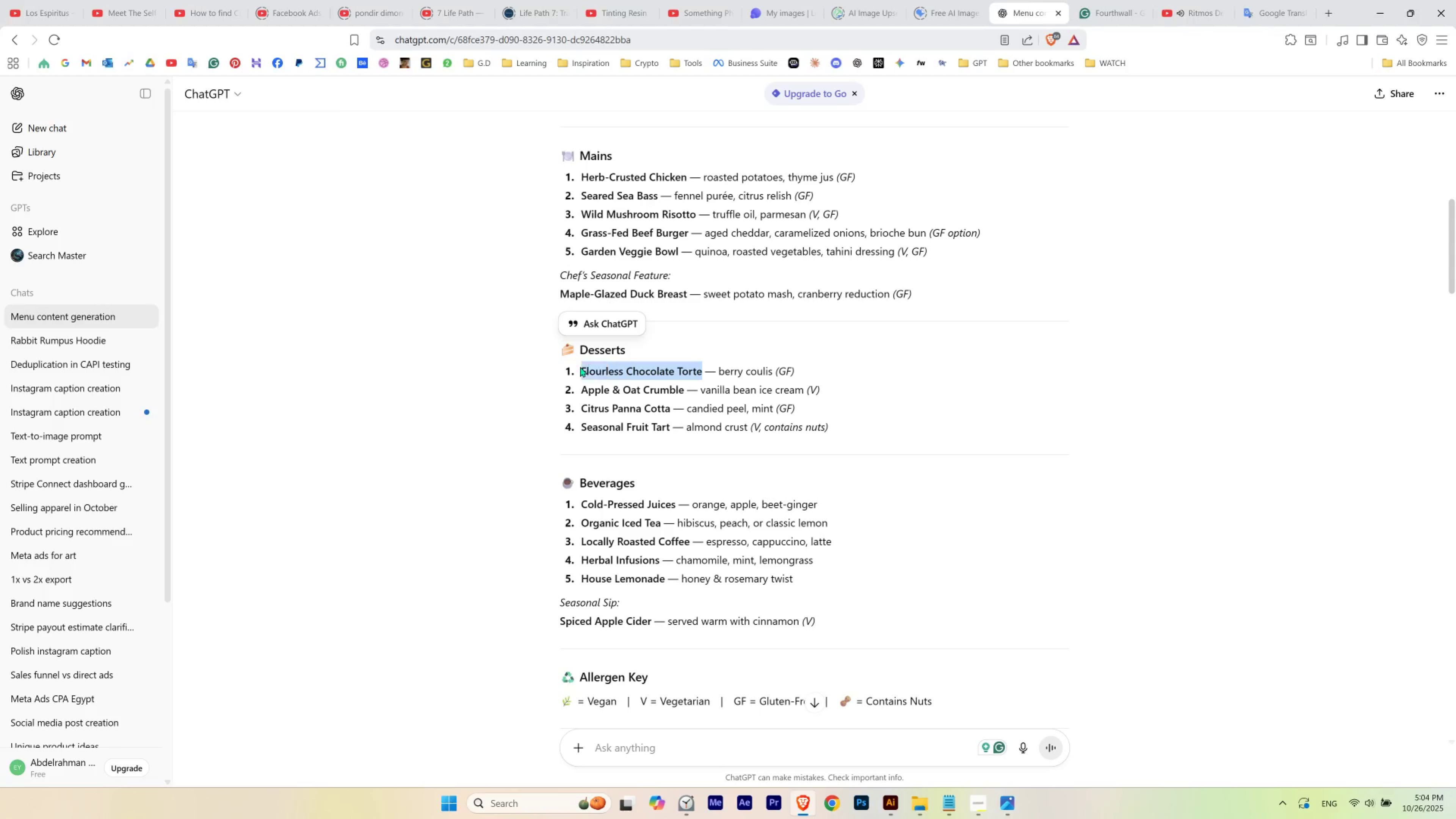 
wait(5.43)
 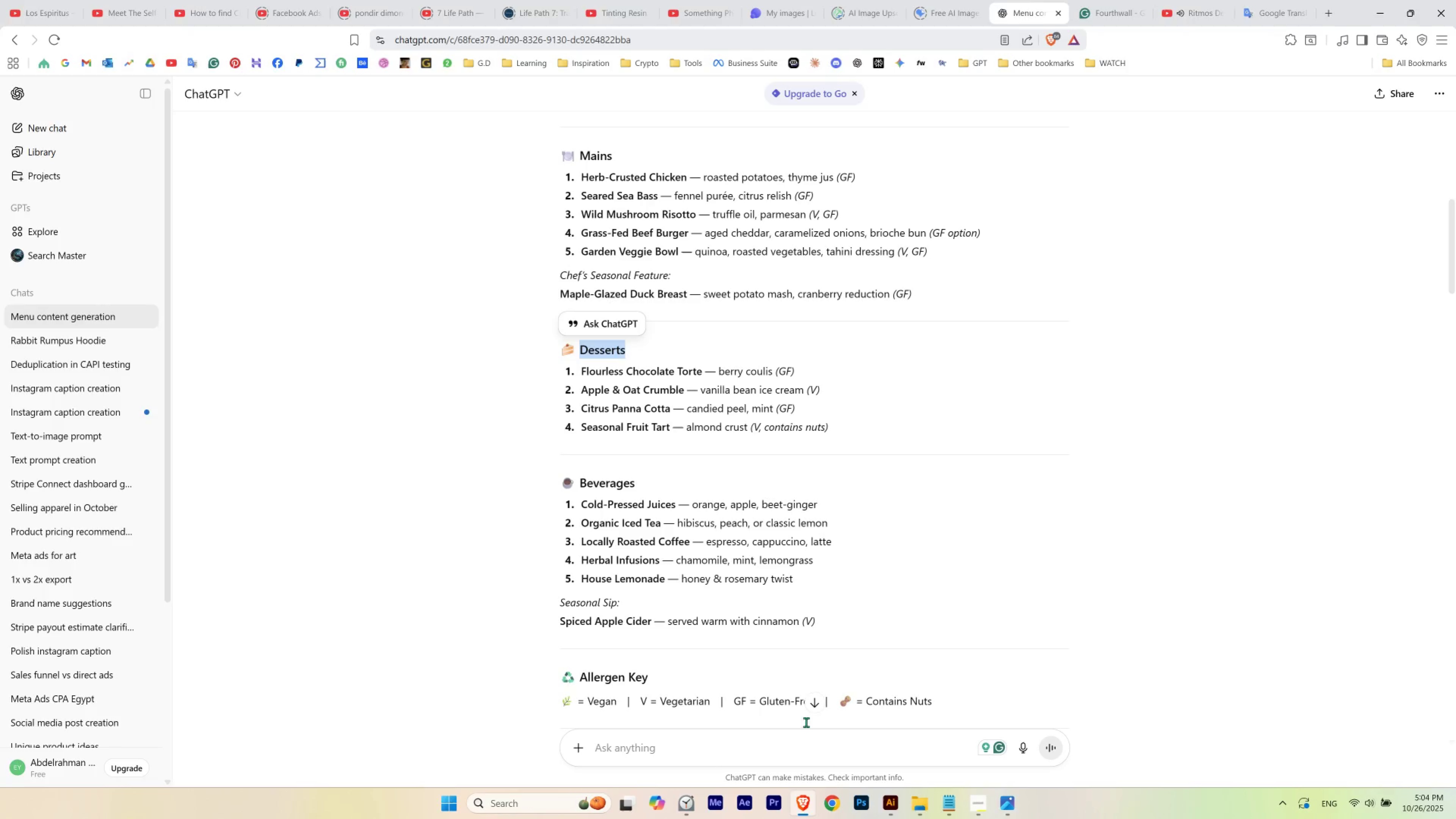 
key(Control+ControlLeft)
 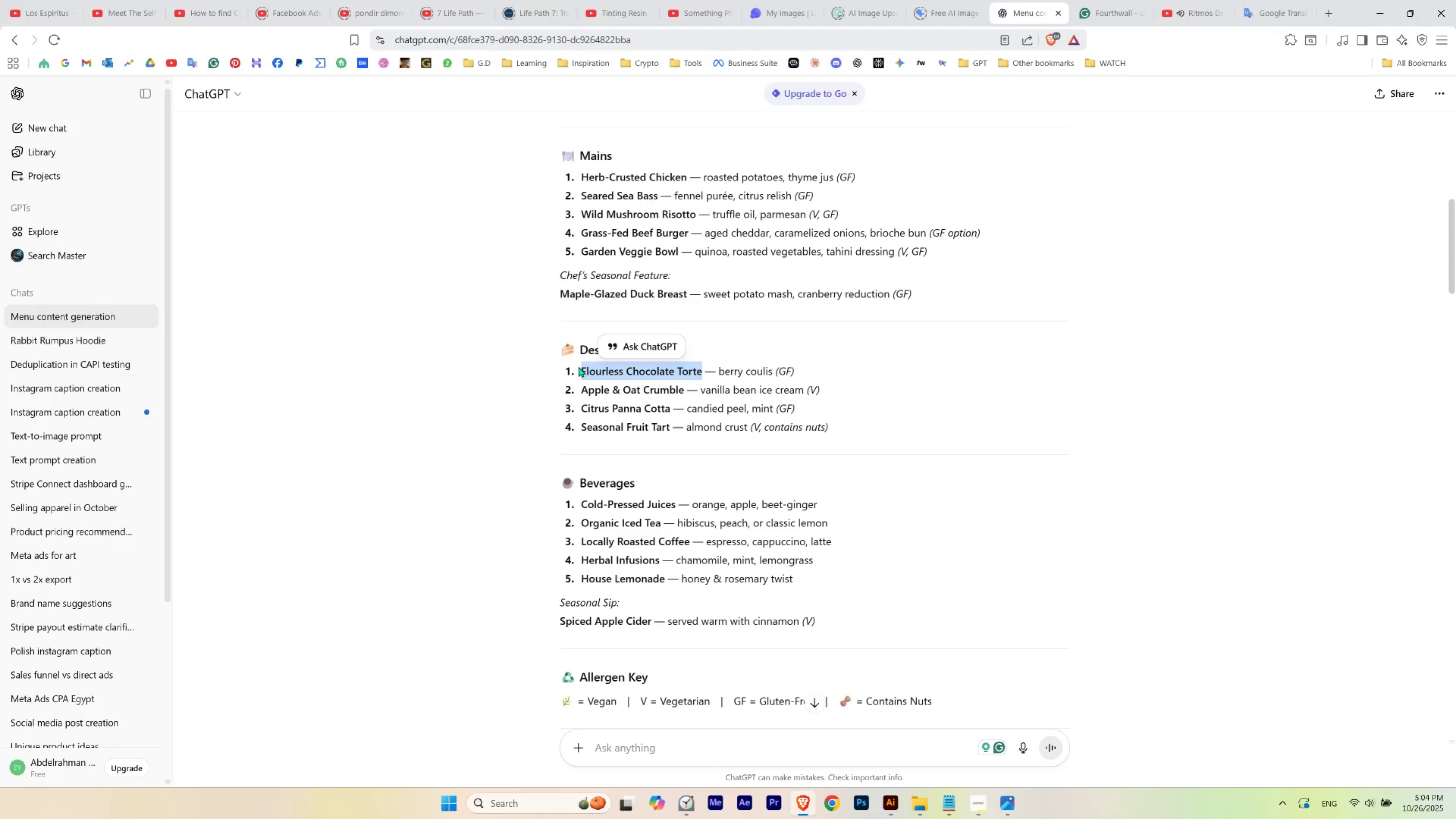 
key(Control+C)
 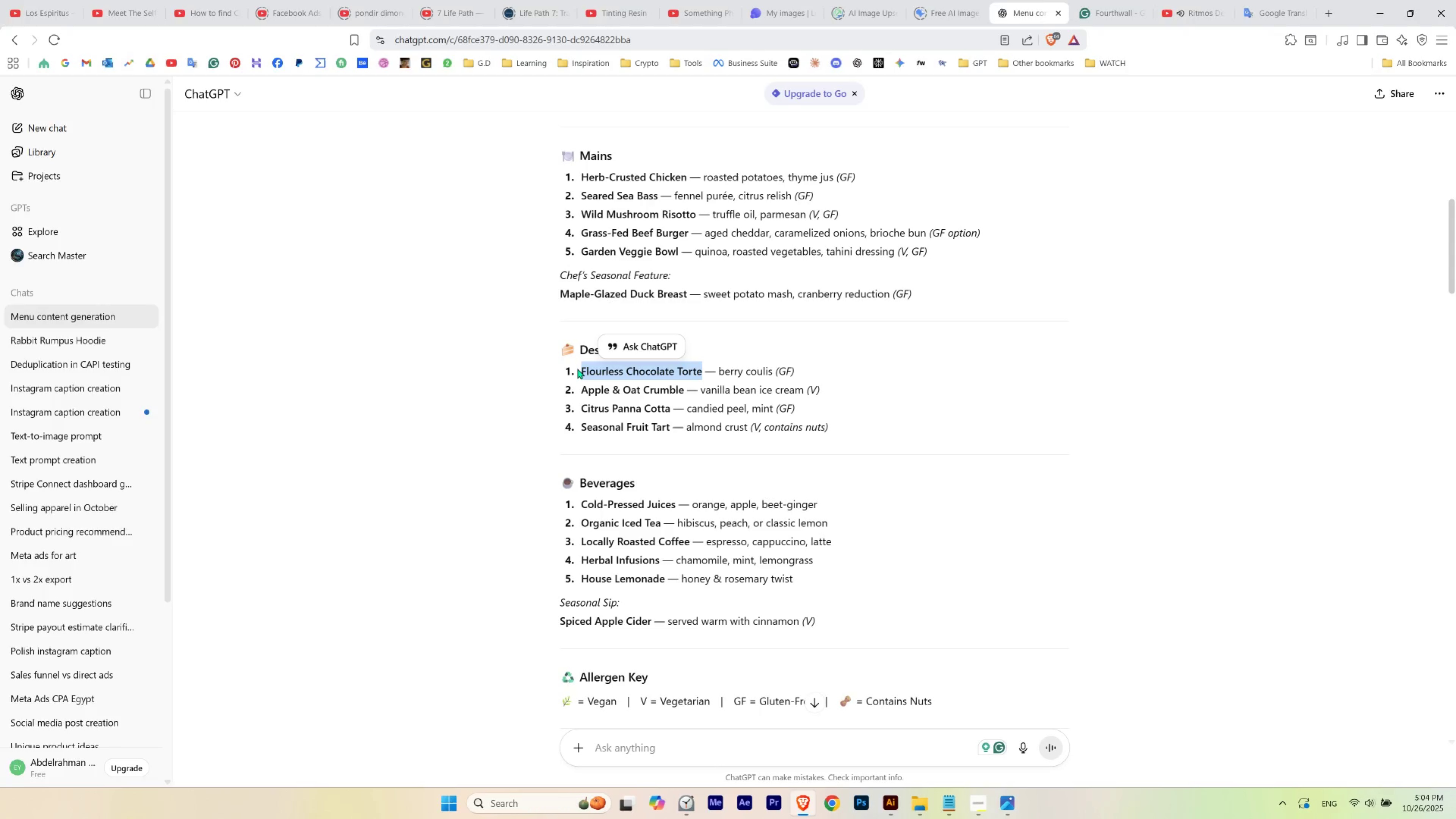 
key(Alt+AltLeft)
 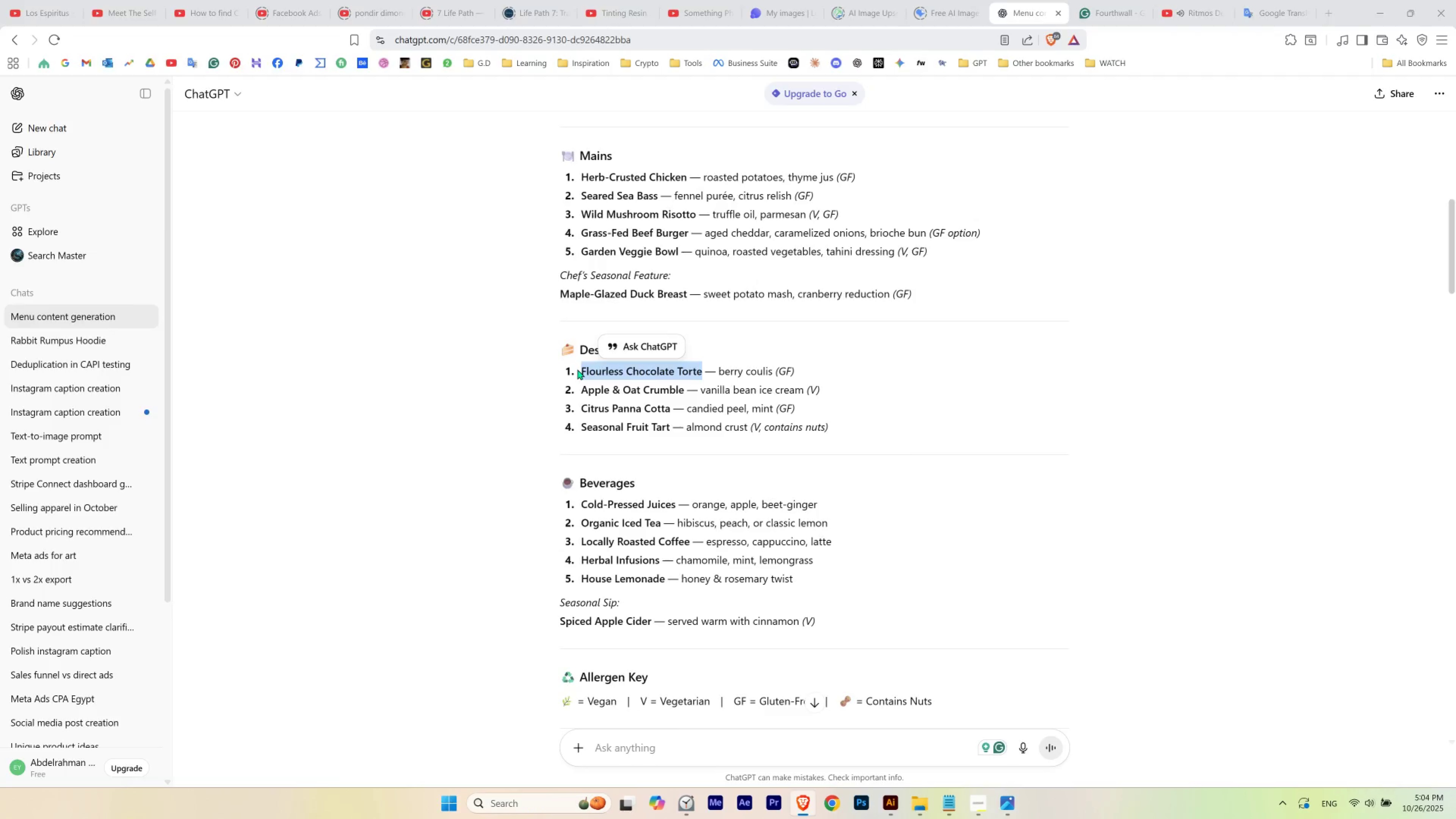 
hold_key(key=Tab, duration=0.31)
 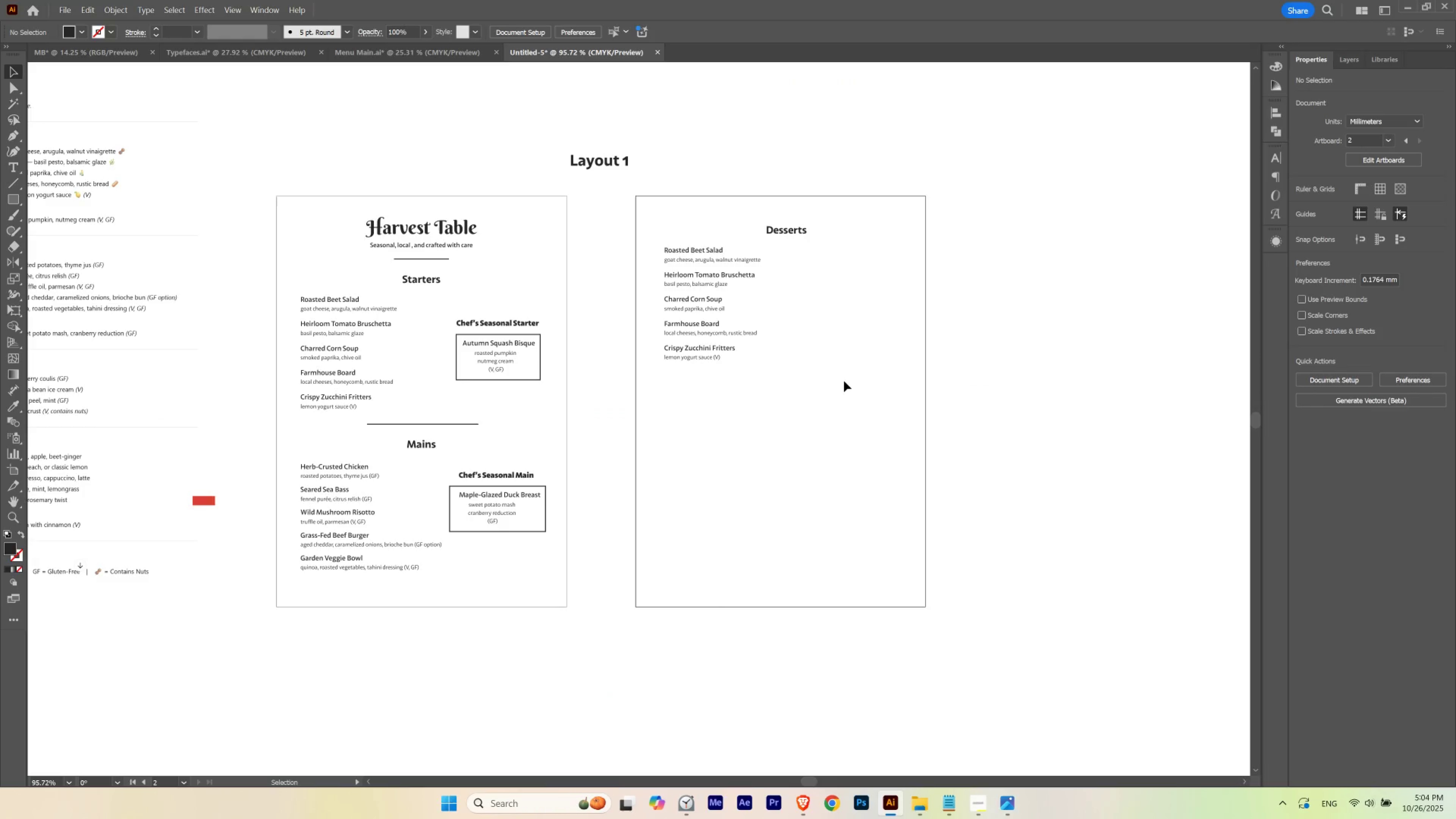 
left_click([844, 381])
 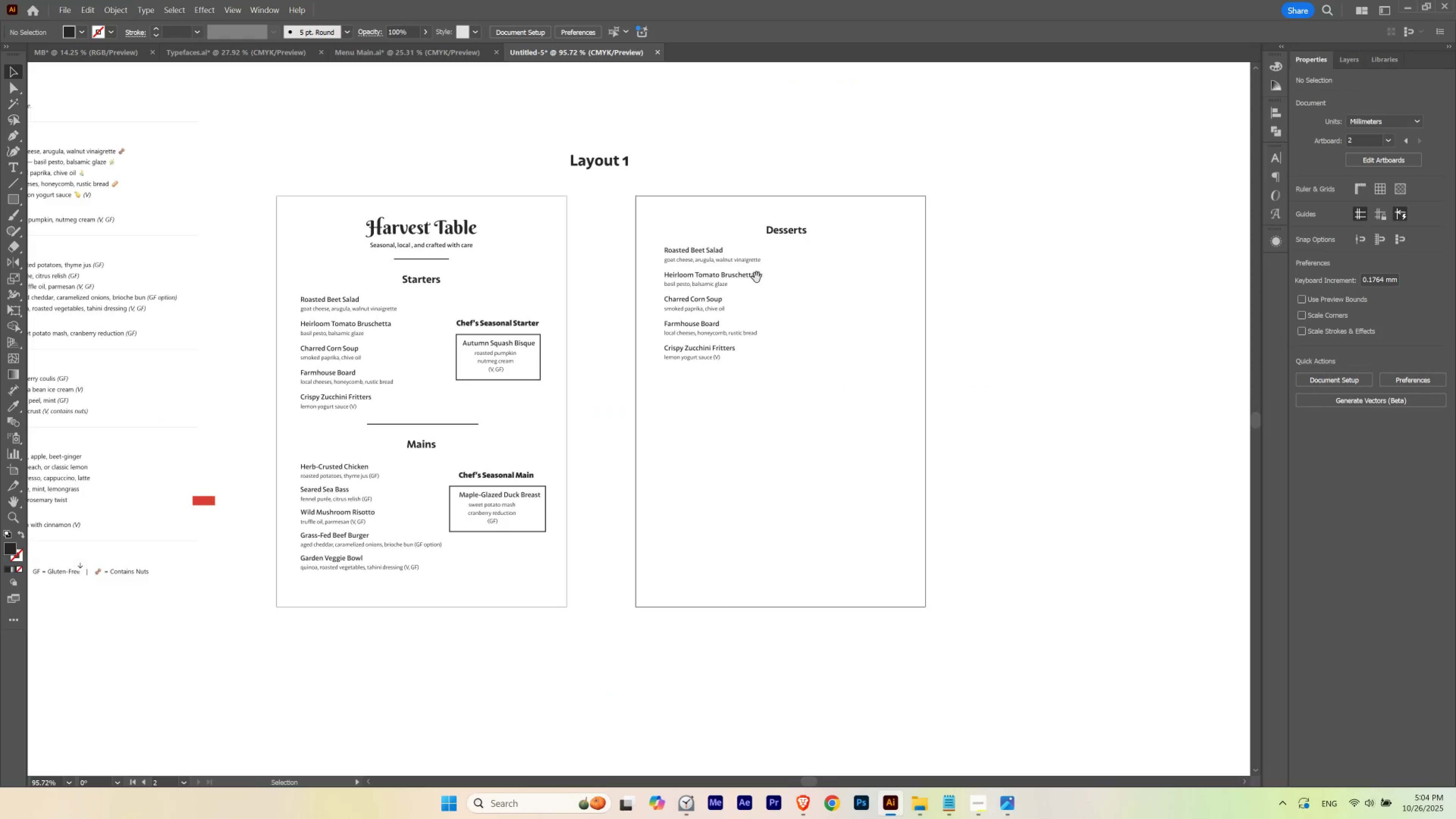 
hold_key(key=Space, duration=1.32)
 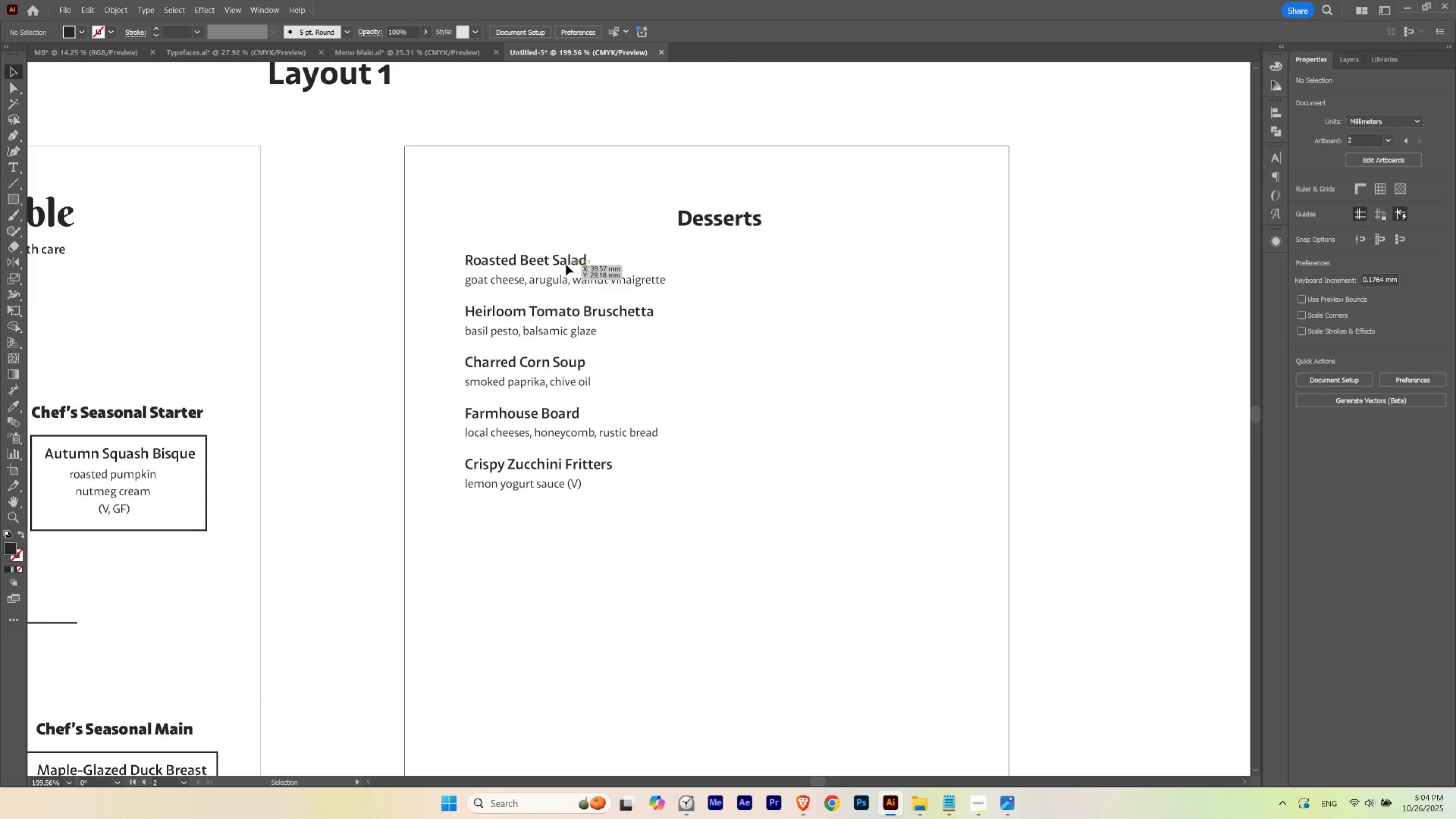 
hold_key(key=ControlLeft, duration=0.62)
 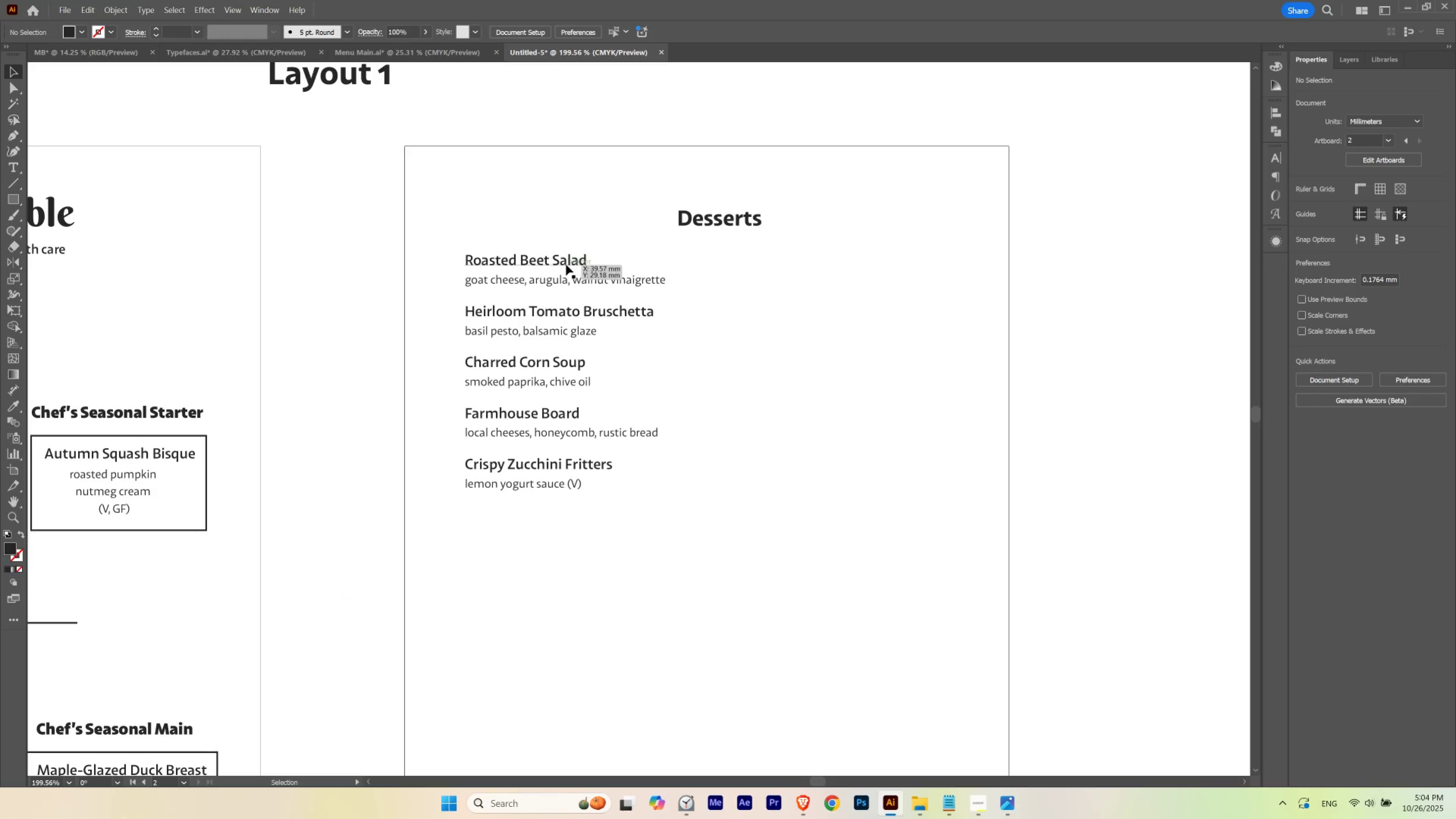 
double_click([566, 265])
 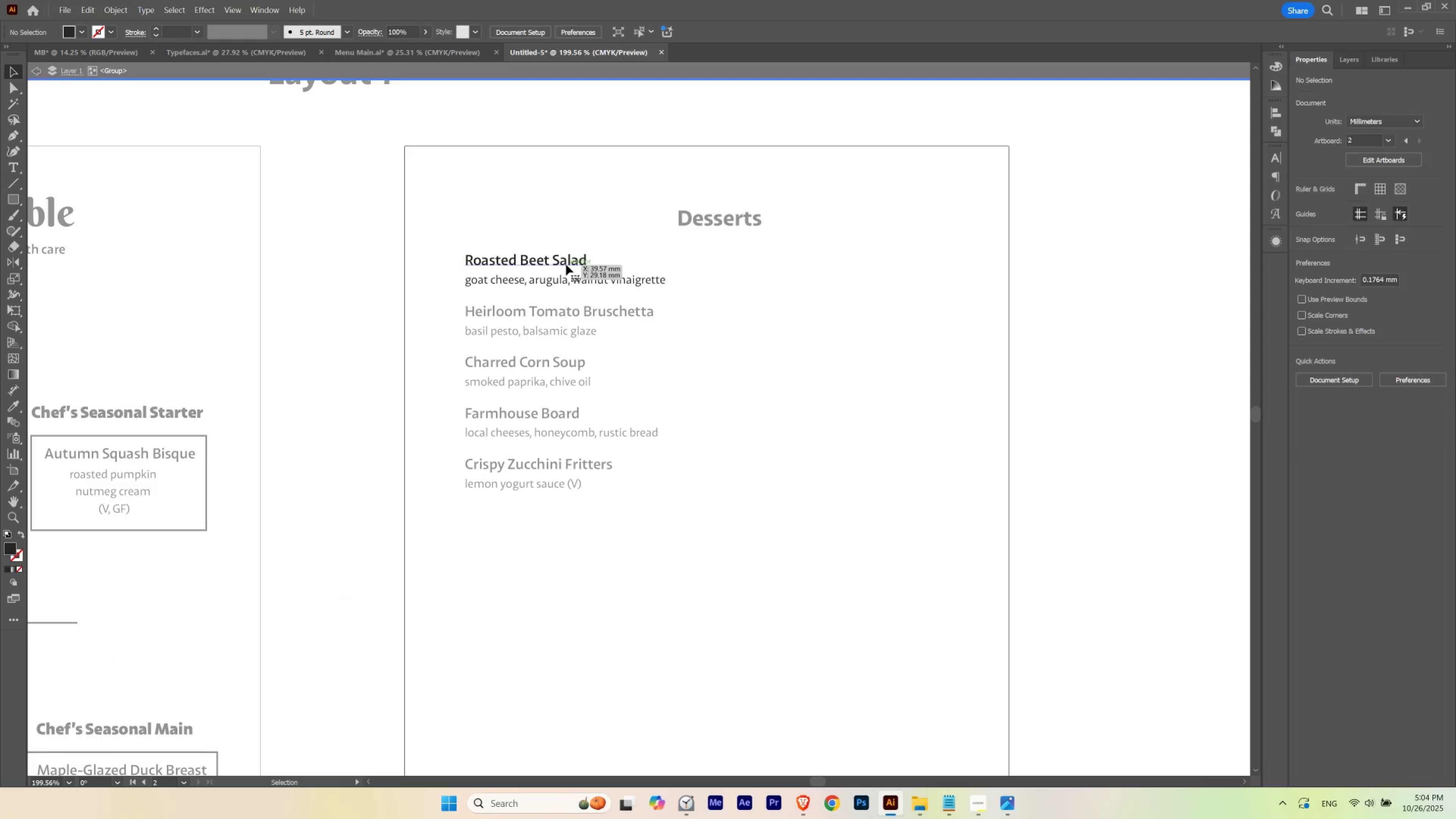 
triple_click([566, 265])
 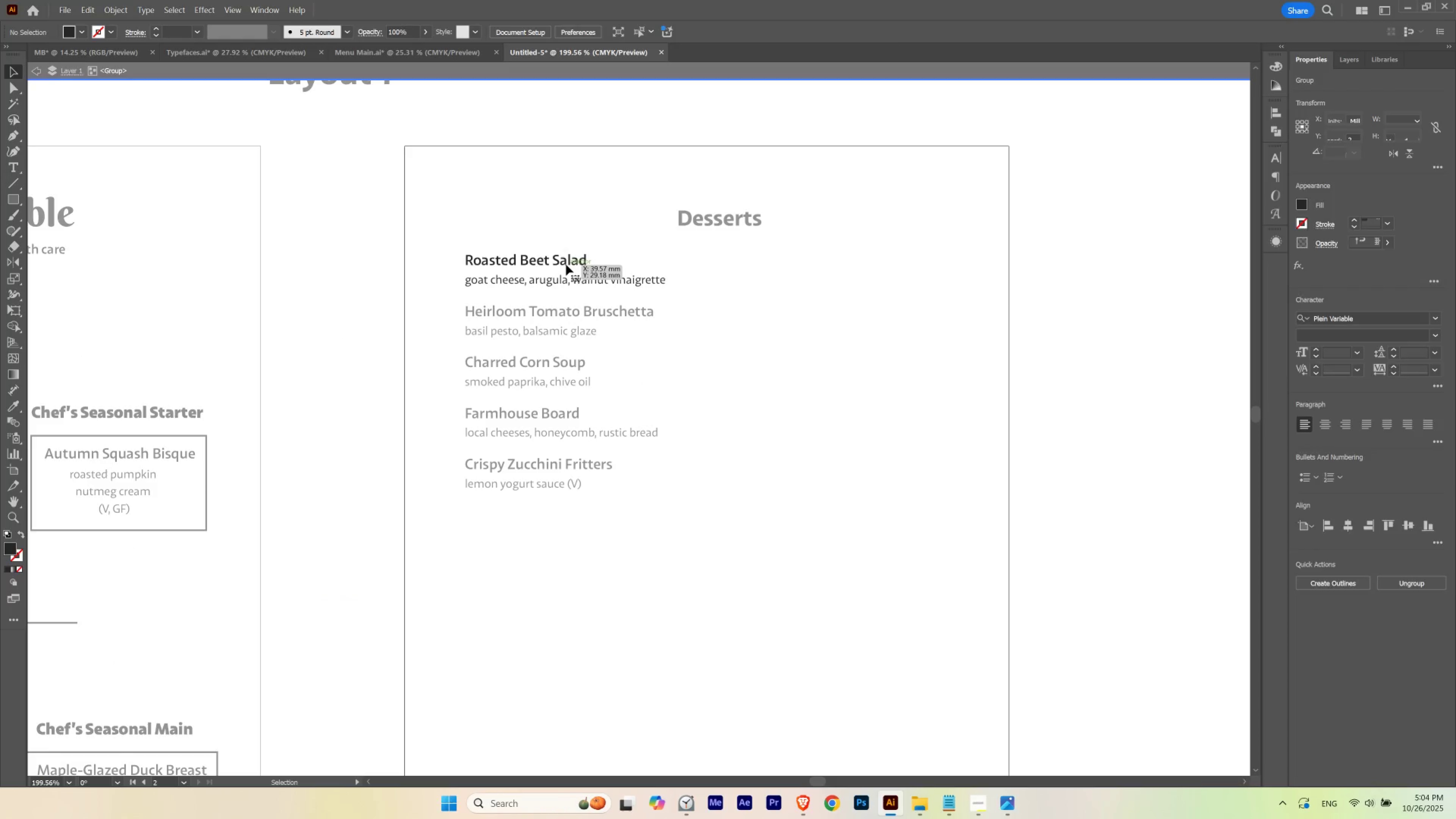 
triple_click([566, 265])
 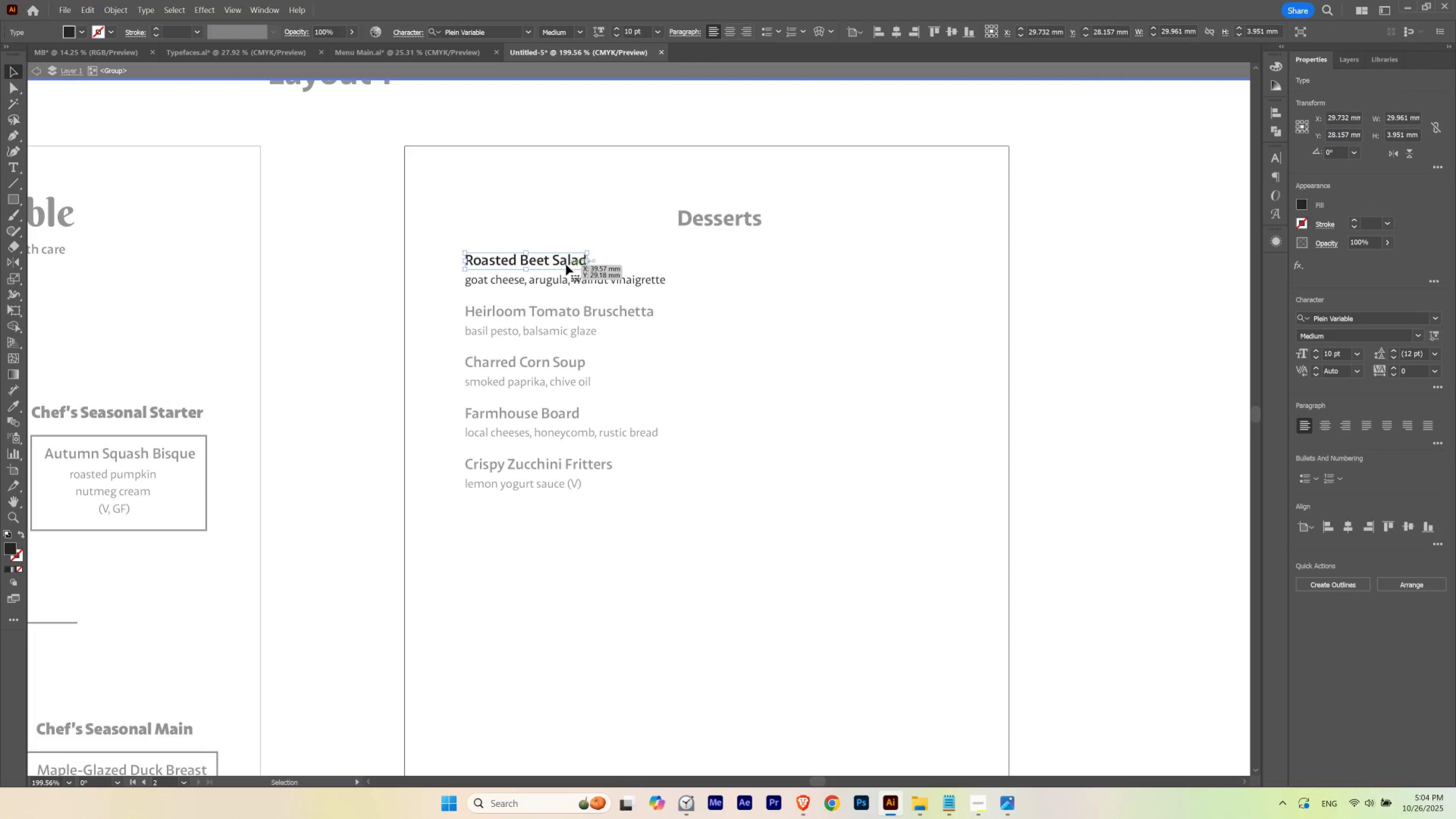 
key(Escape)
 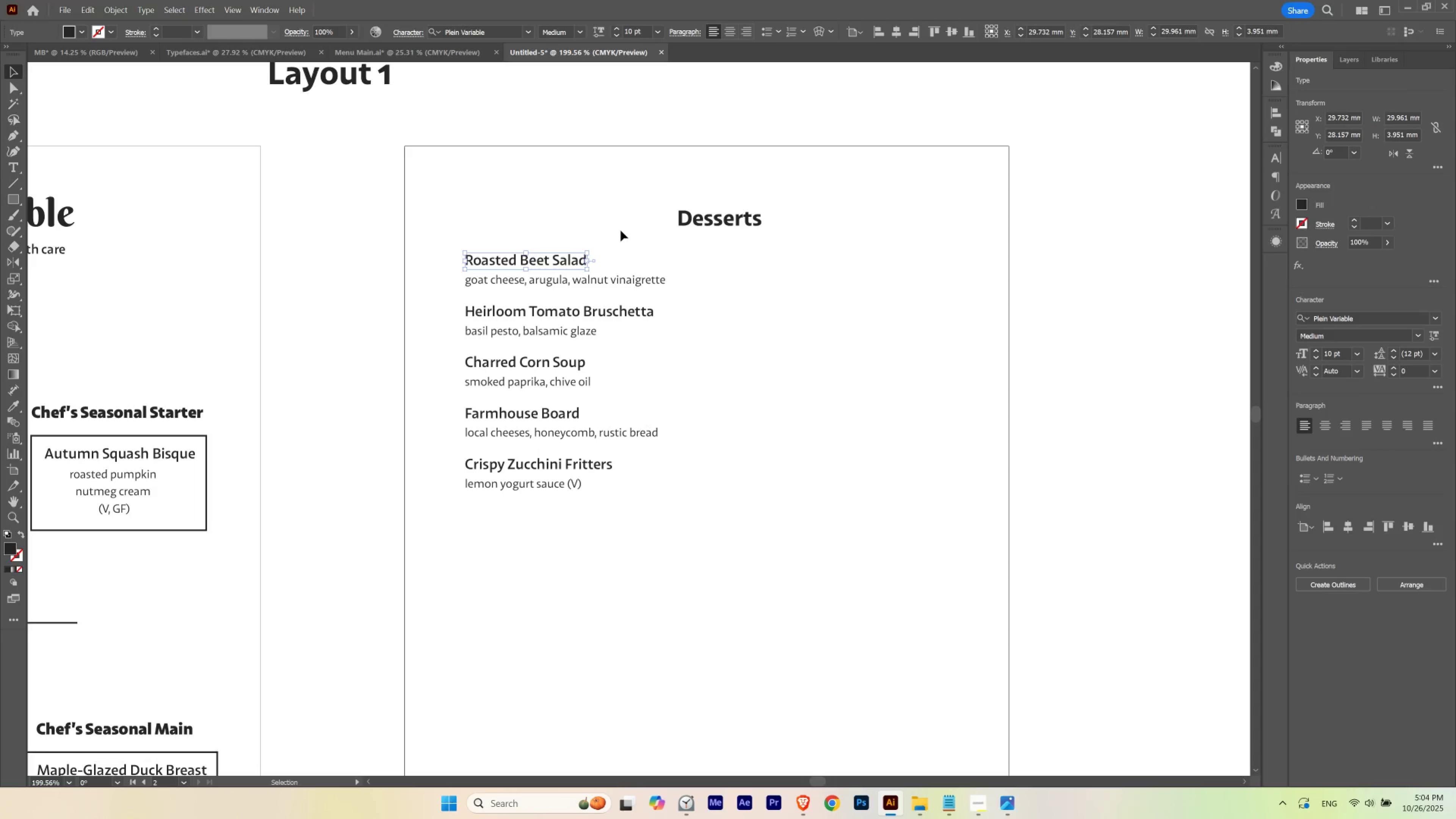 
left_click([621, 230])
 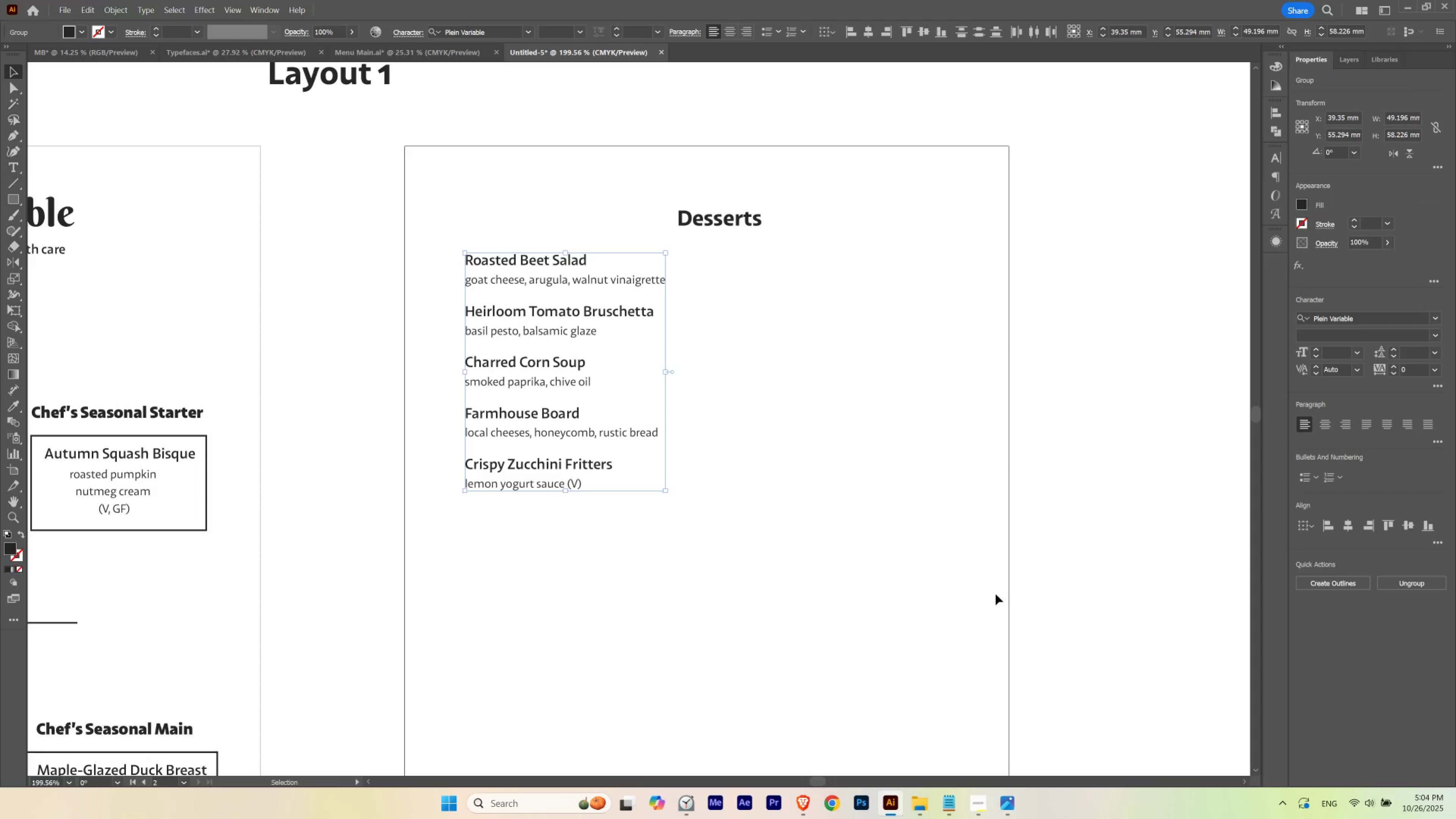 
left_click([1389, 578])
 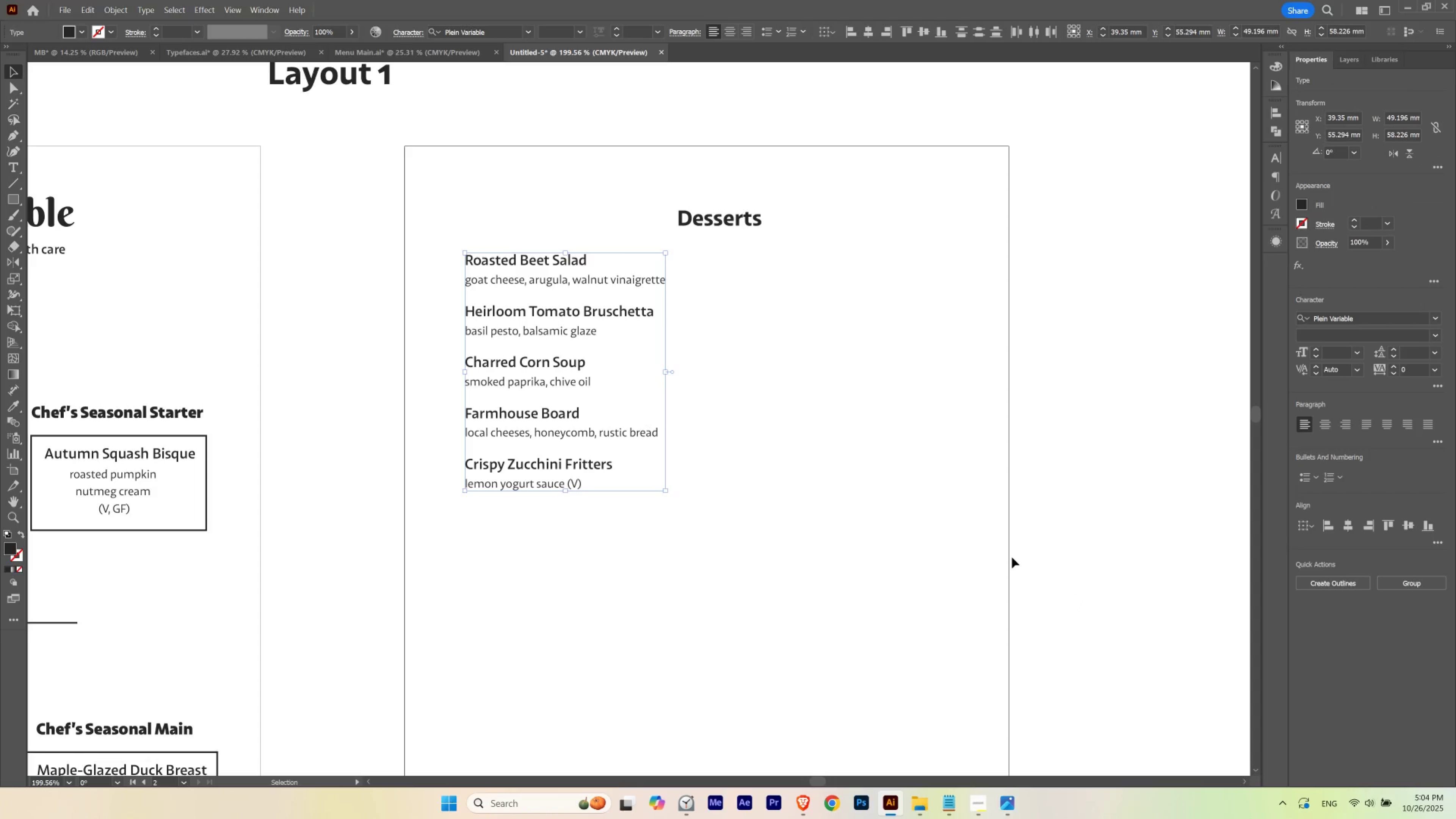 
left_click([1012, 557])
 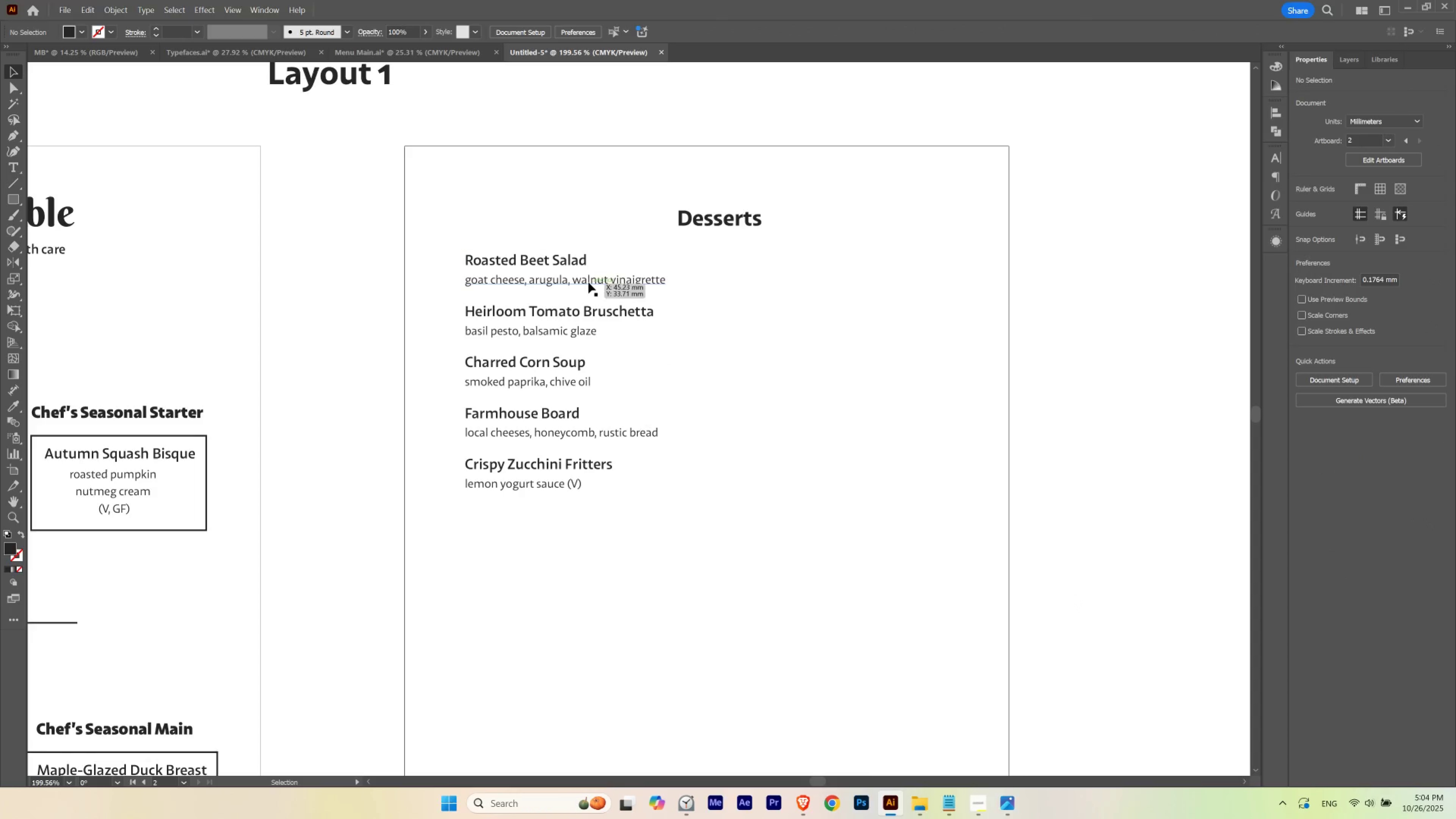 
left_click([588, 281])
 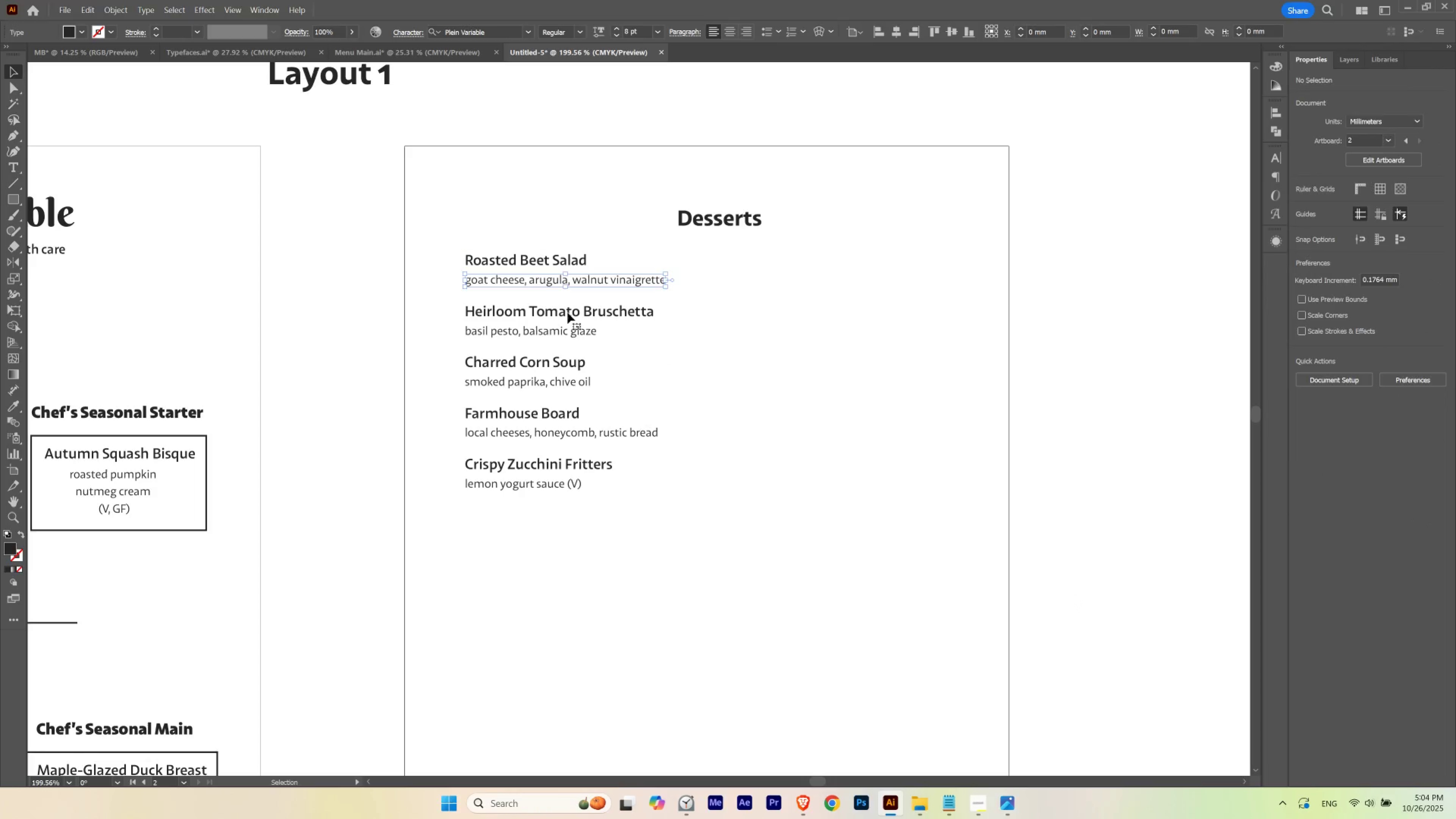 
left_click([567, 313])
 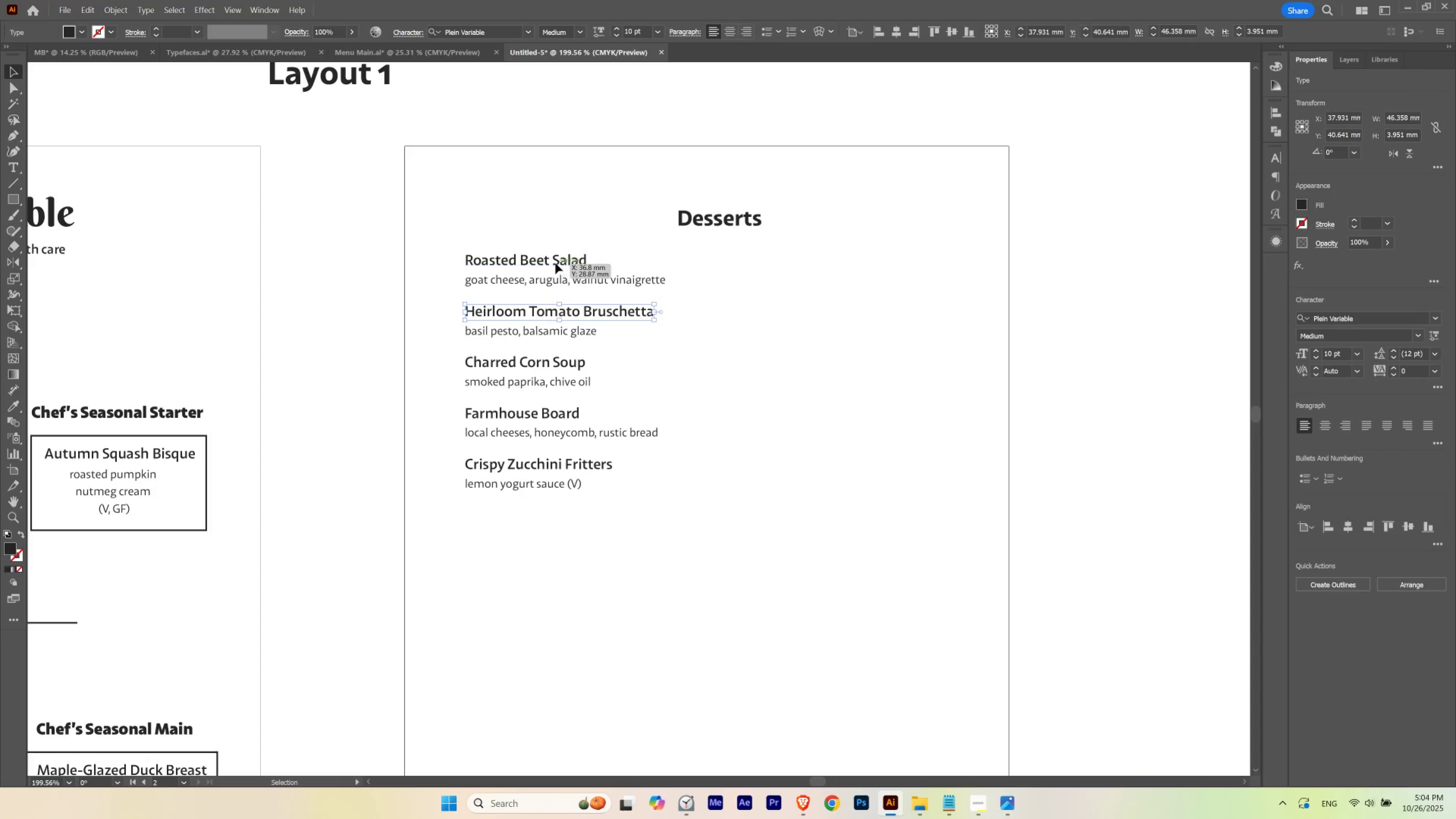 
double_click([555, 263])
 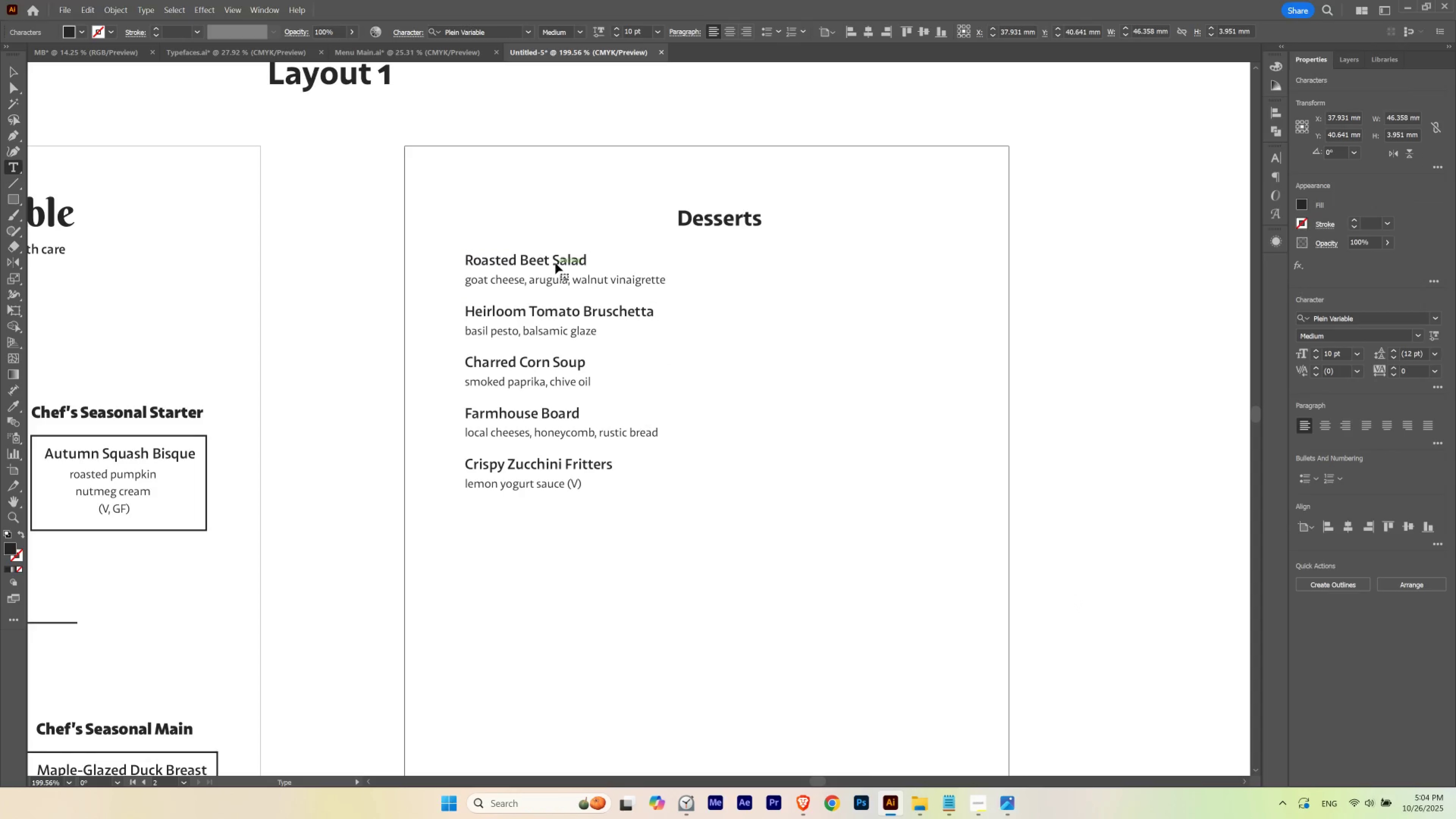 
triple_click([555, 263])
 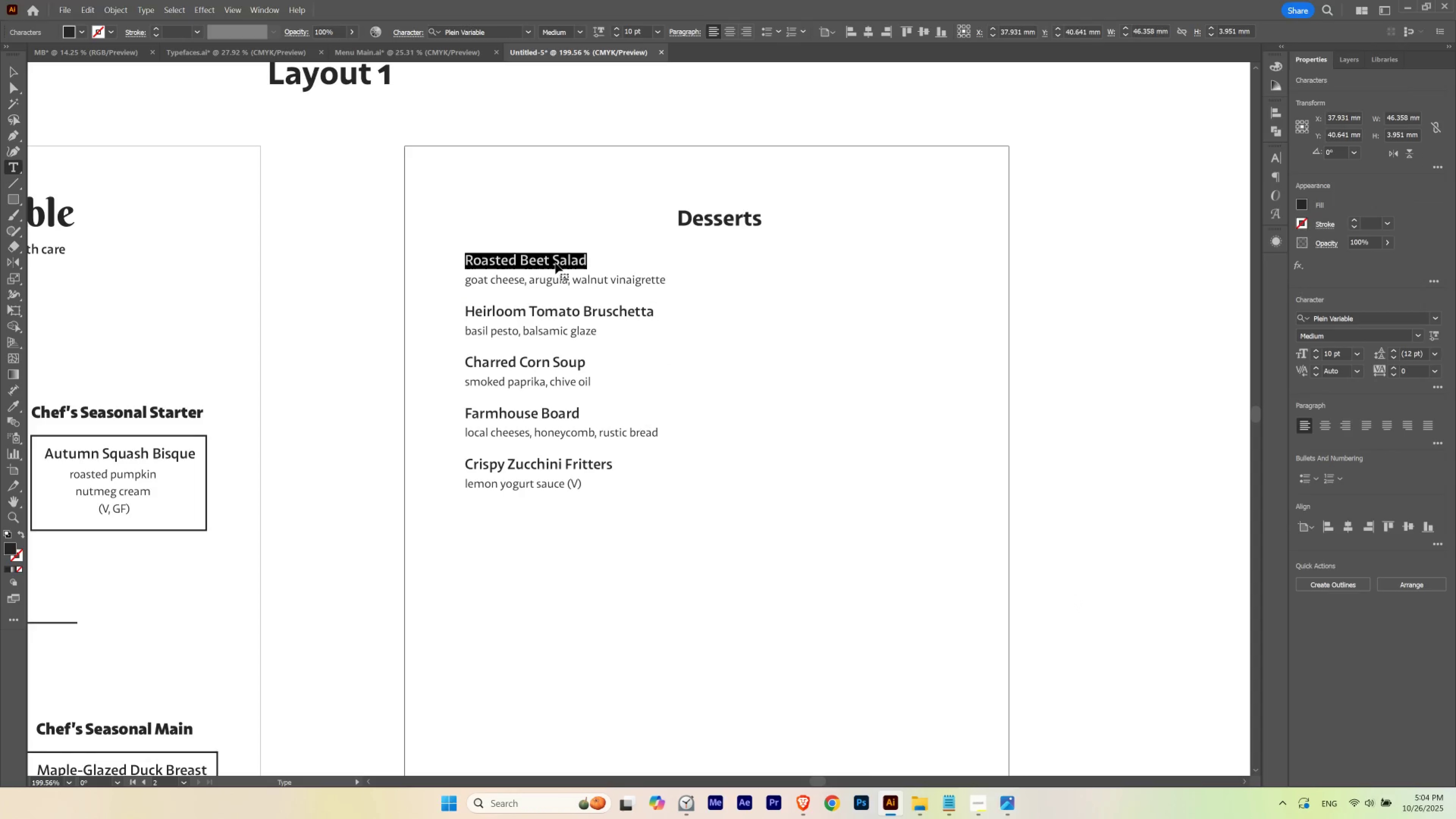 
key(Control+V)
 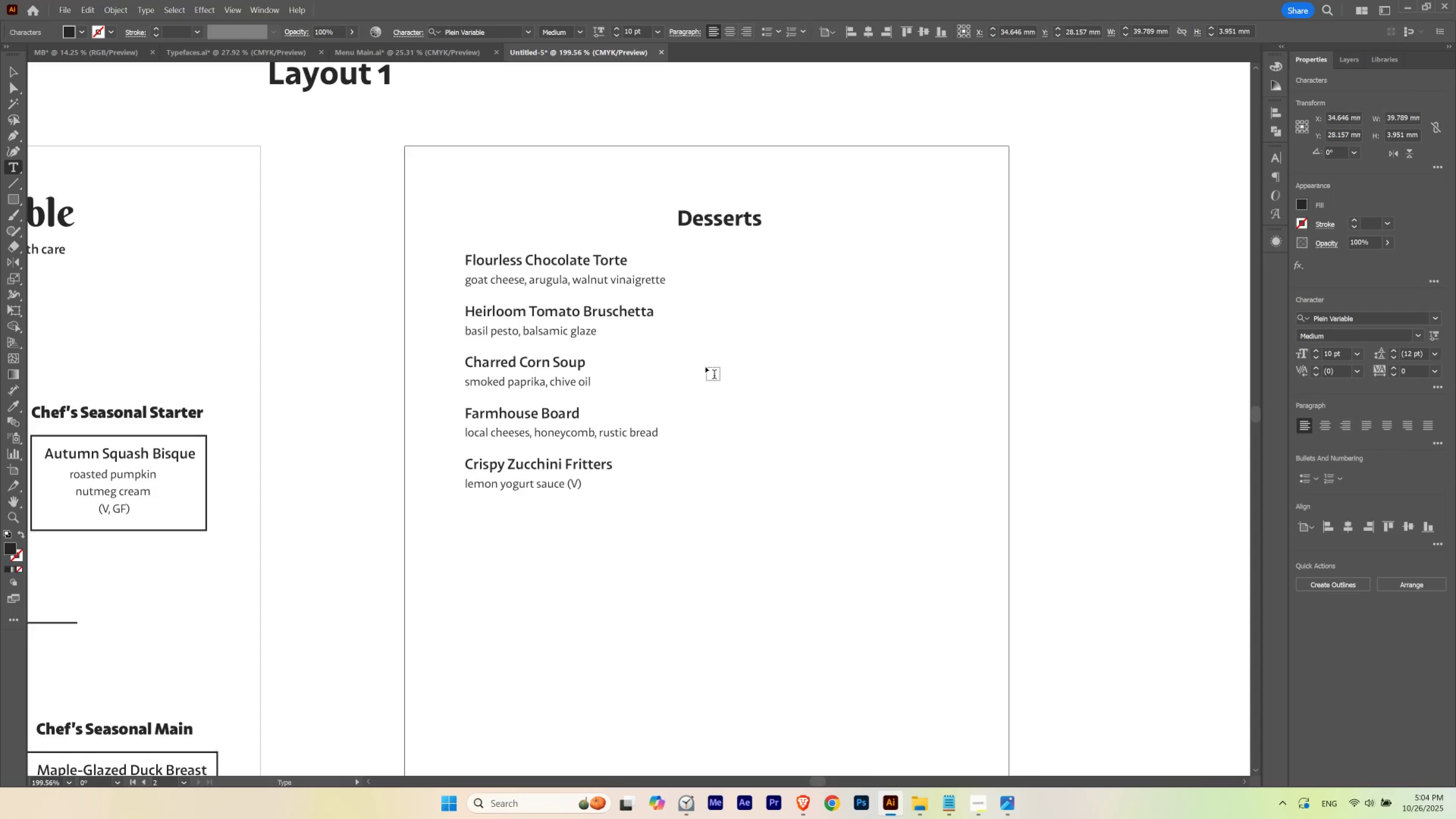 
key(Escape)
 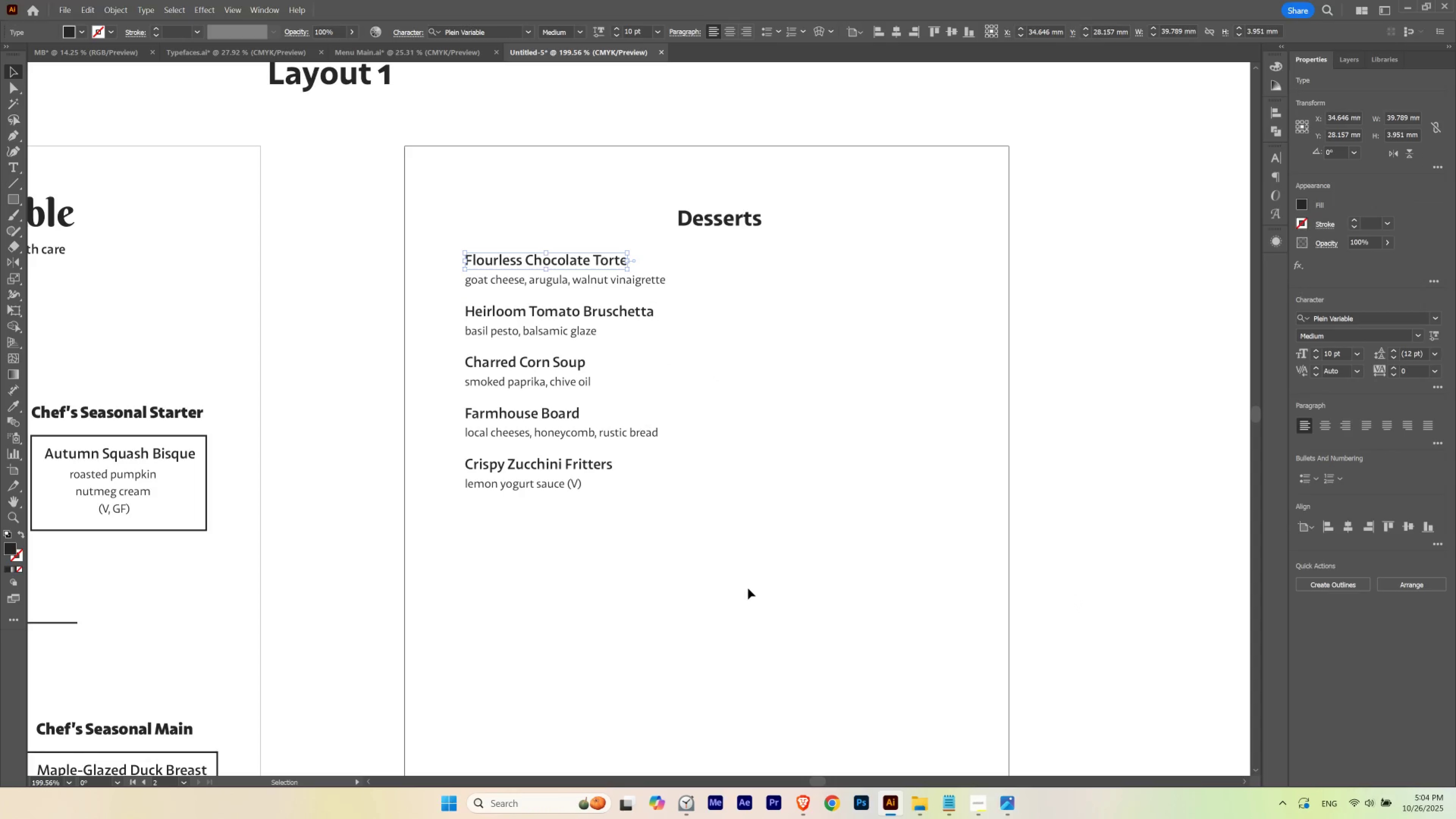 
left_click([748, 588])
 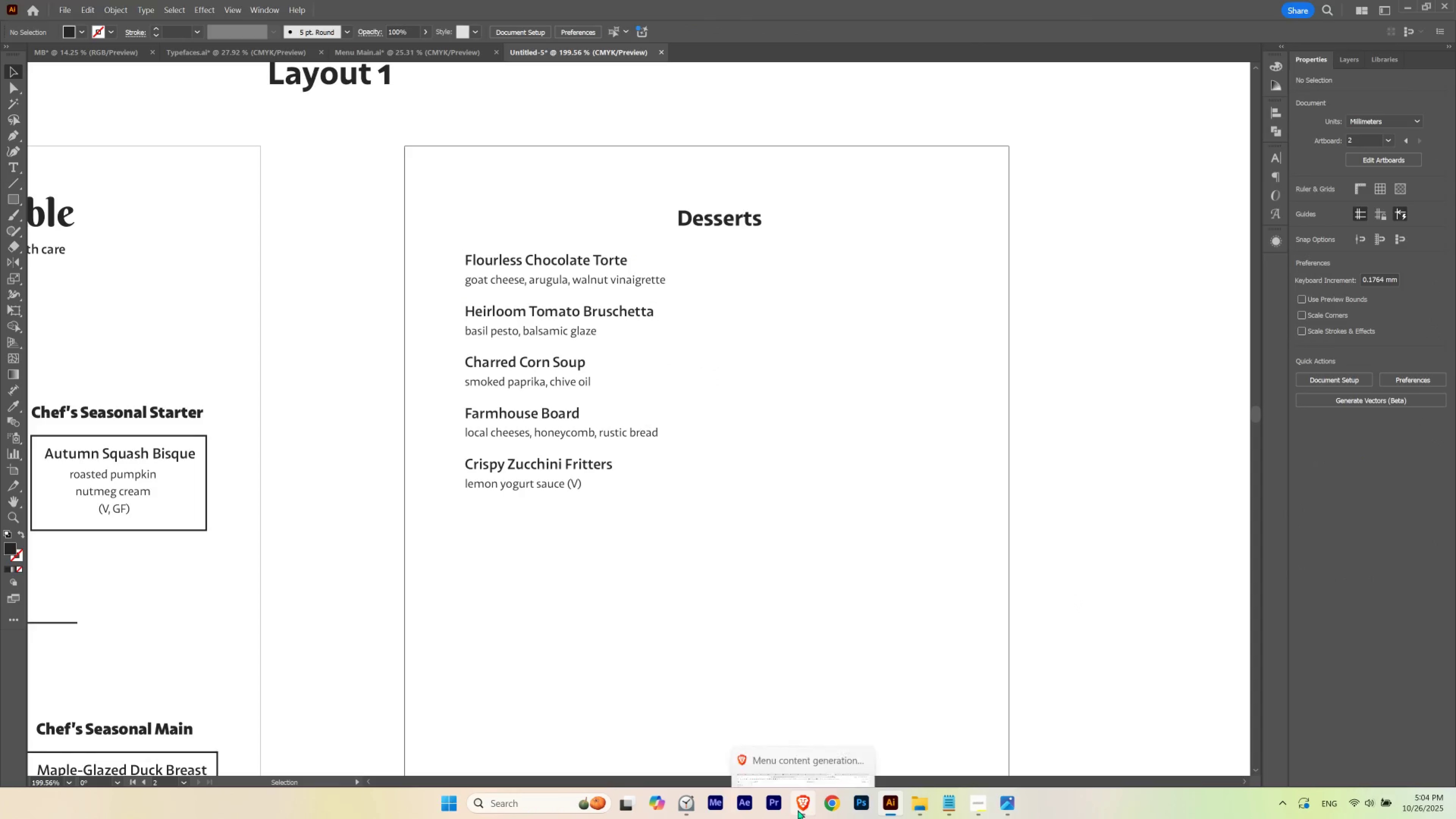 
left_click([798, 810])
 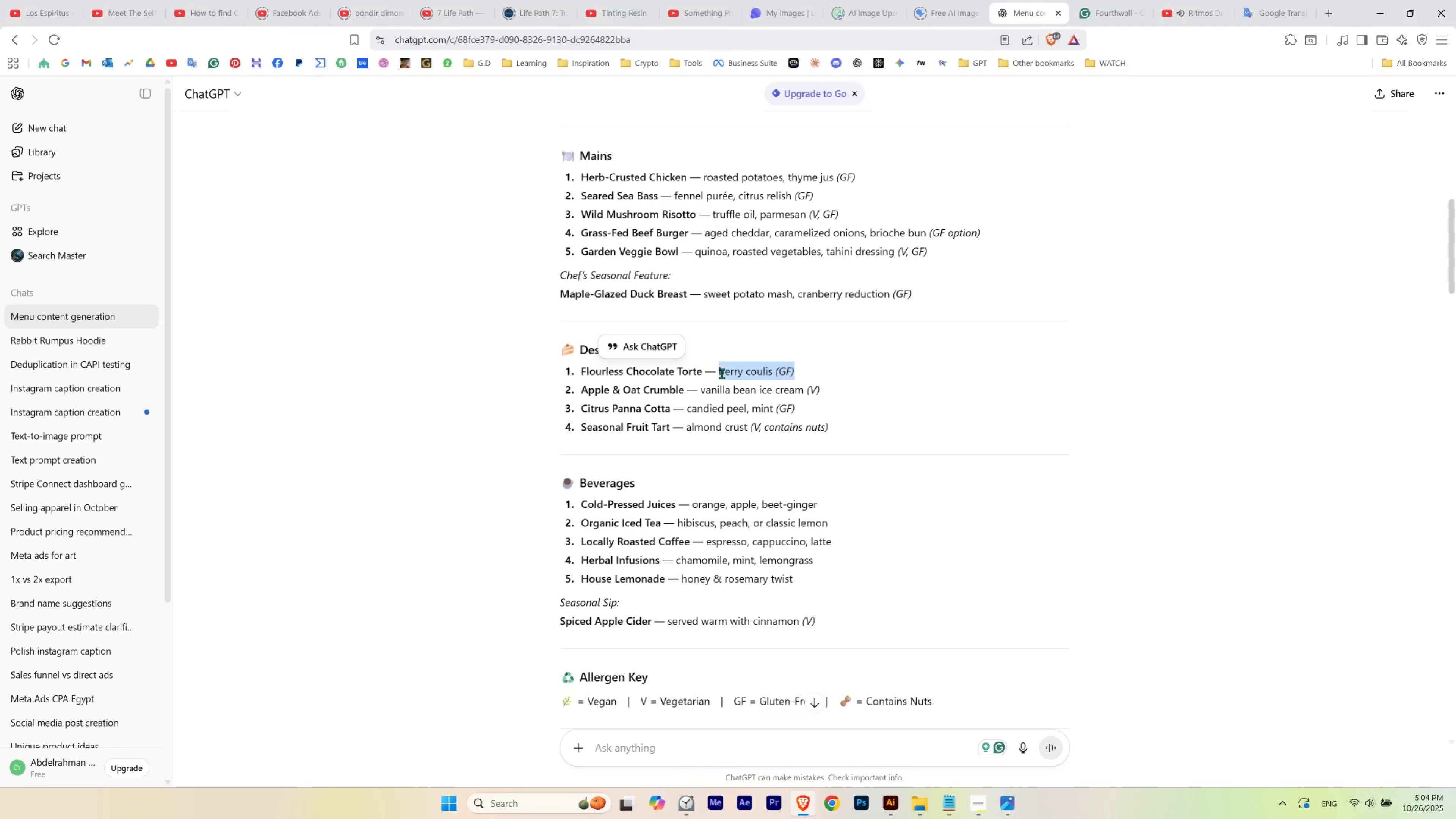 
key(Control+C)
 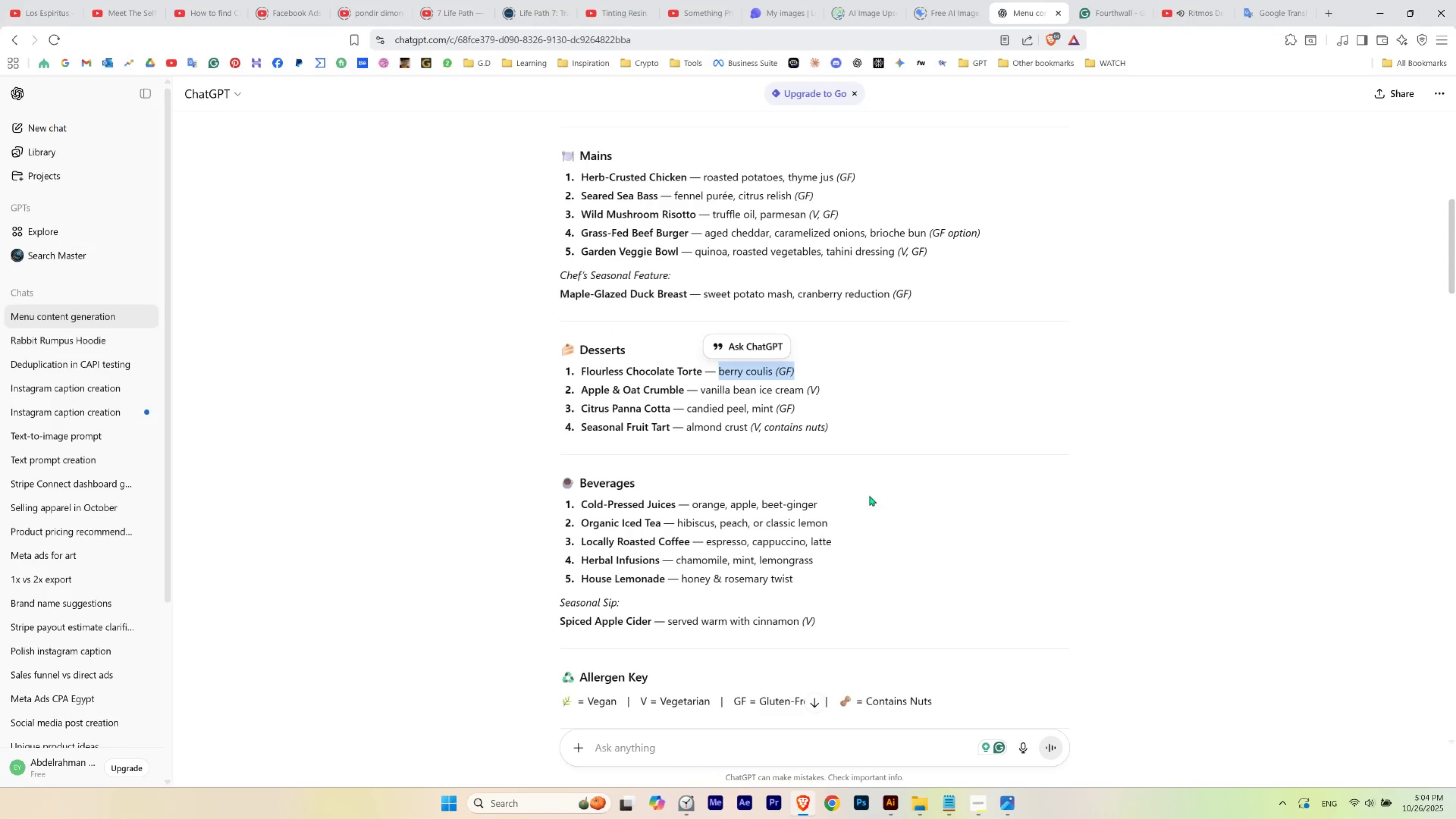 
hold_key(key=AltLeft, duration=0.56)
 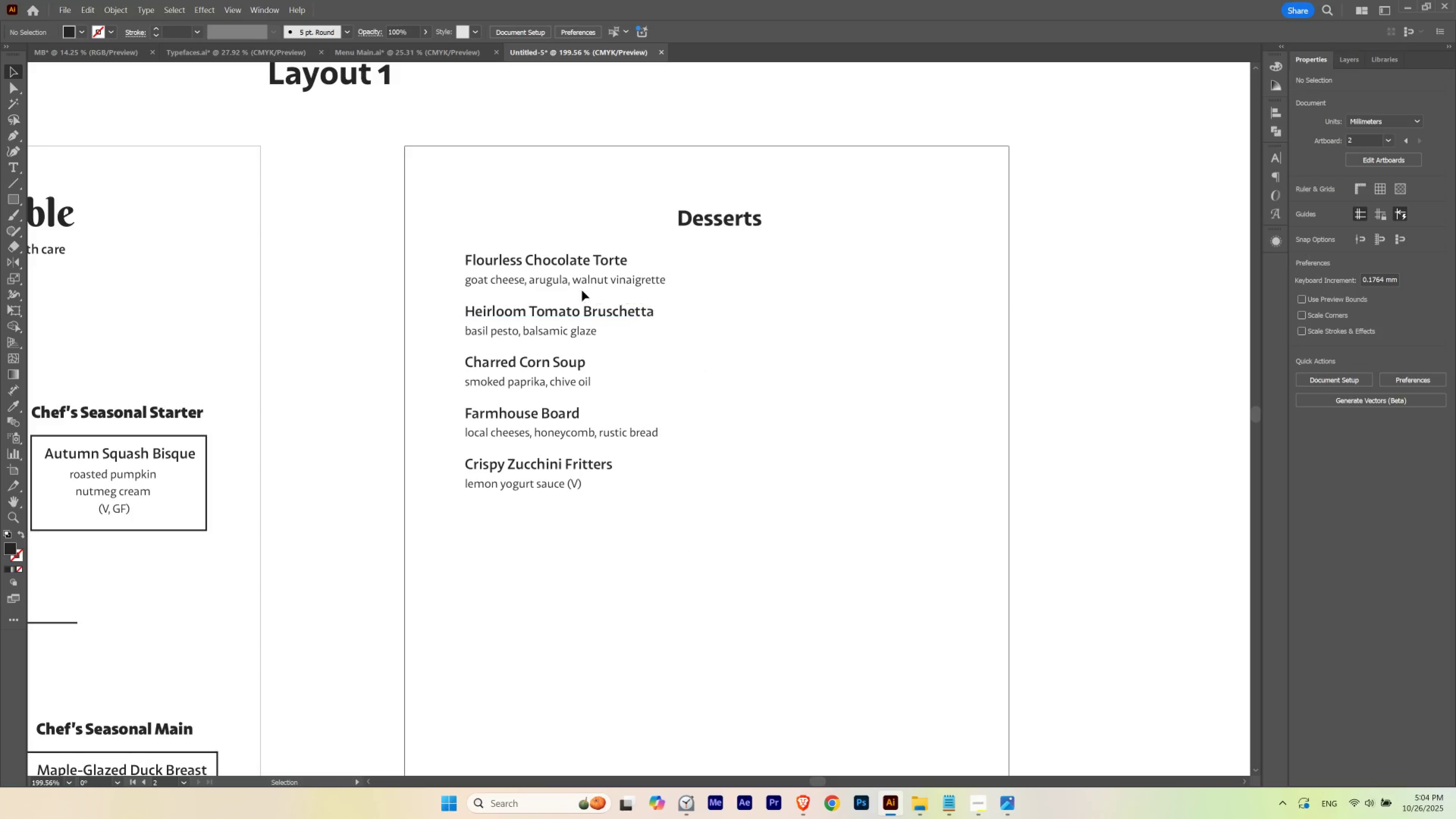 
hold_key(key=Tab, duration=0.35)
 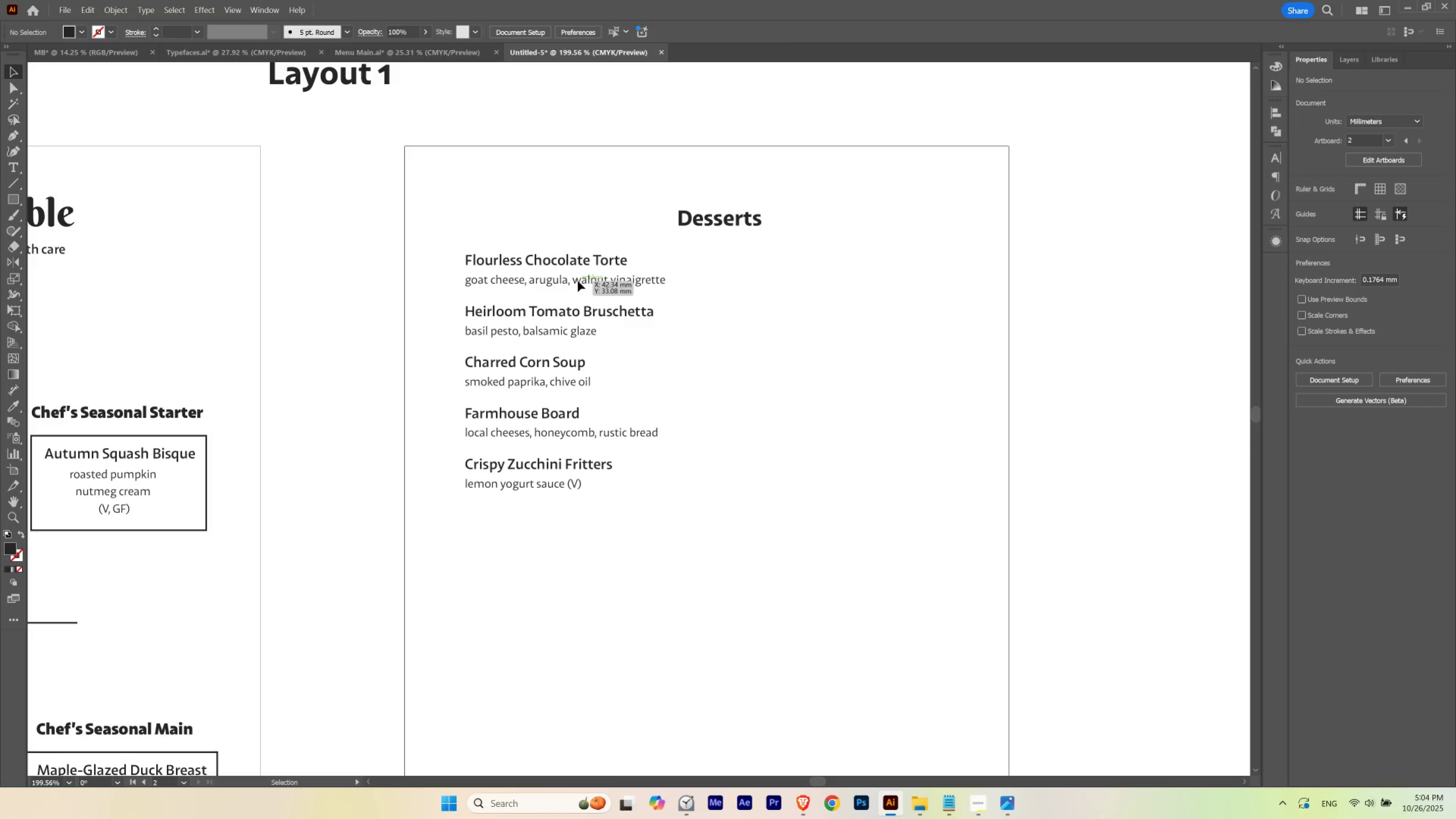 
double_click([578, 281])
 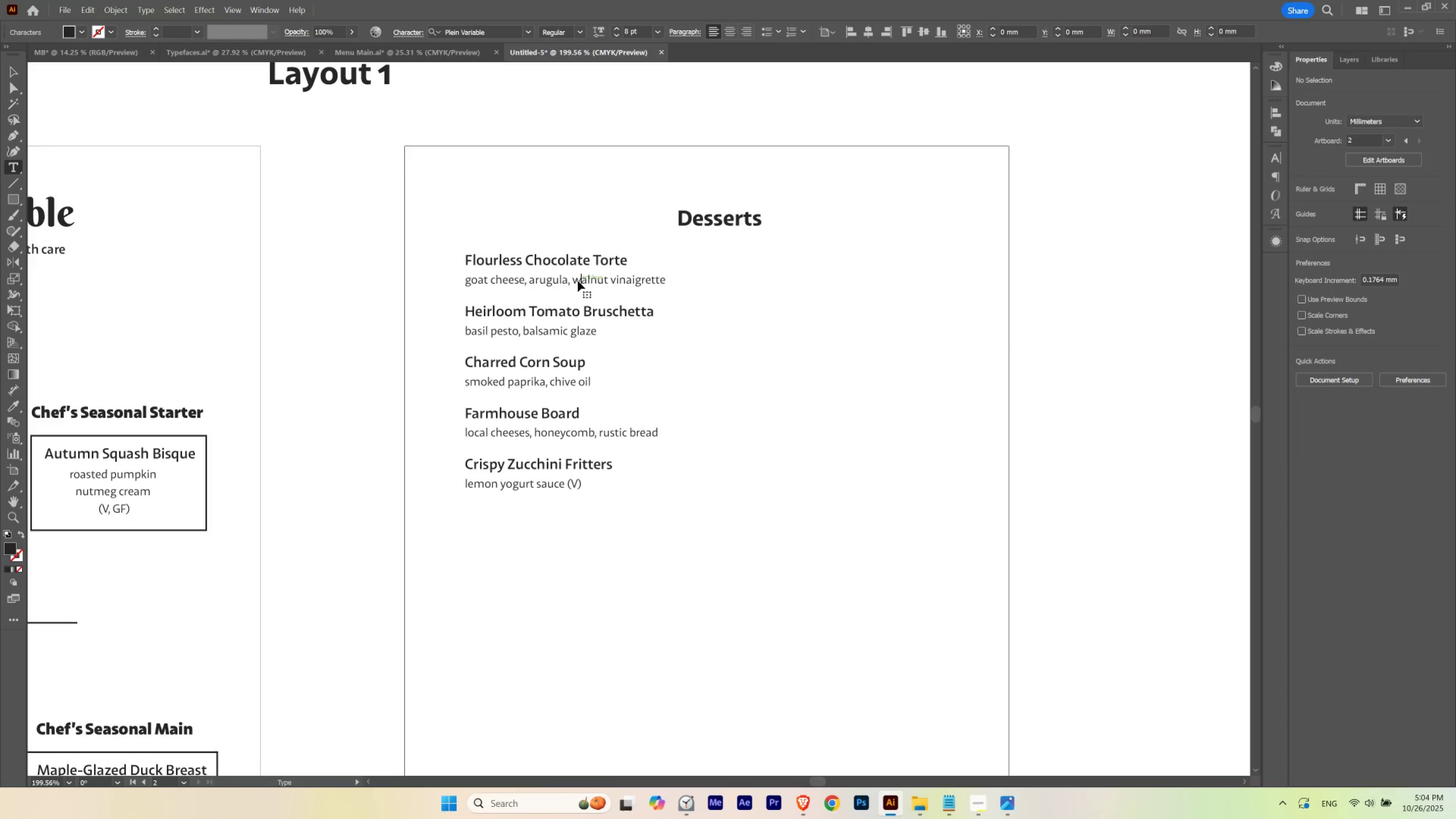 
triple_click([578, 281])
 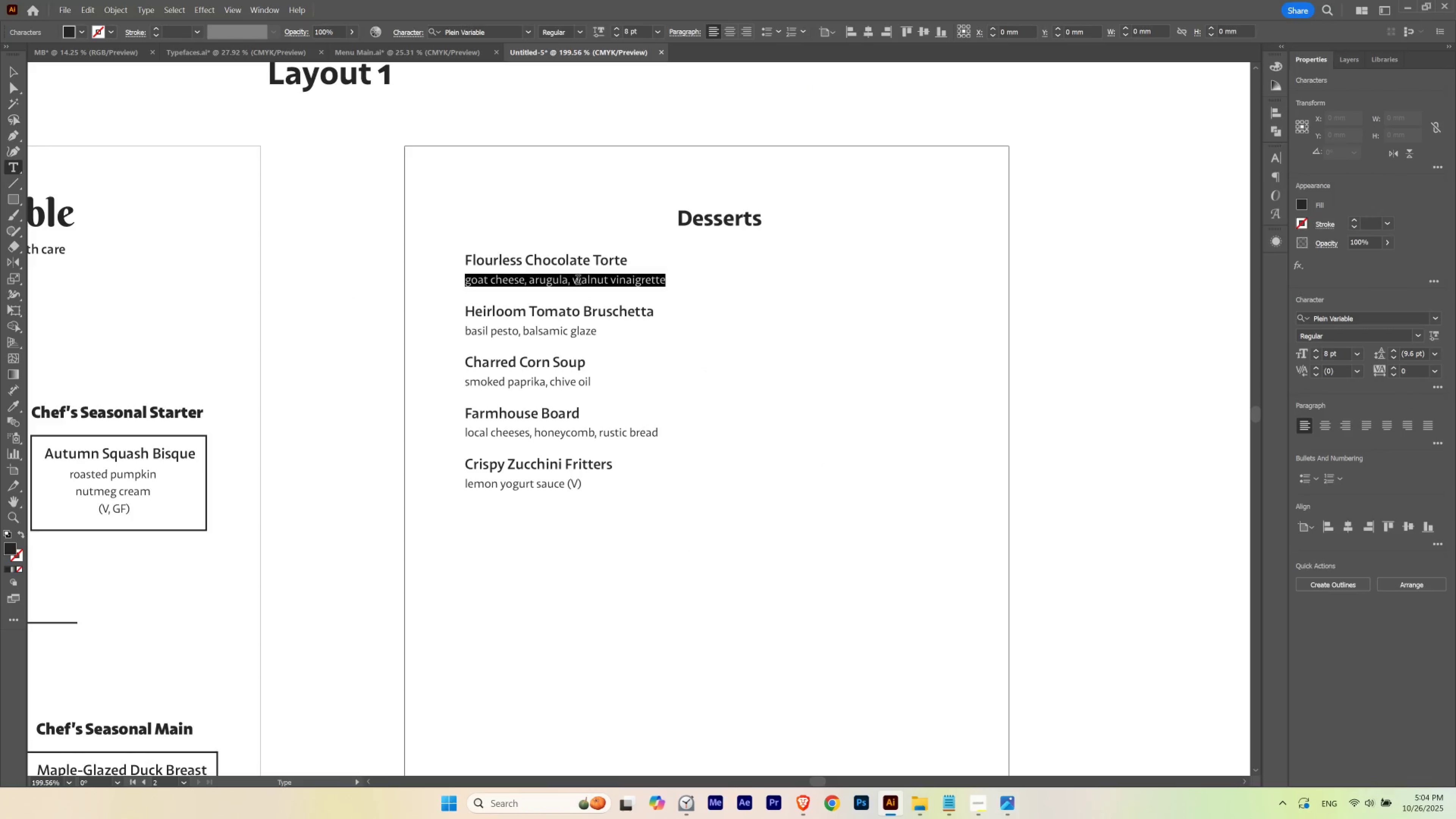 
triple_click([578, 281])
 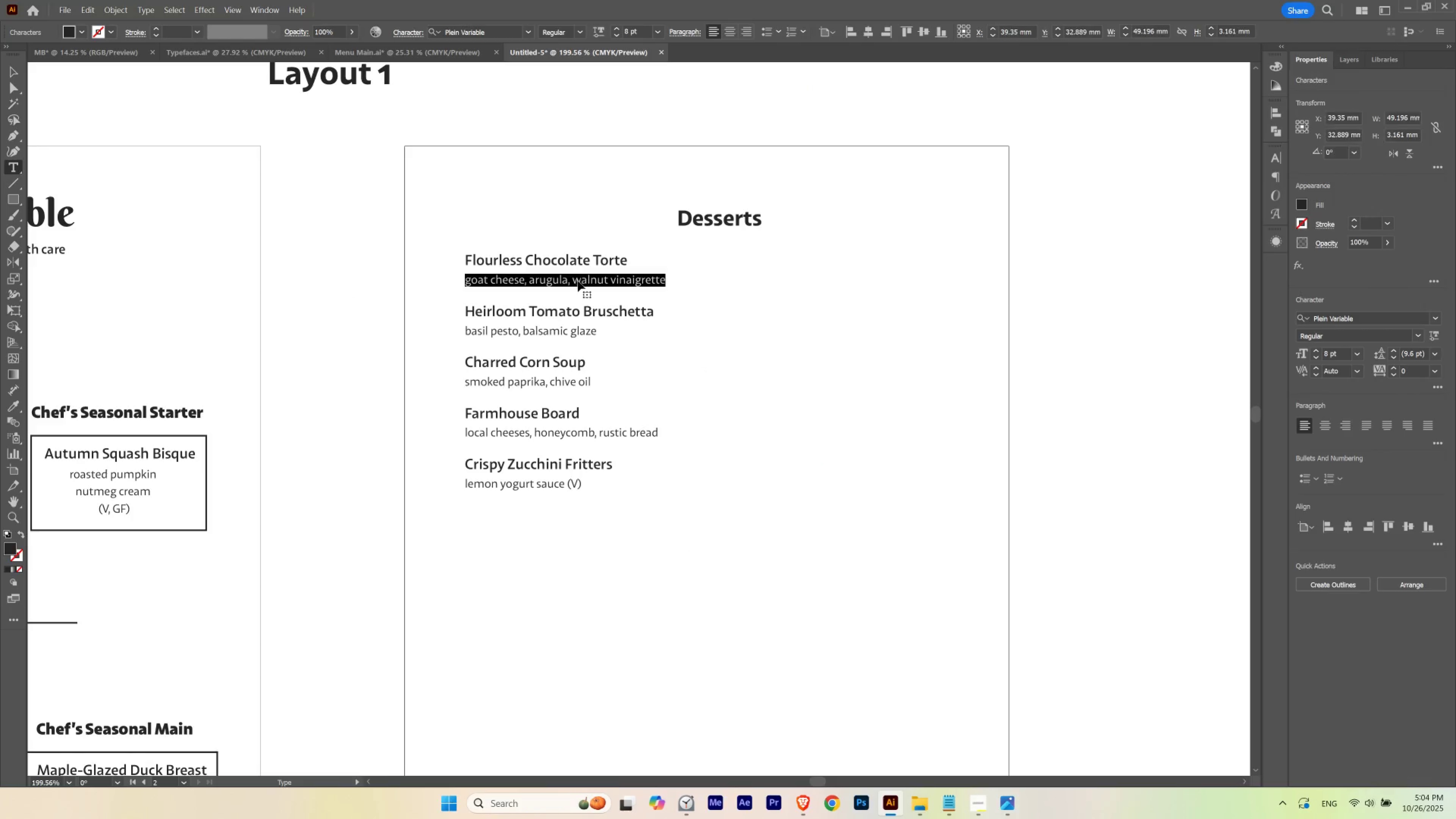 
key(Control+V)
 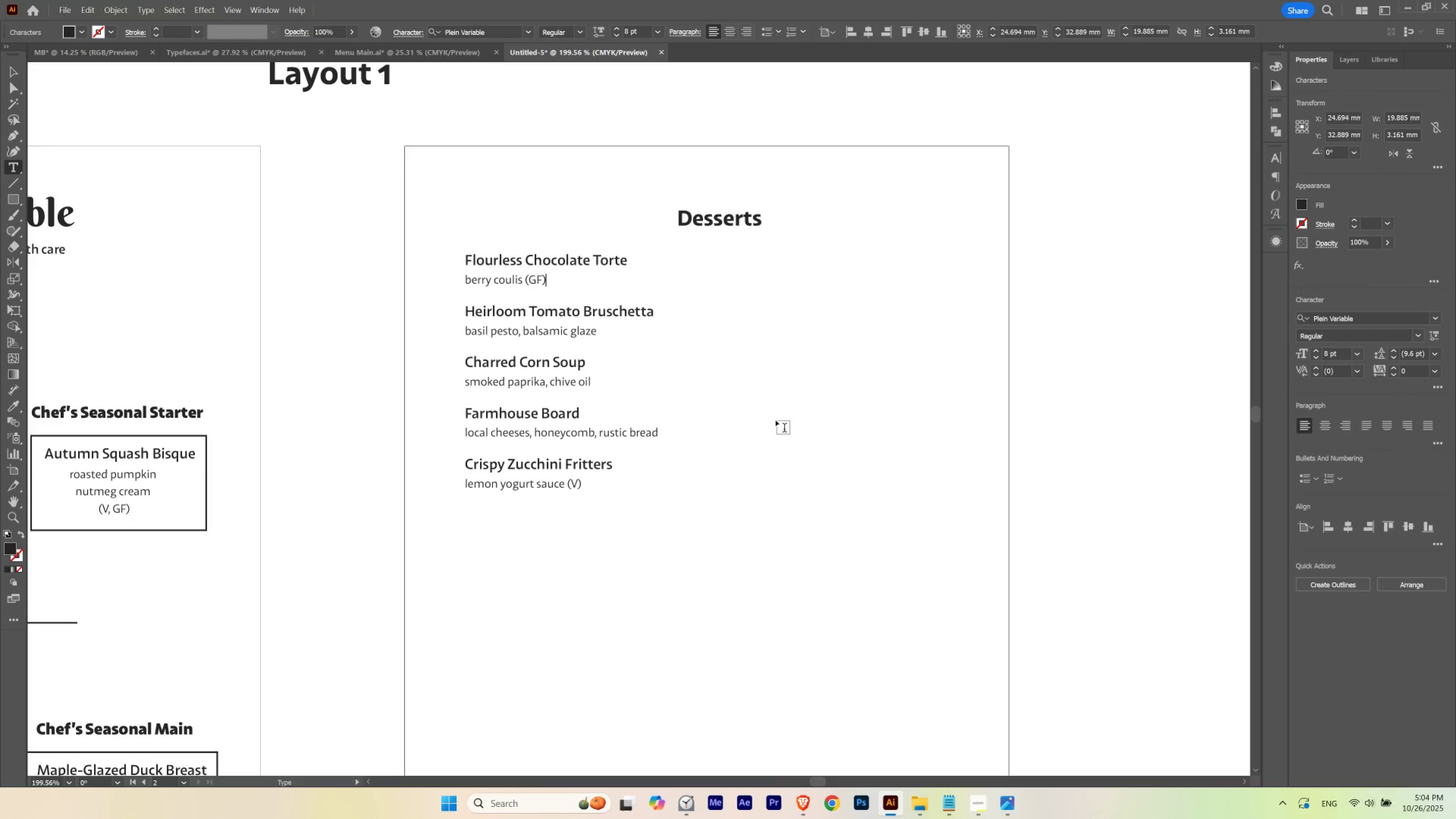 
key(Escape)
 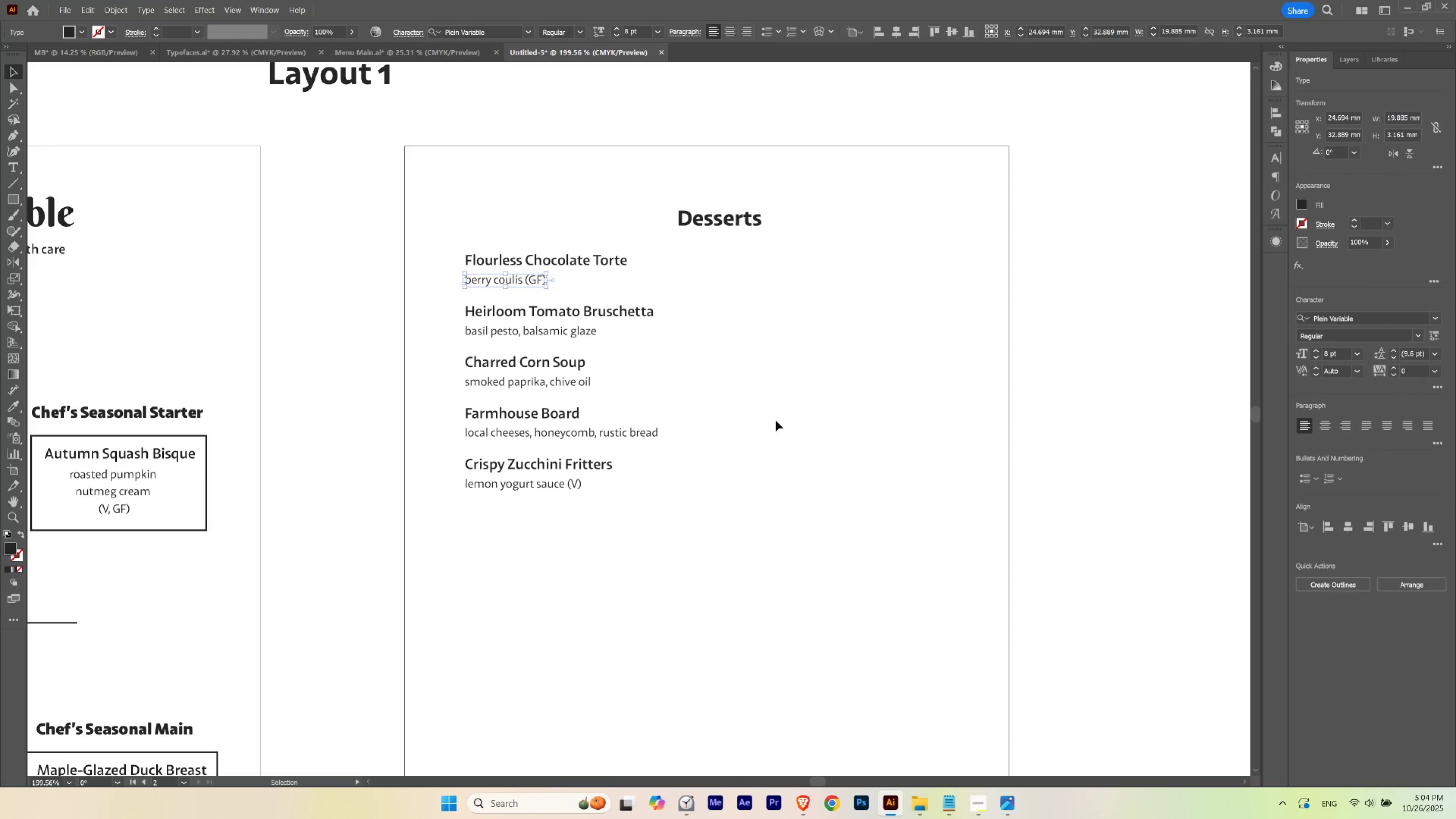 
left_click([776, 420])
 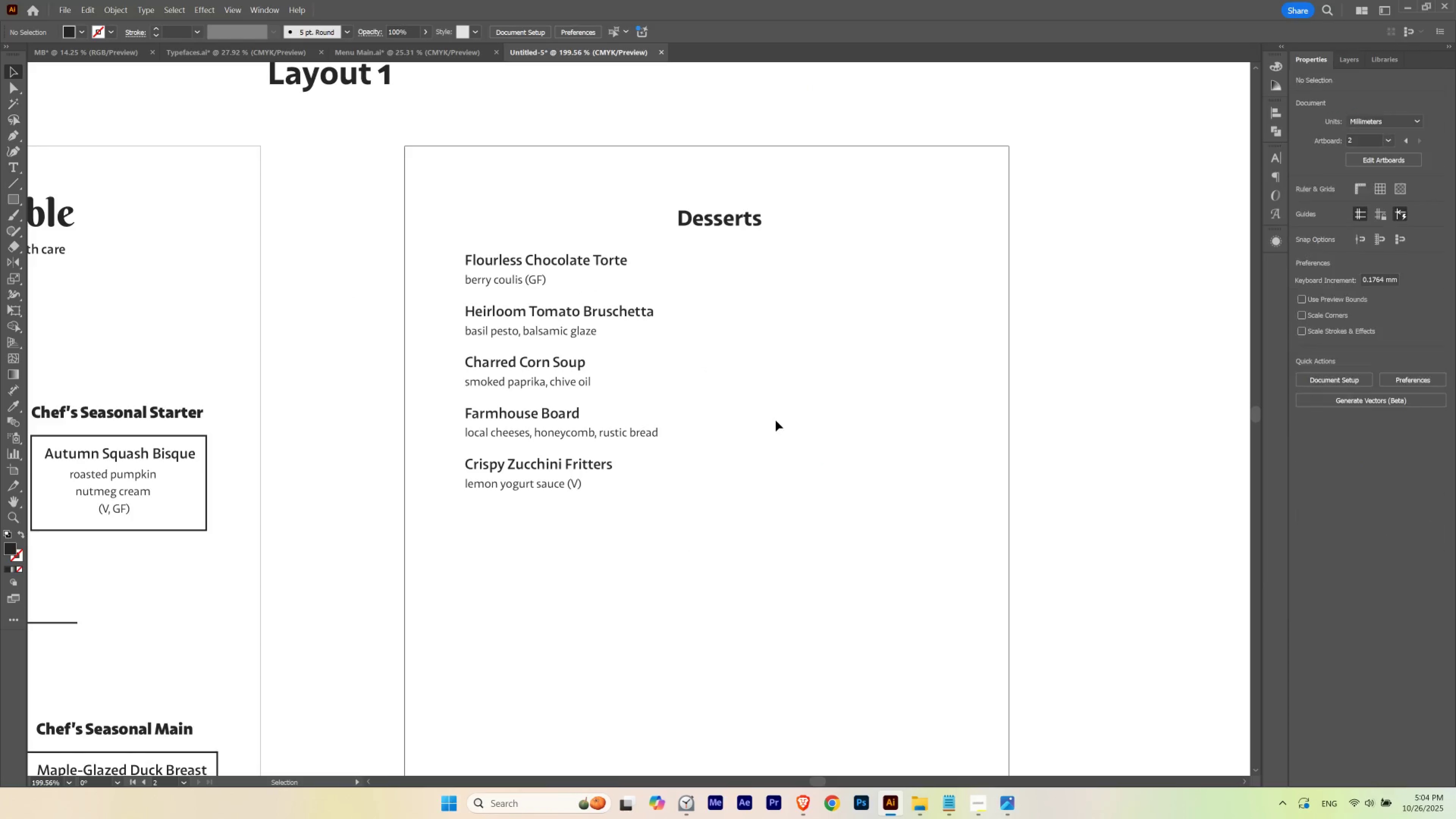 
key(Alt+AltLeft)
 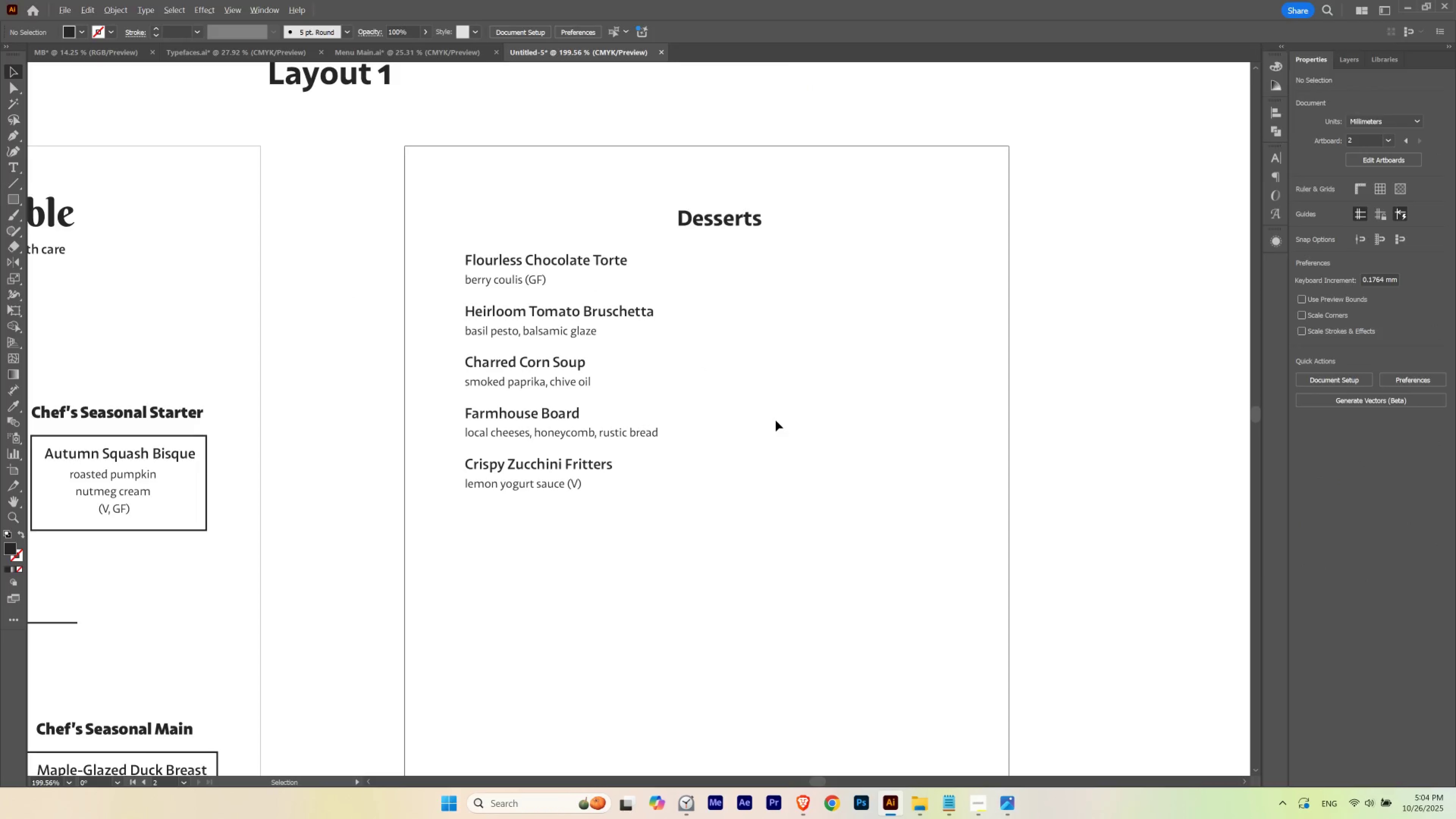 
key(Alt+Tab)
 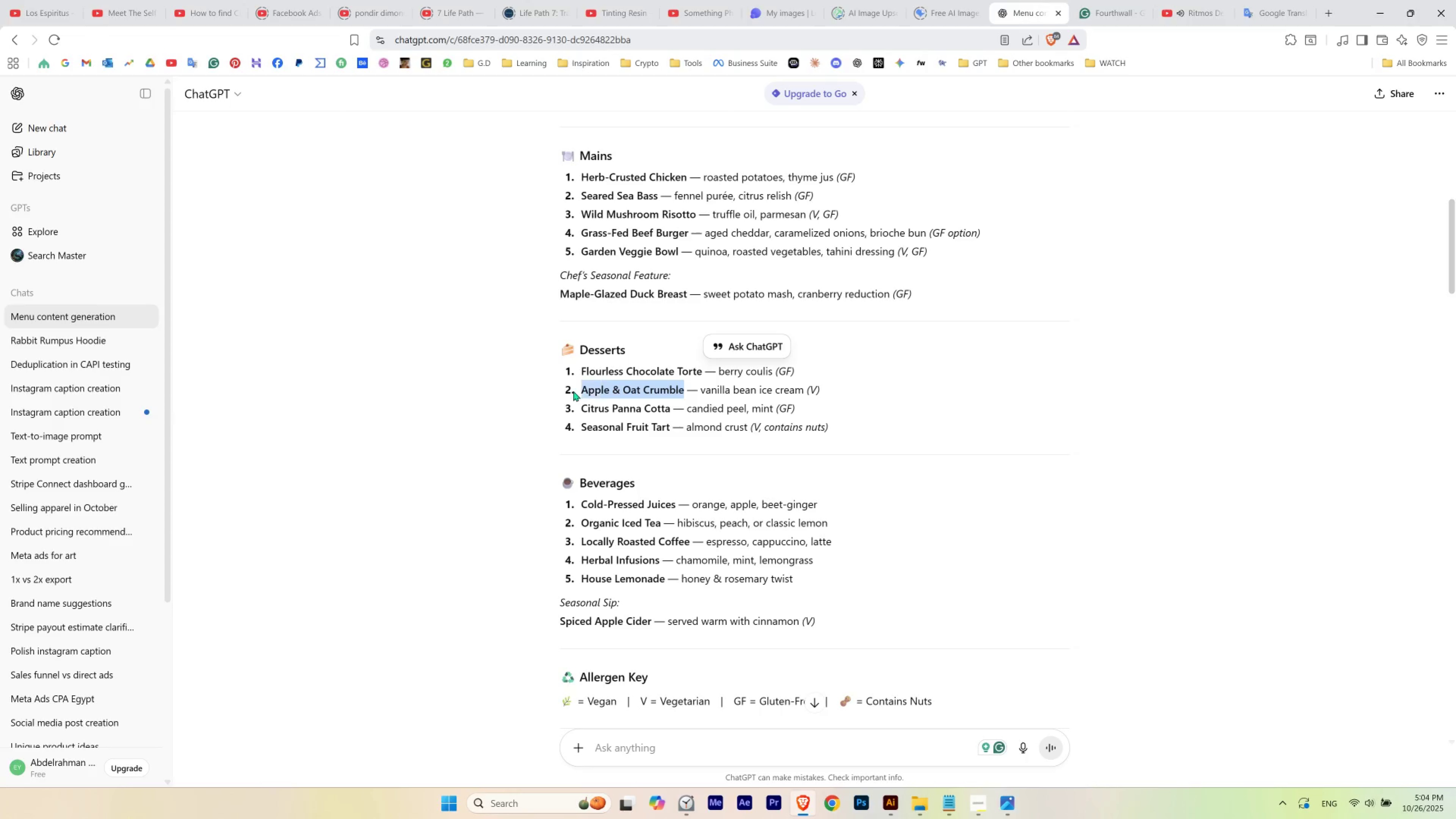 
key(Control+C)
 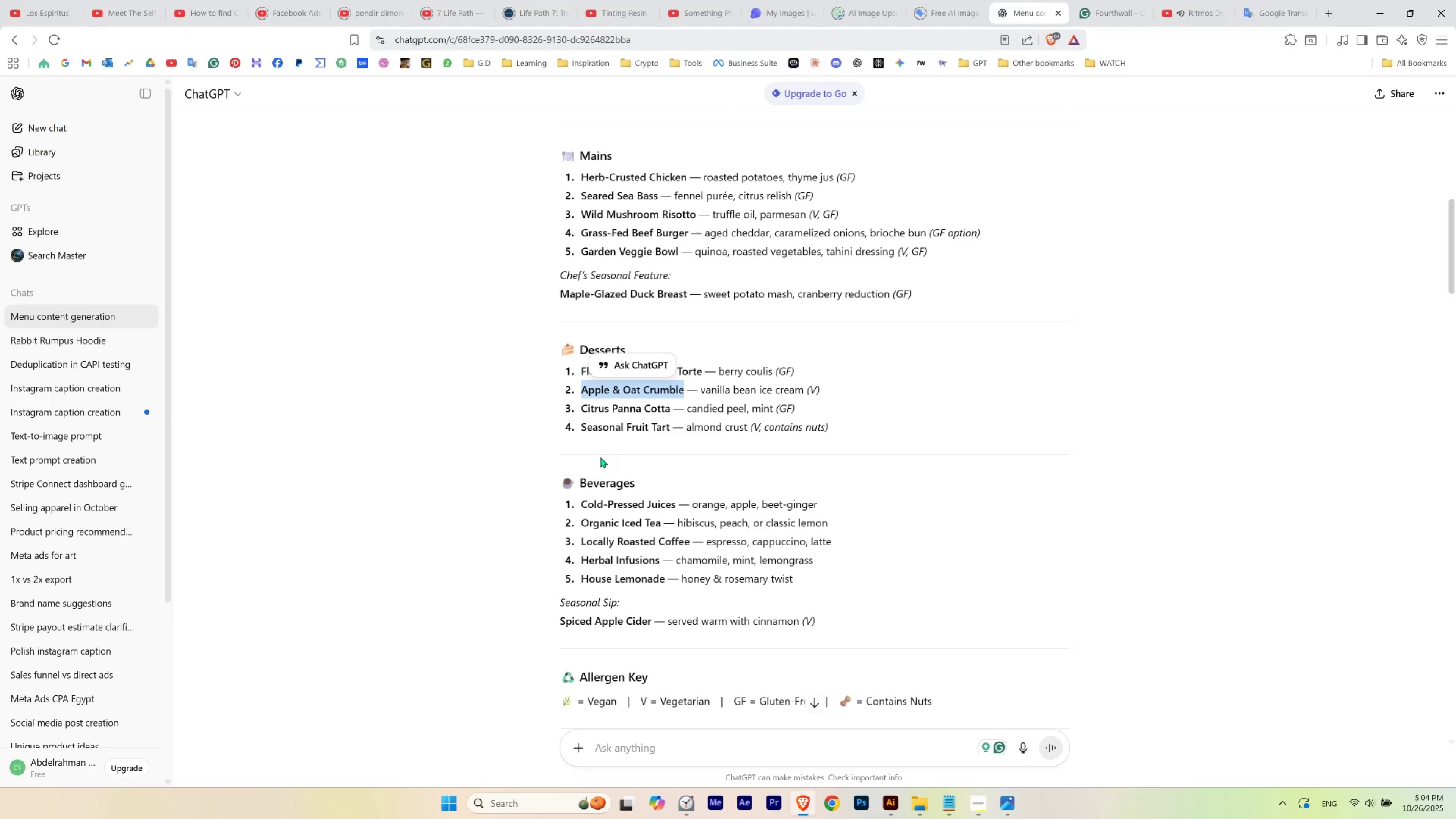 
key(Alt+AltLeft)
 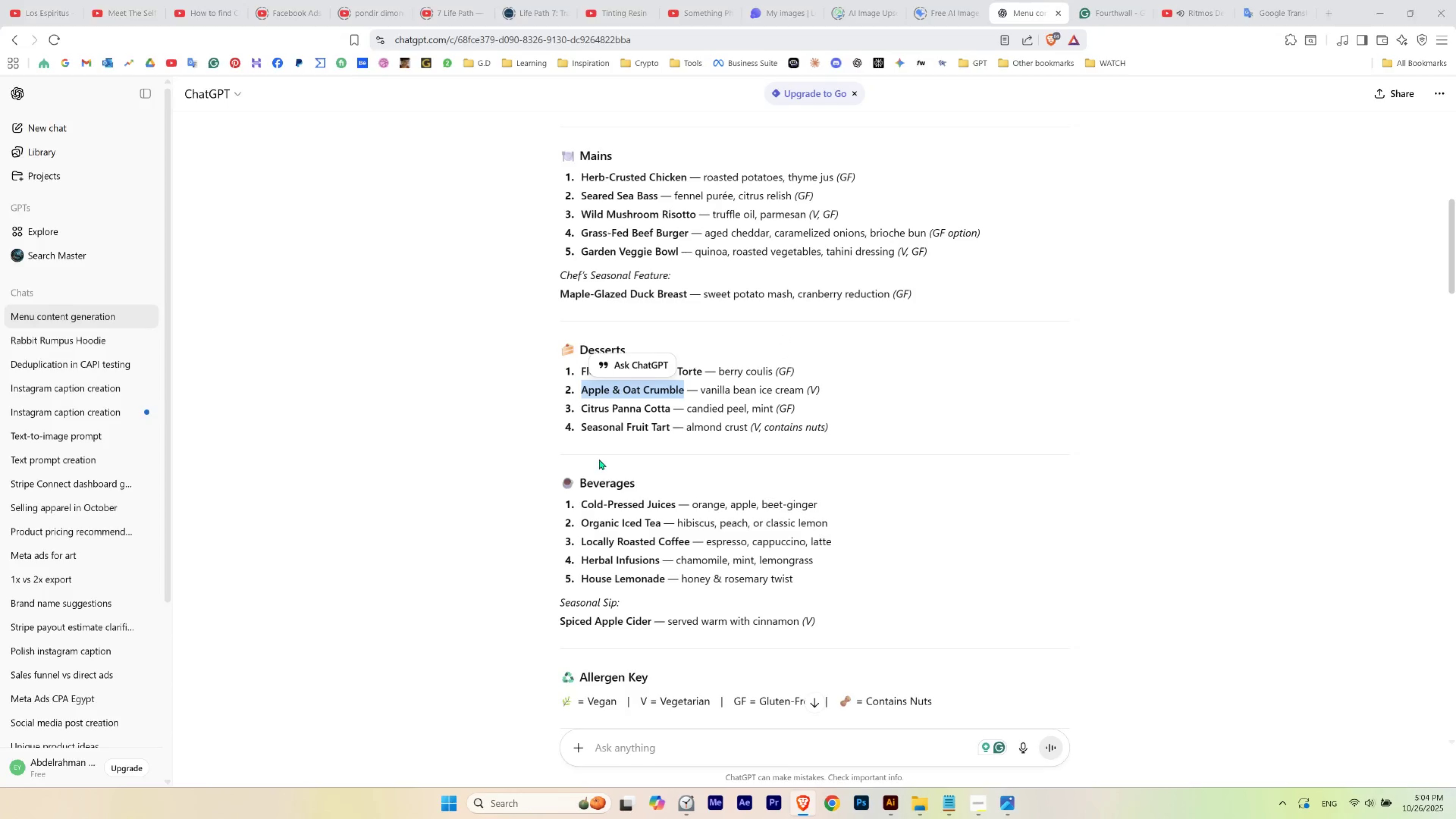 
key(Alt+Tab)
 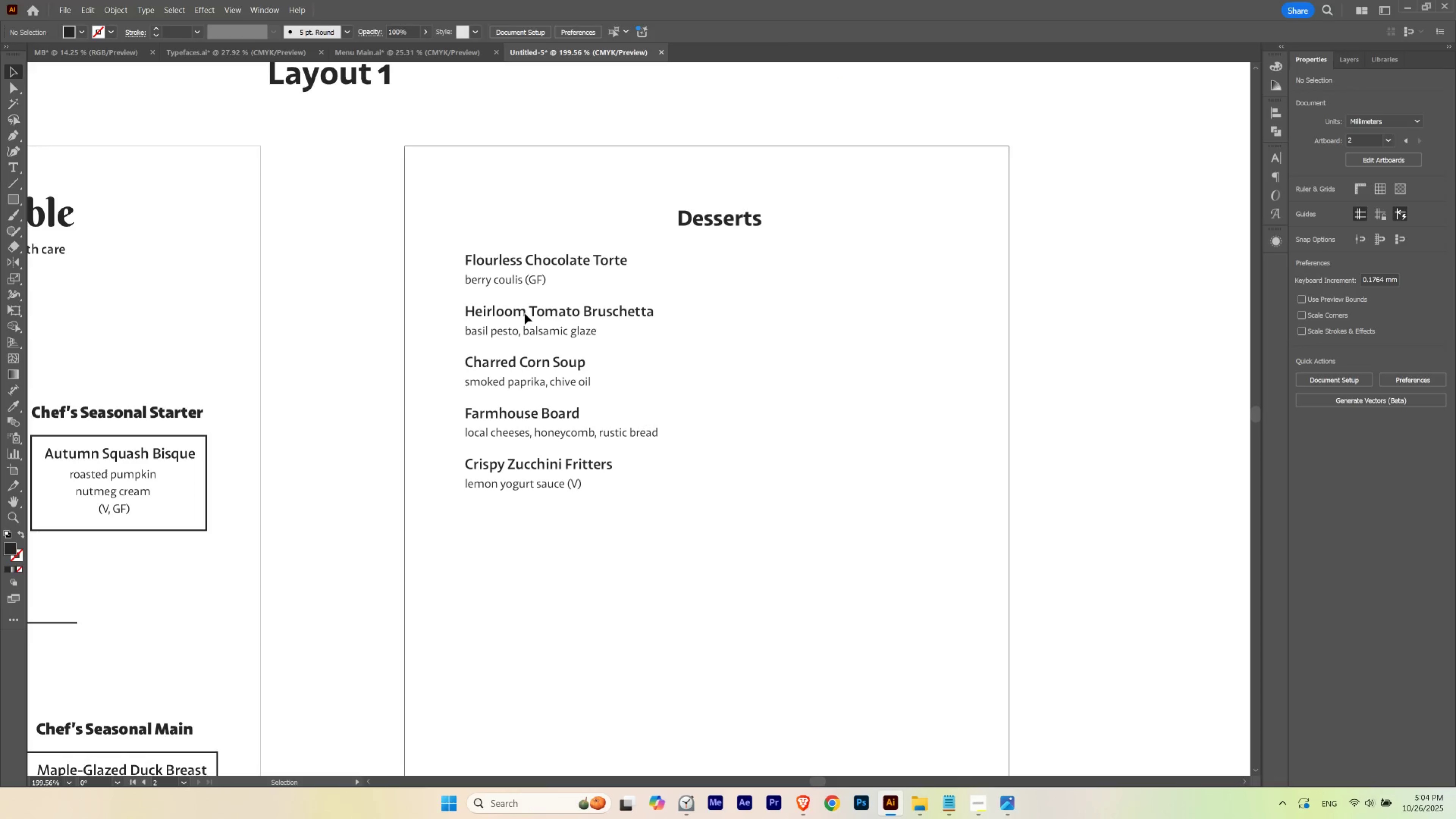 
double_click([525, 313])
 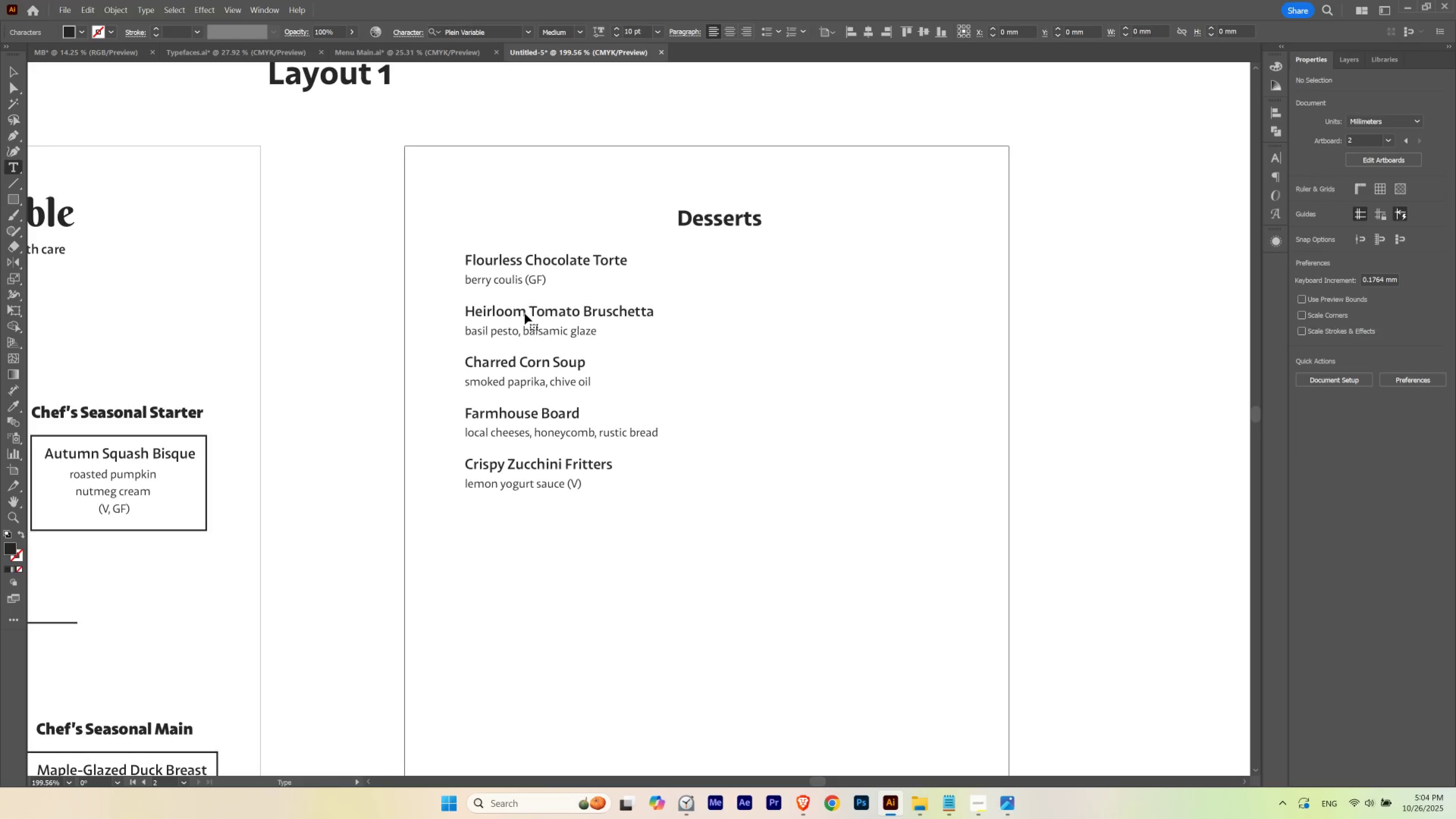 
triple_click([525, 313])
 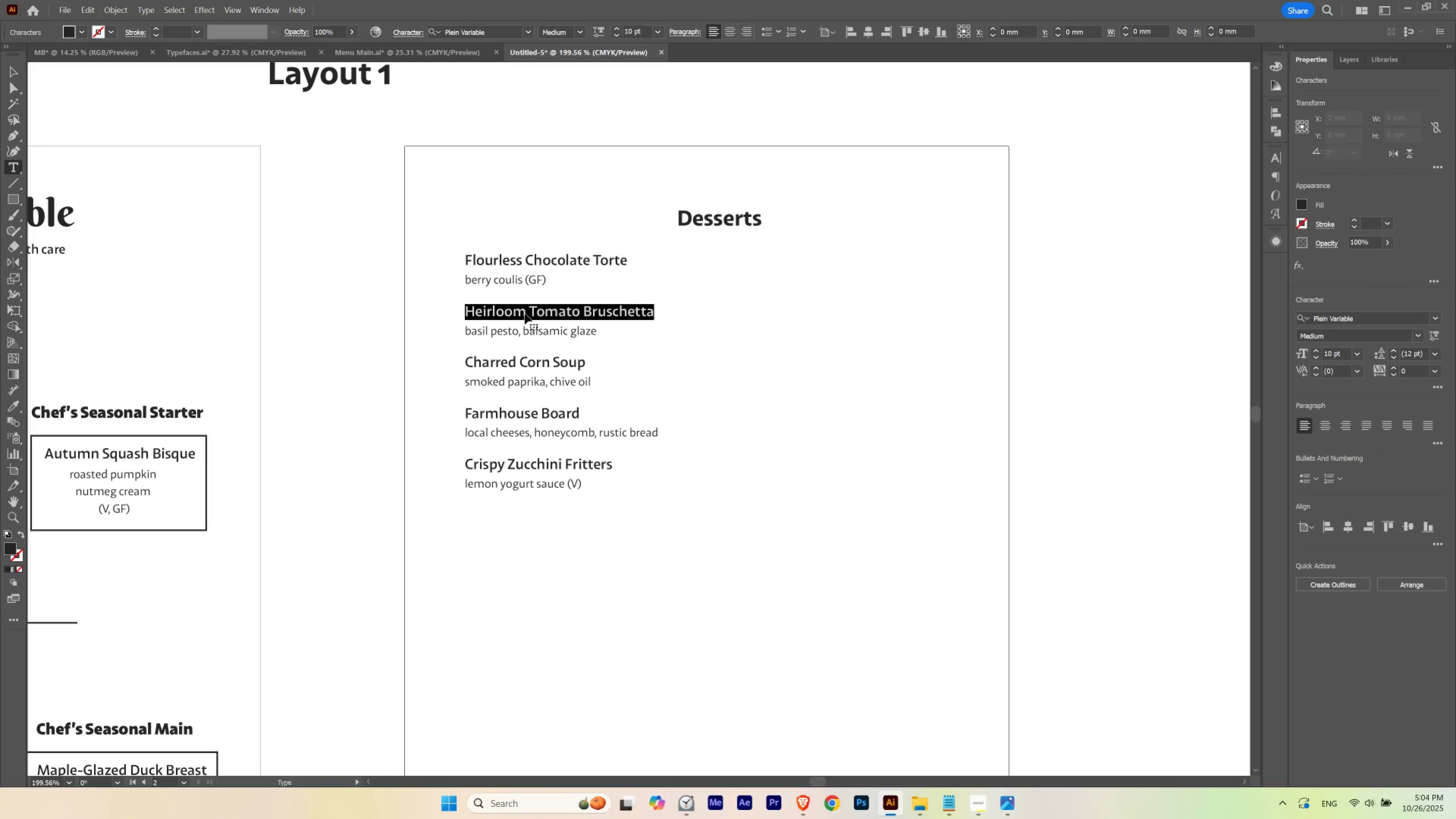 
triple_click([525, 313])
 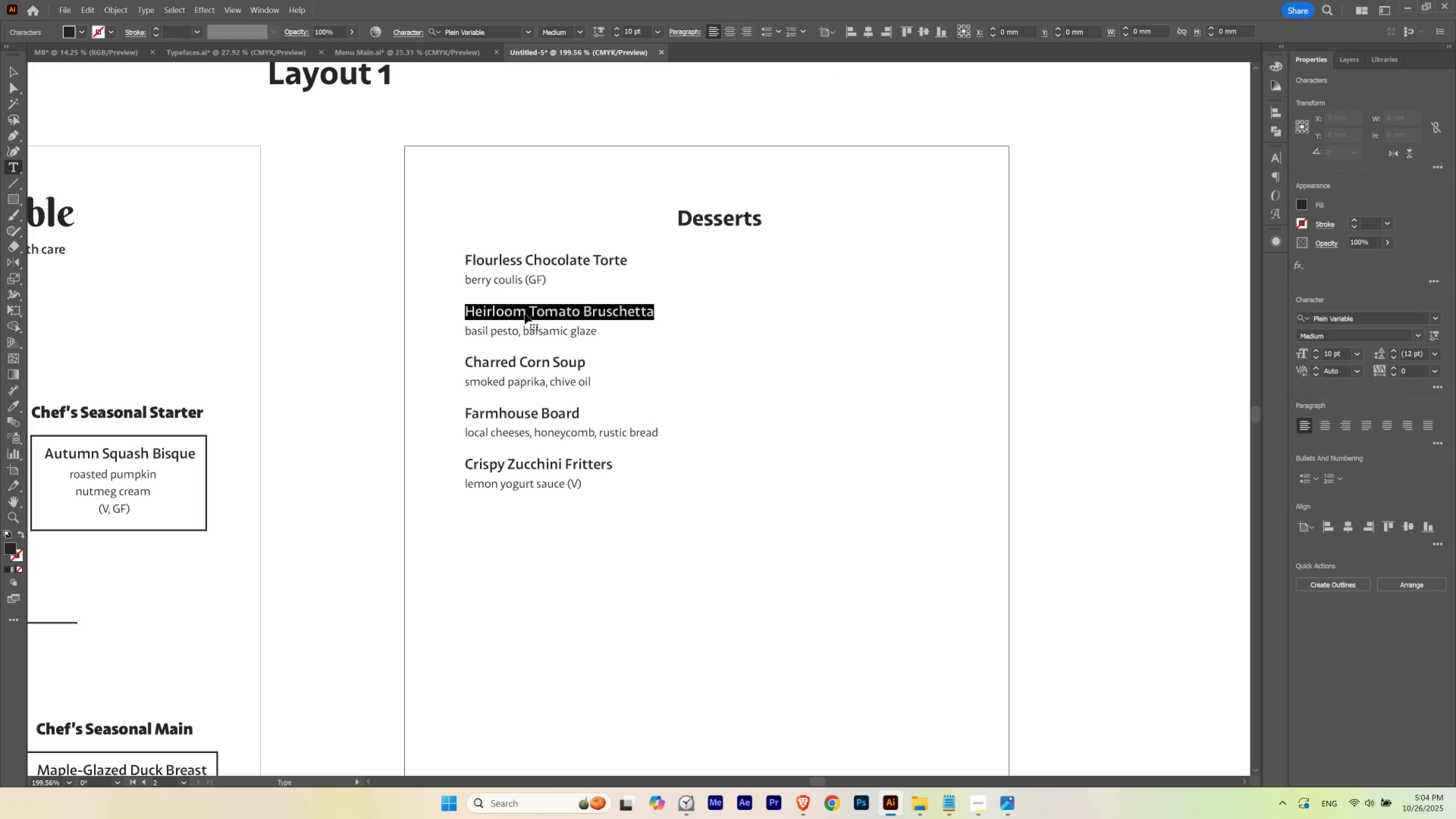 
key(Control+V)
 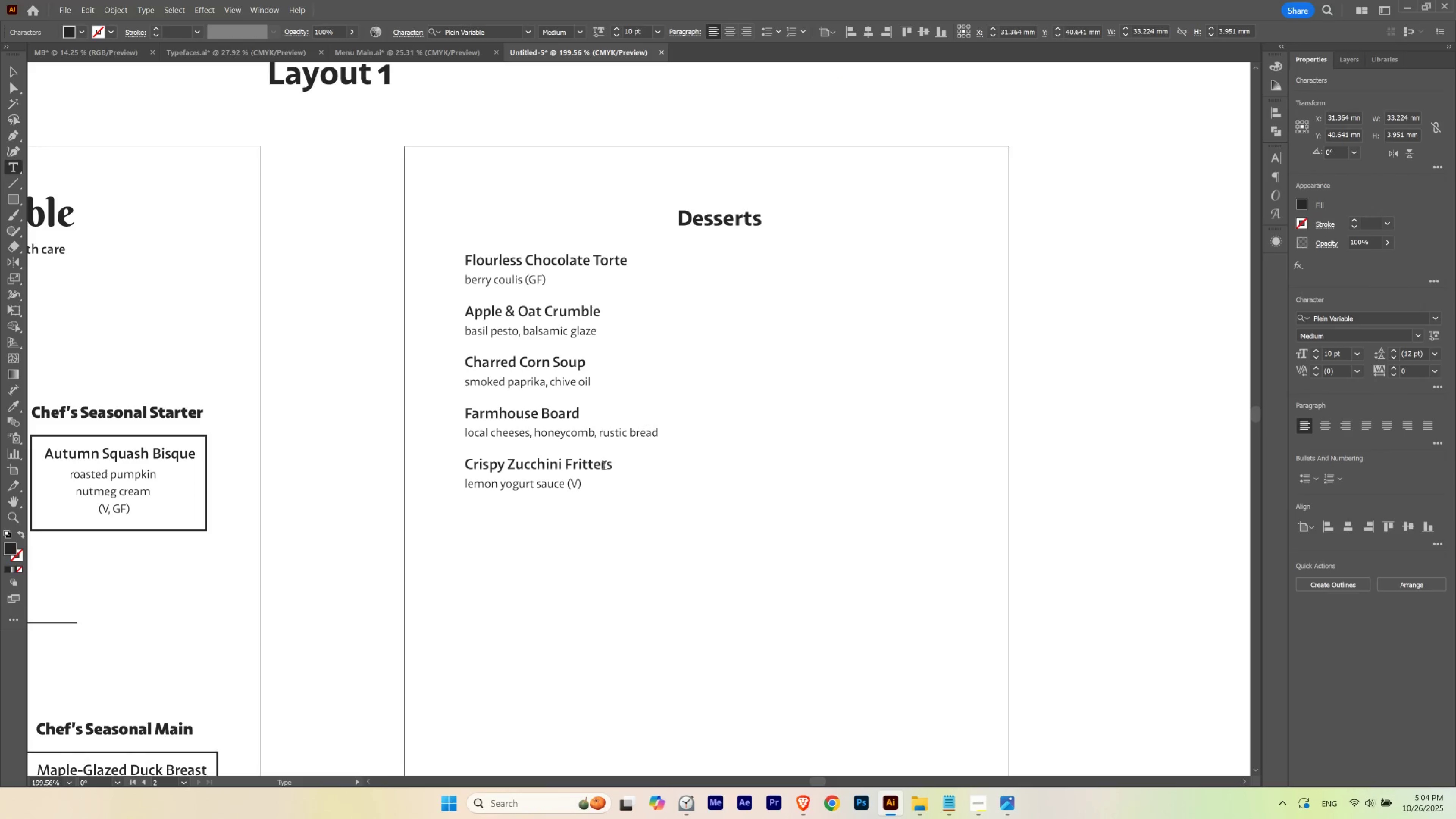 
key(Alt+AltLeft)
 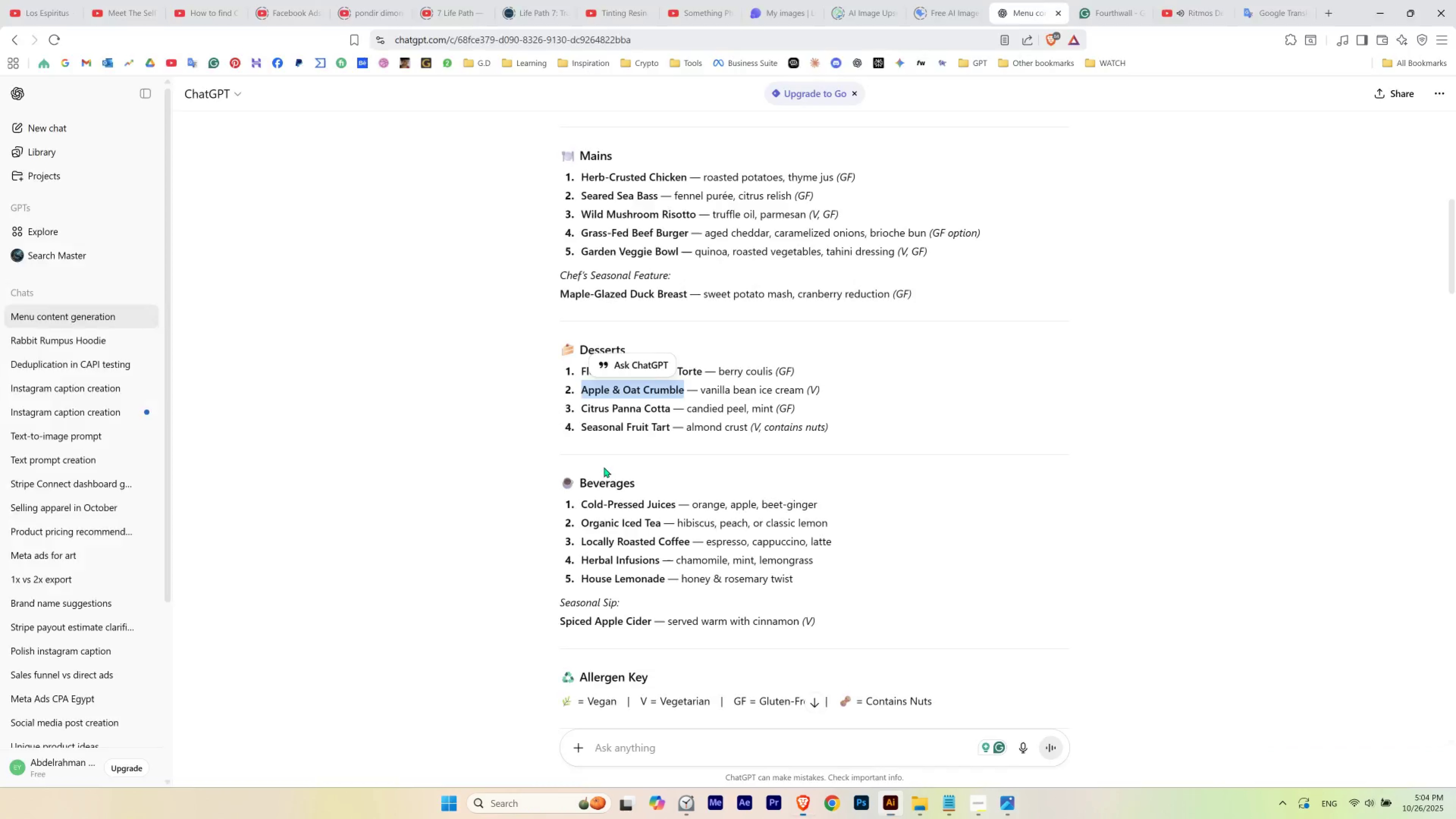 
key(Alt+Tab)
 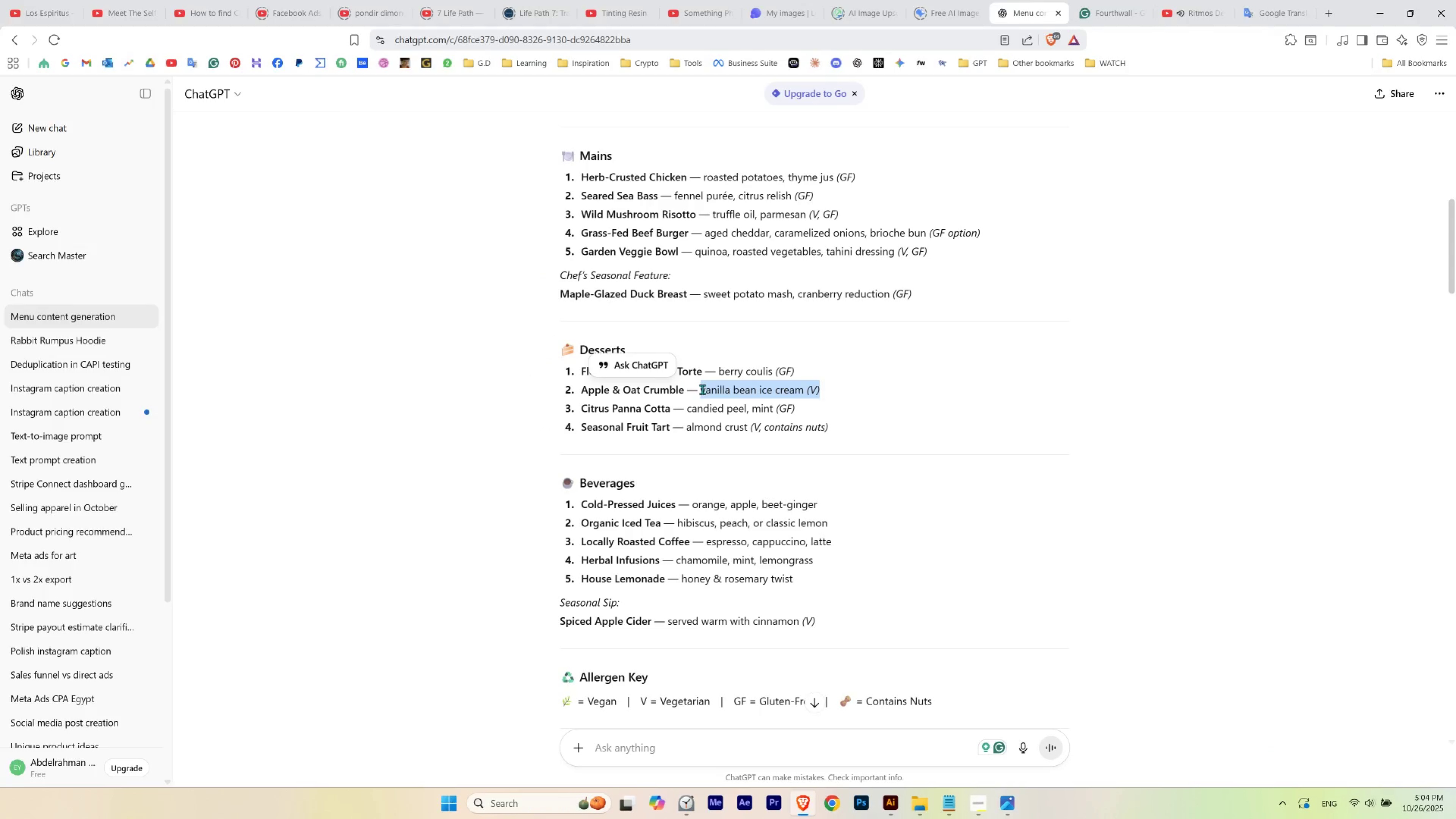 
key(Control+C)
 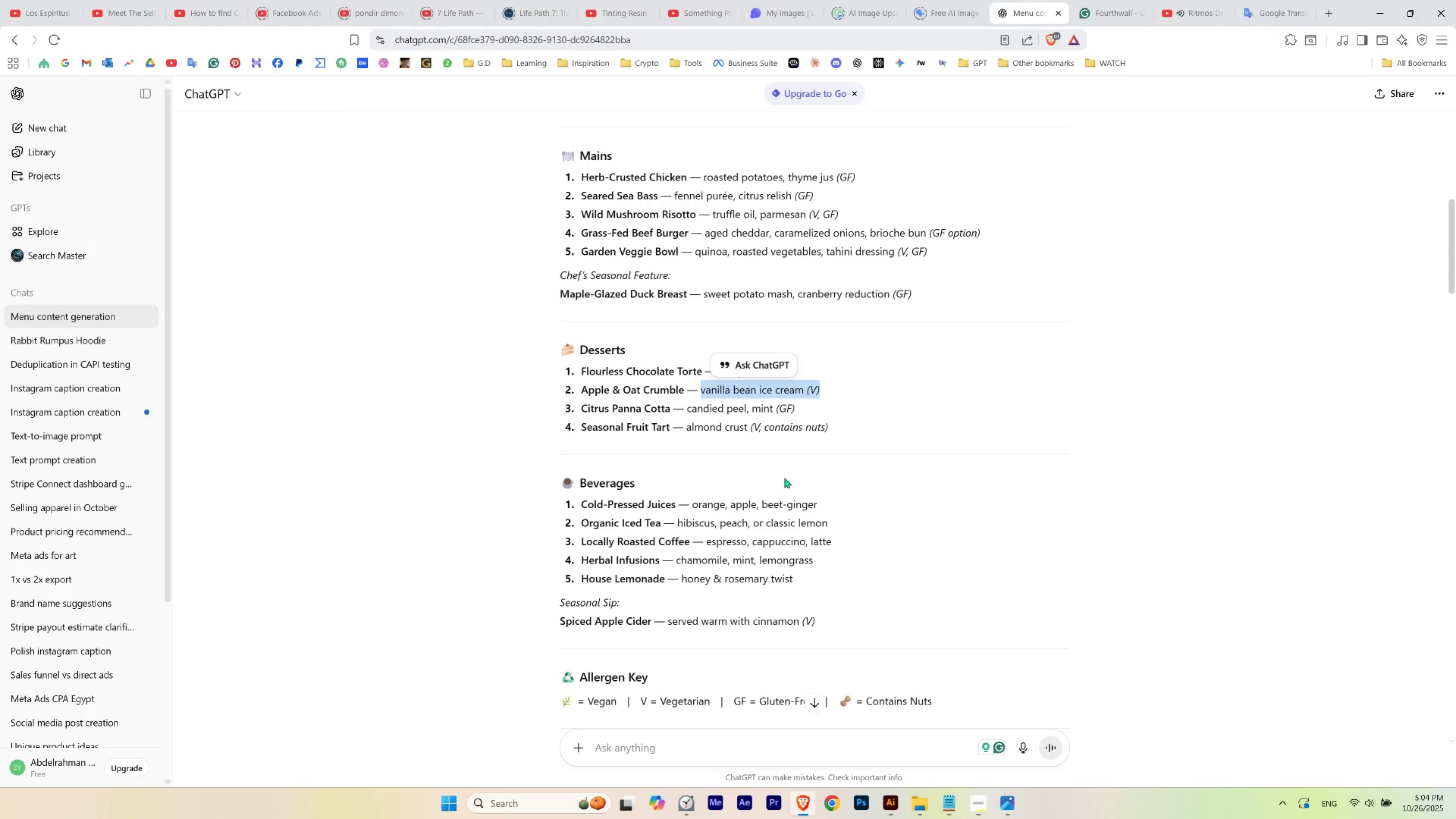 
key(Alt+AltLeft)
 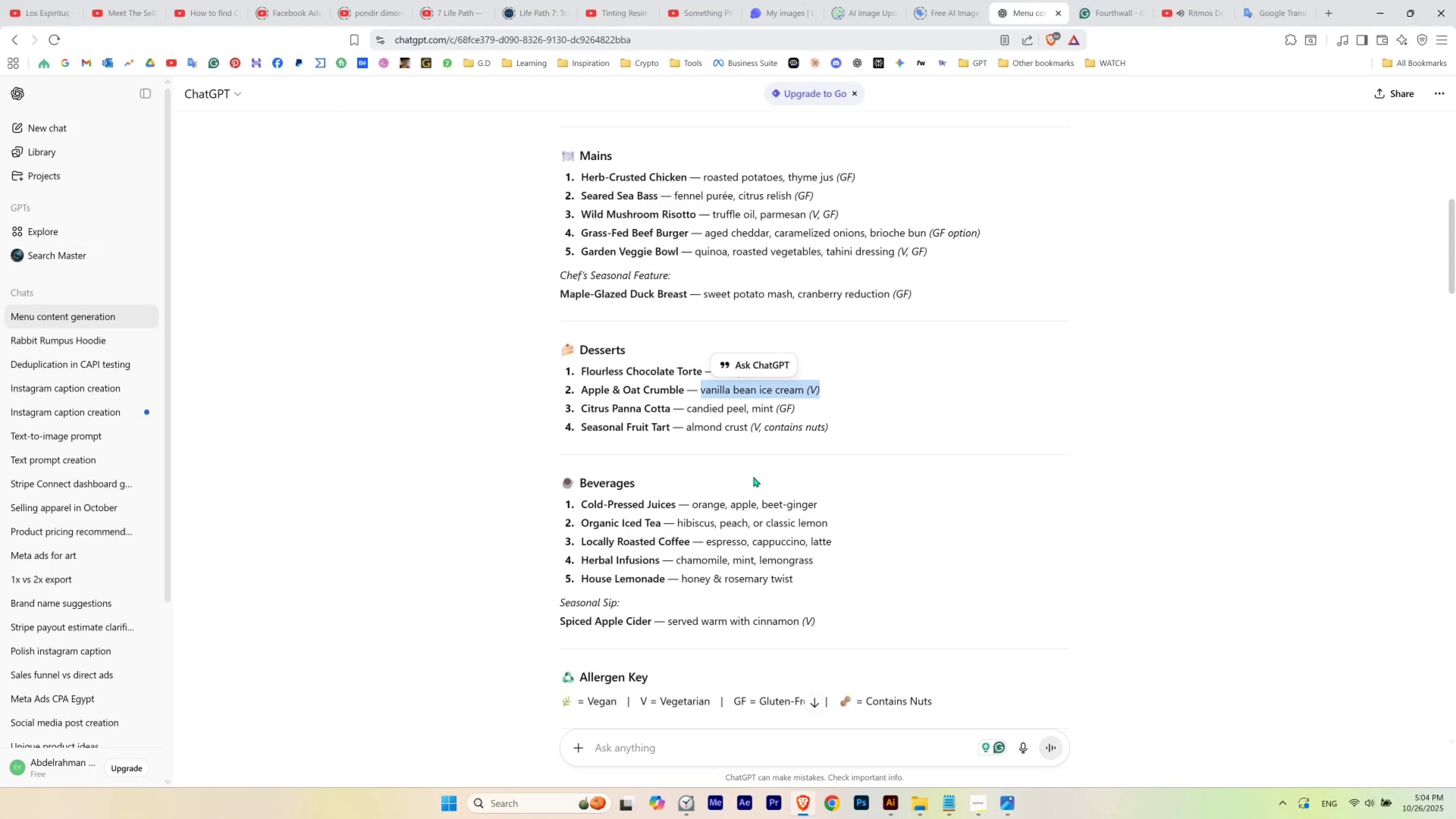 
key(Alt+Tab)
 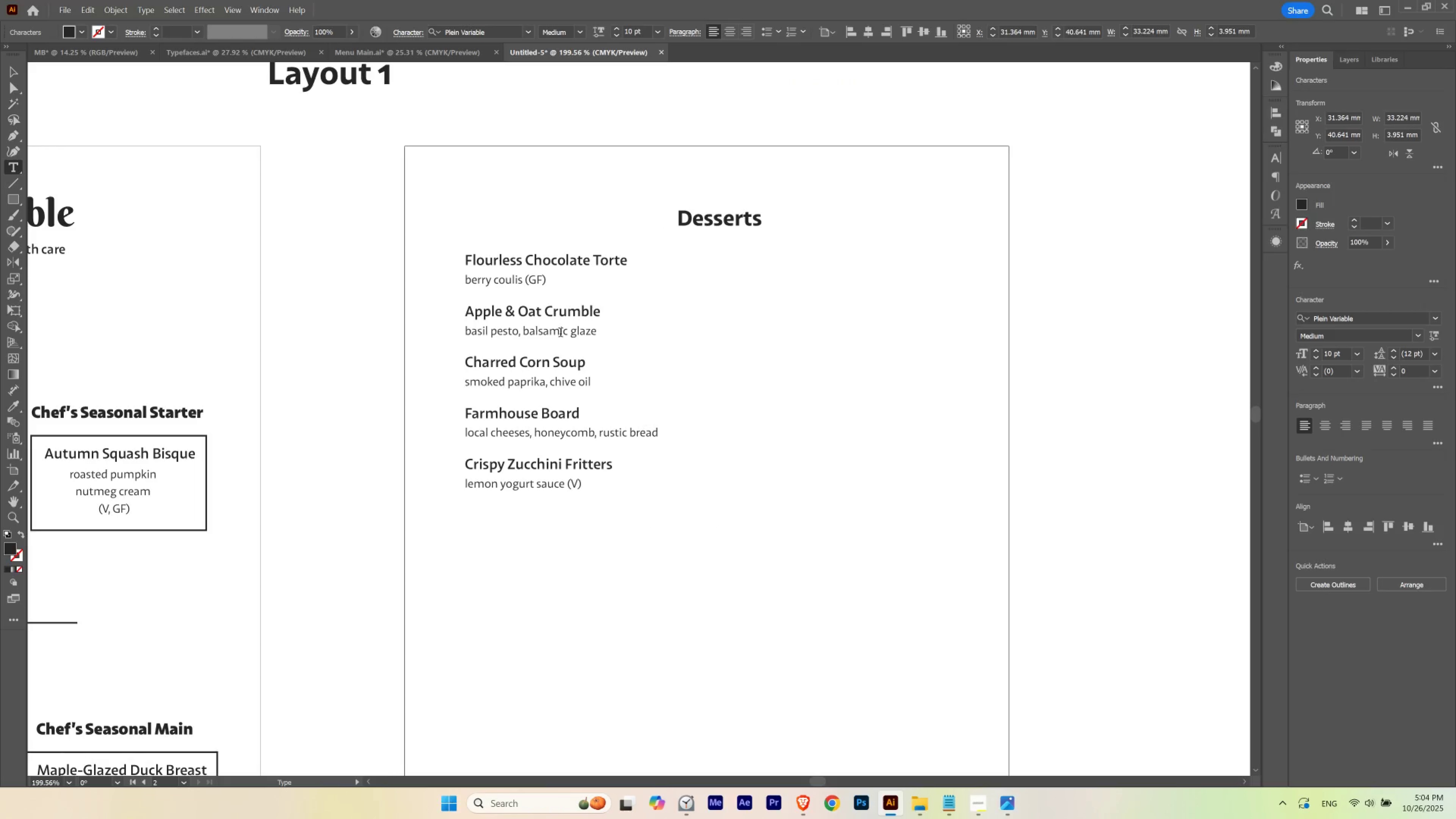 
double_click([560, 334])
 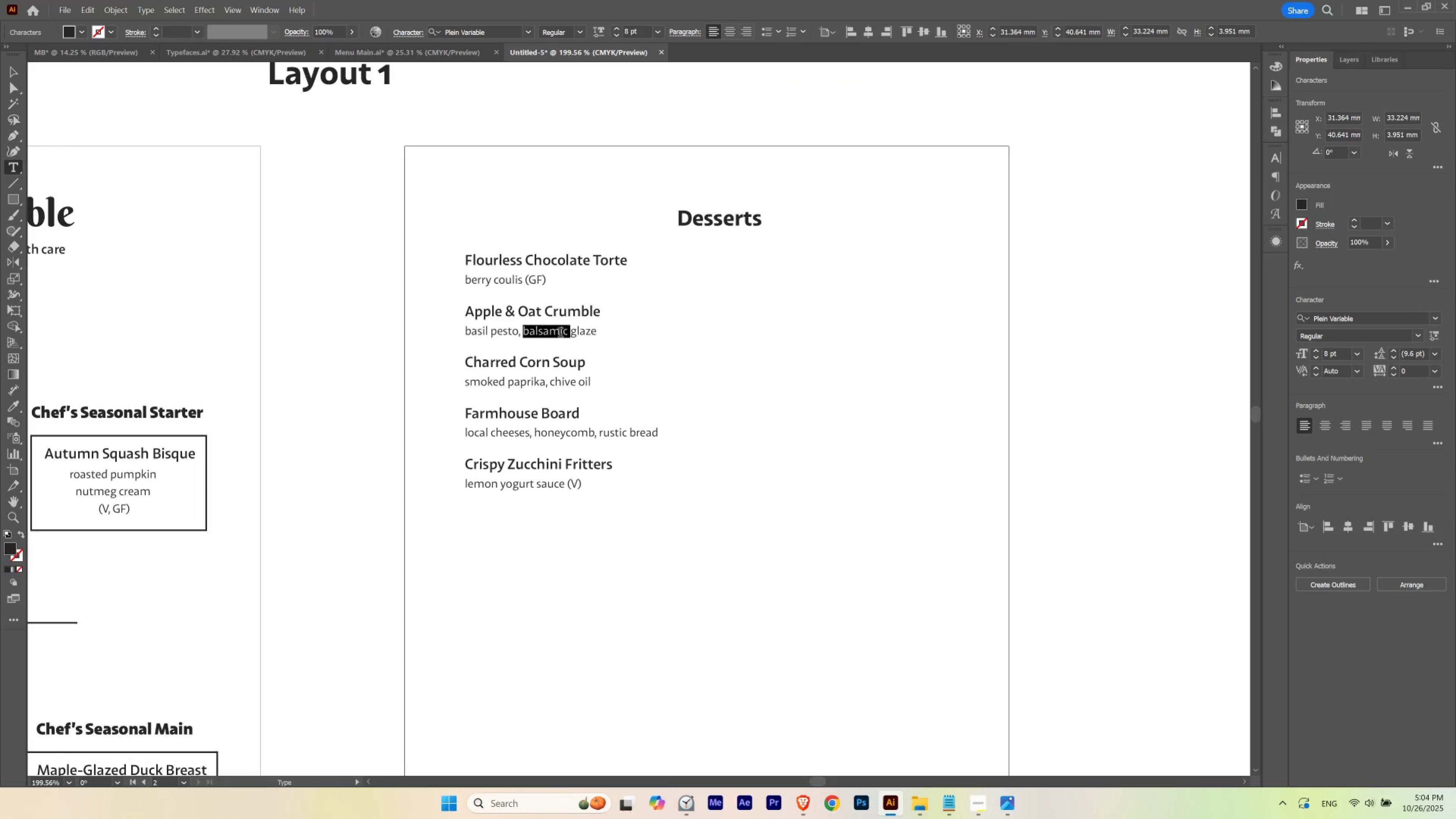 
triple_click([560, 334])
 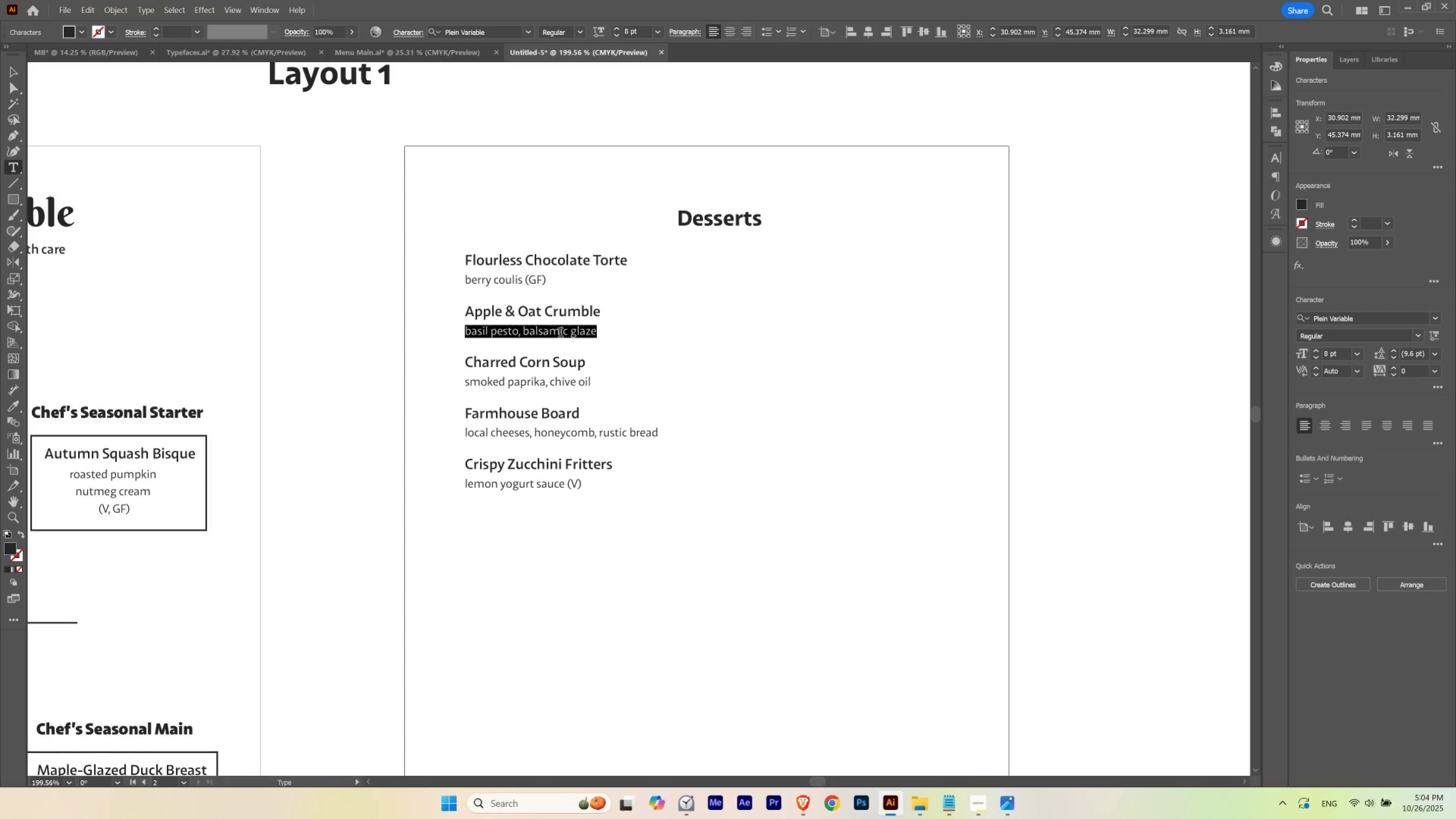 
key(Control+V)
 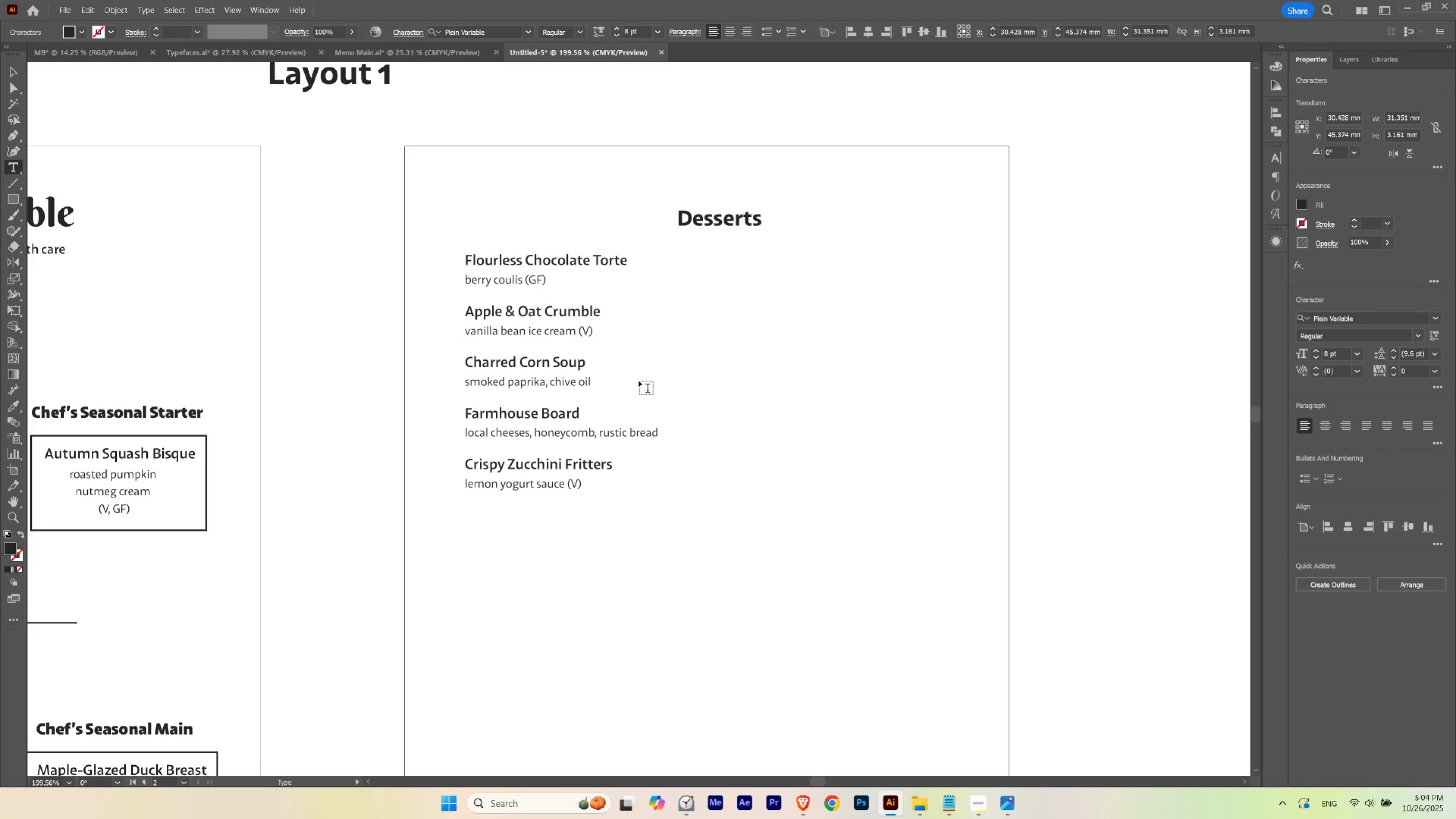 
key(Escape)
 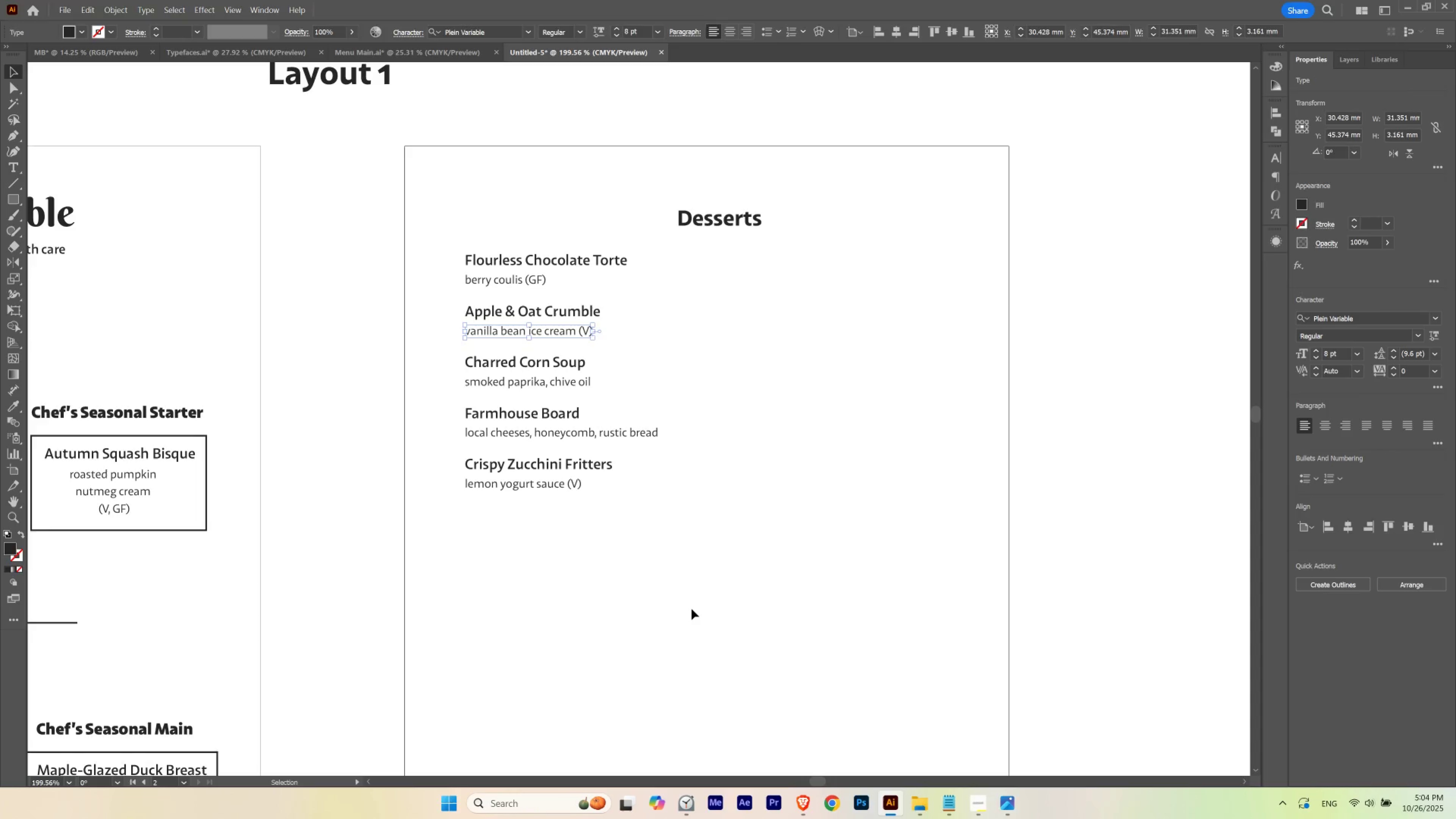 
left_click([691, 609])
 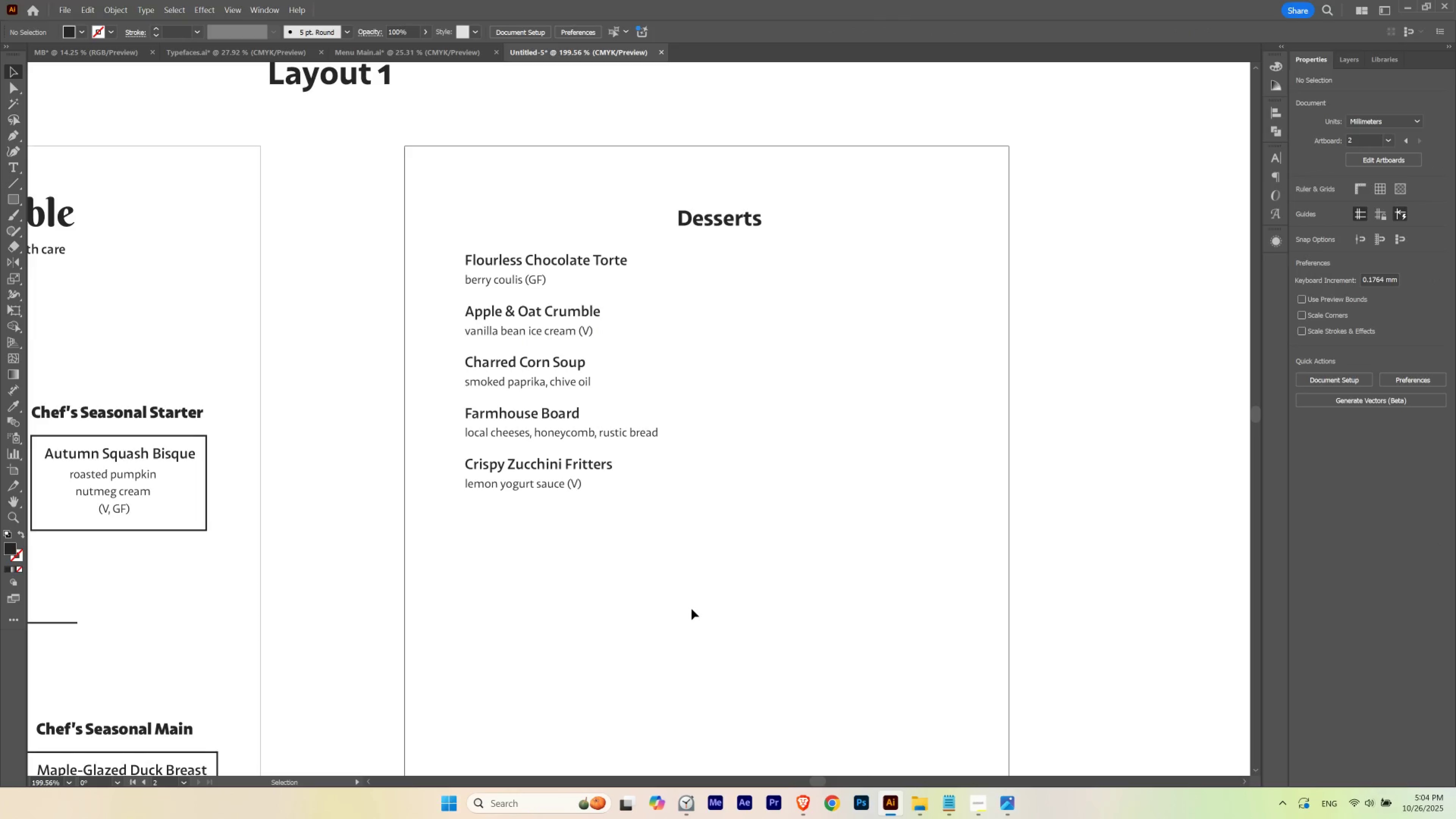 
key(Alt+AltLeft)
 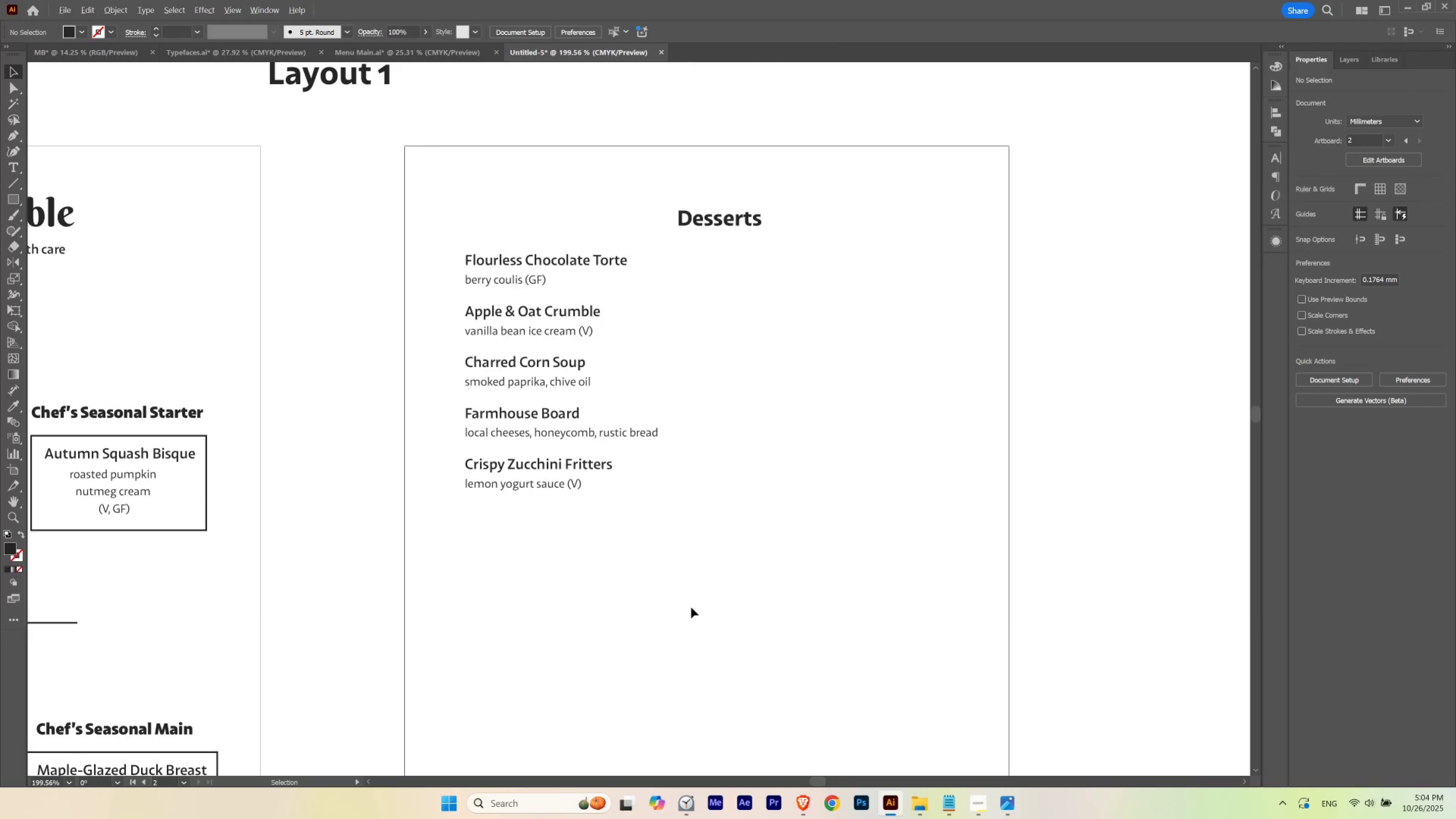 
hold_key(key=Tab, duration=0.31)
 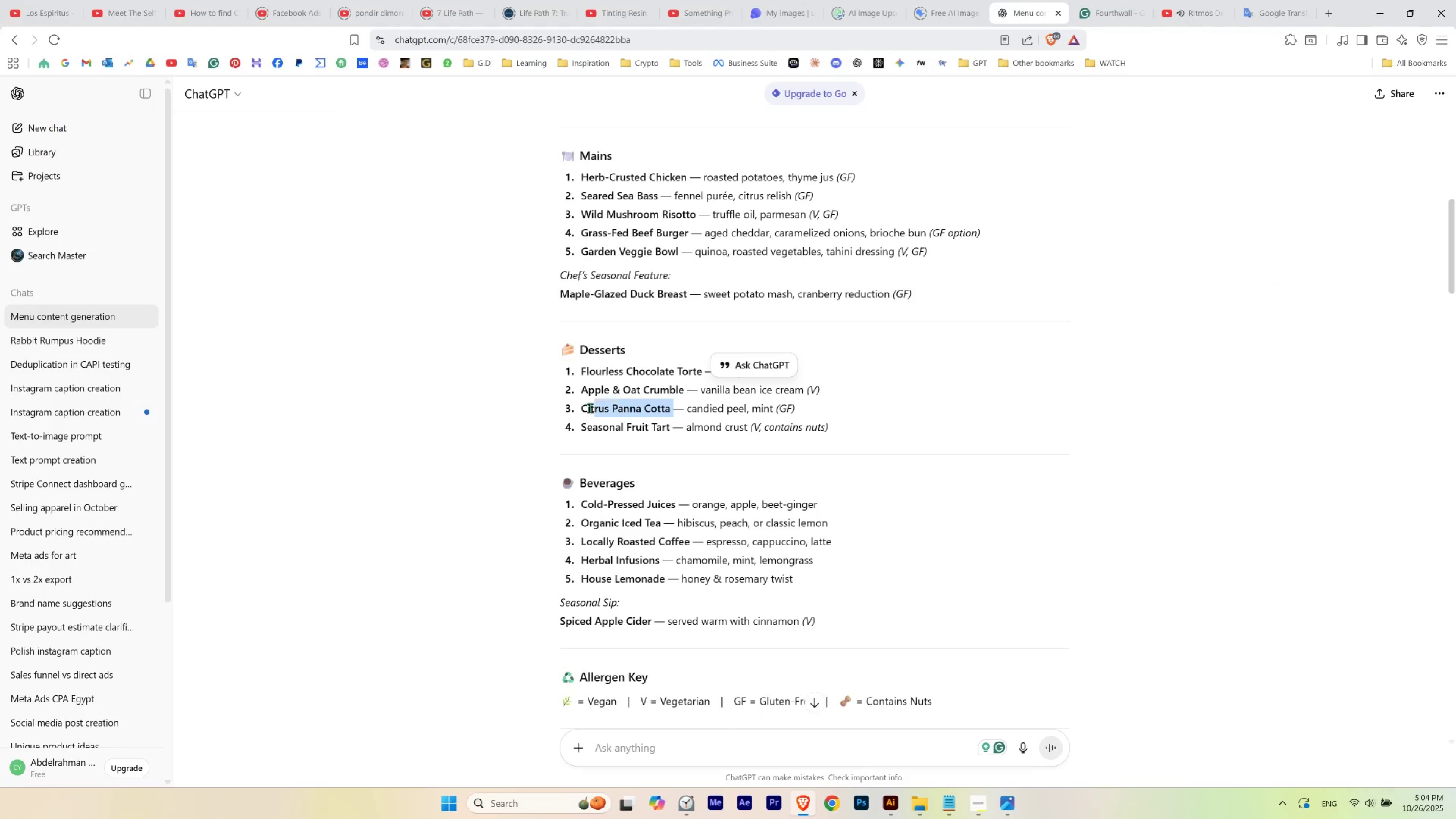 
key(Control+C)
 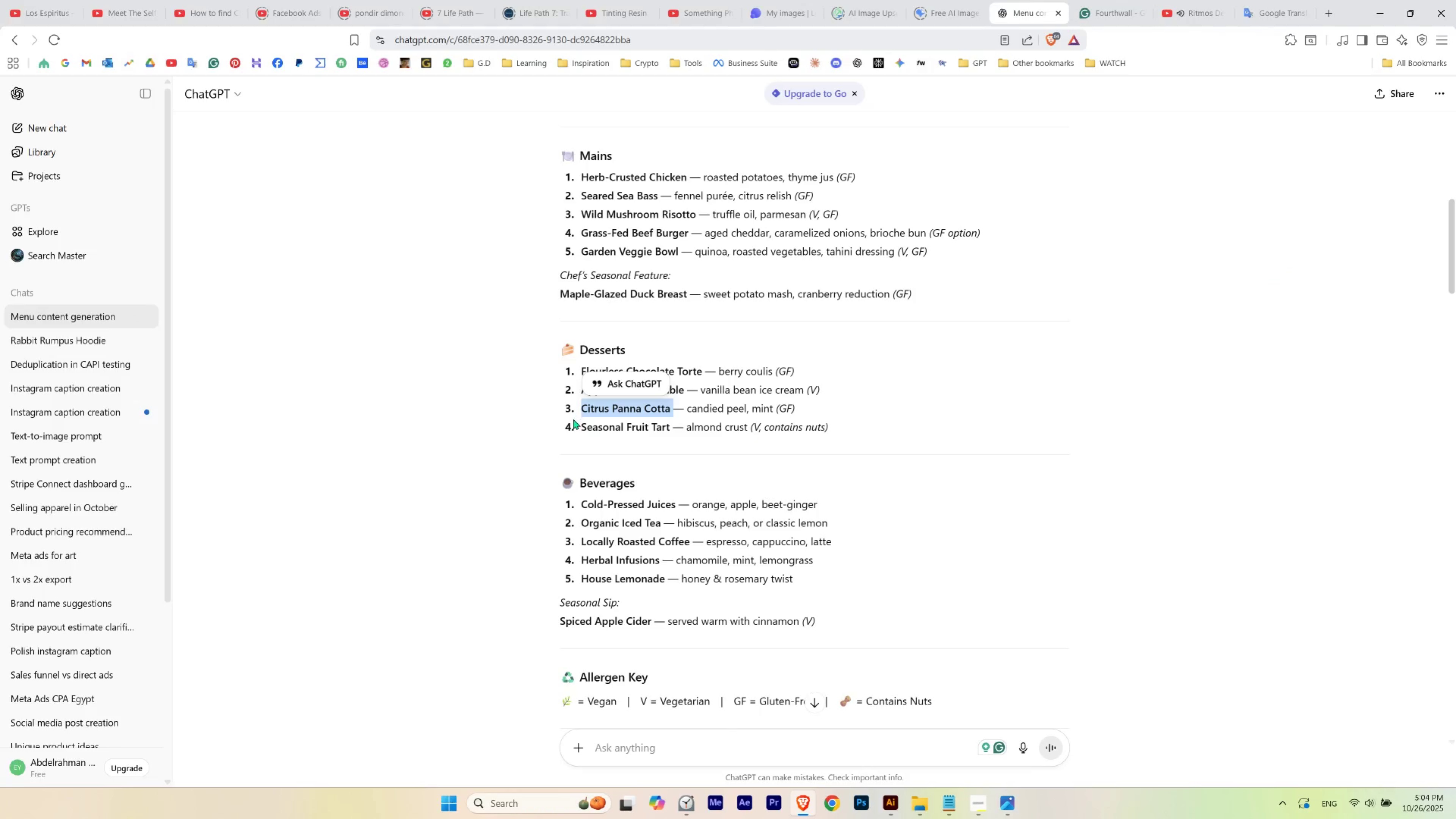 
key(Alt+AltLeft)
 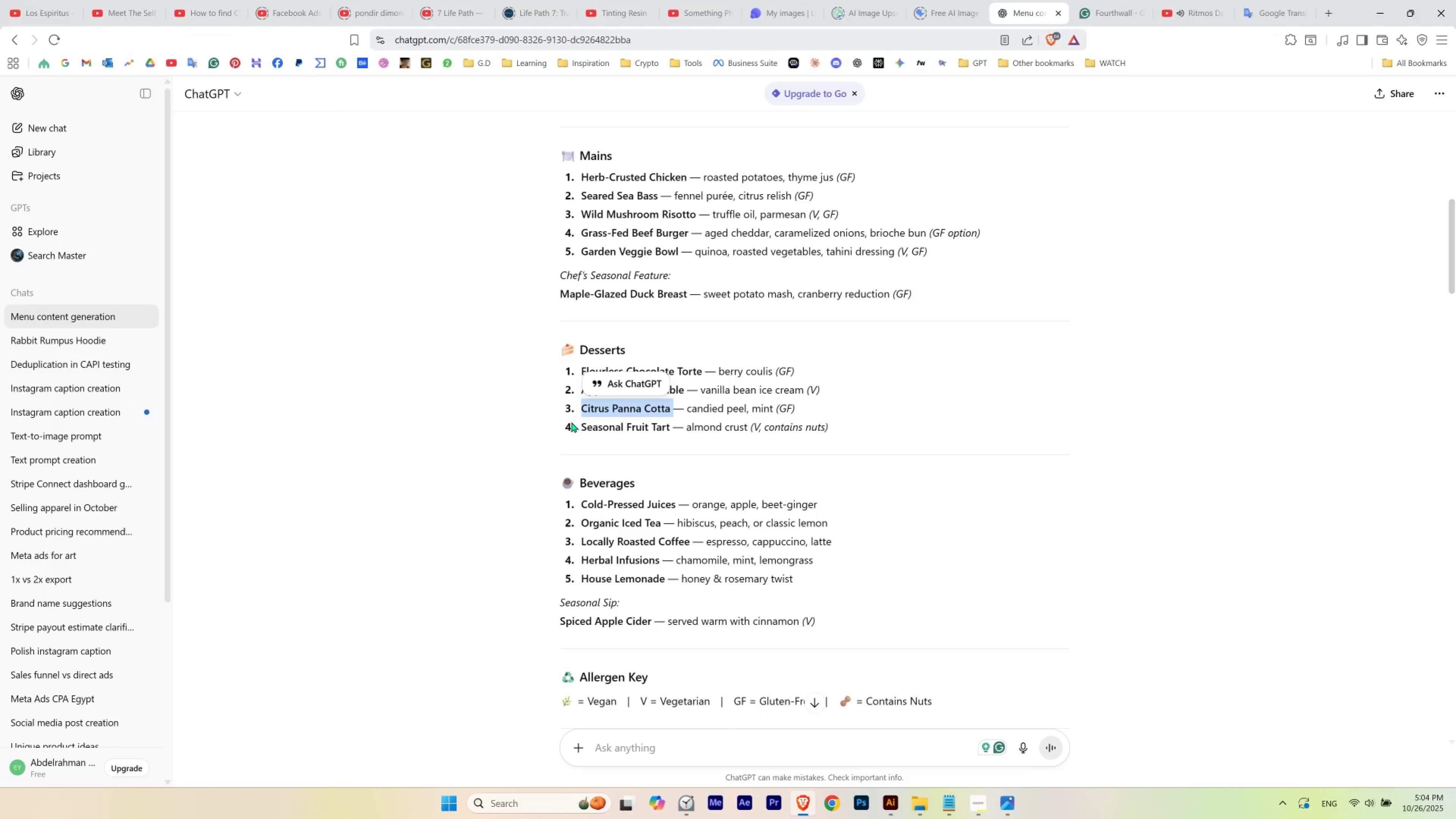 
key(Alt+Tab)
 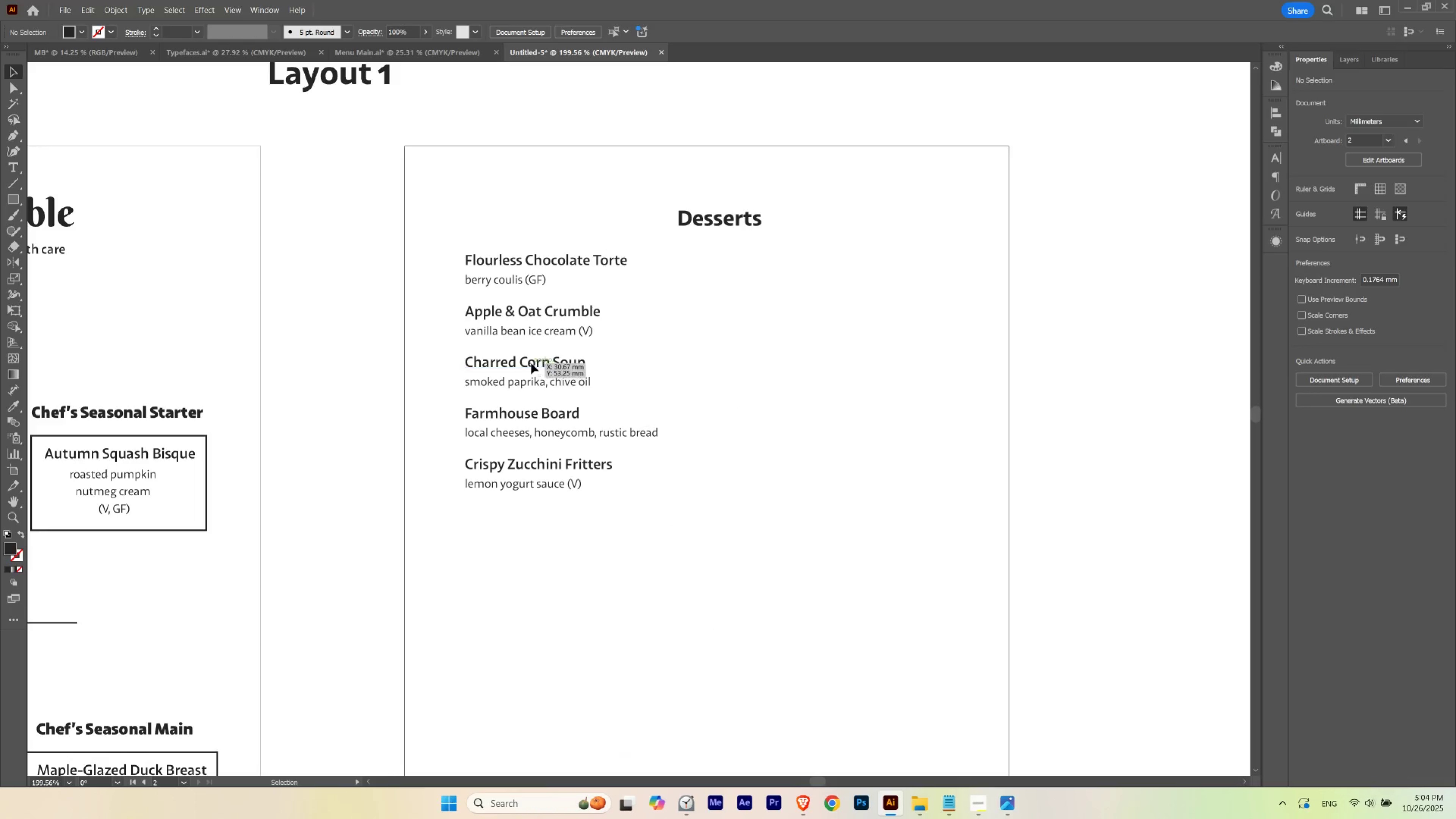 
double_click([531, 363])
 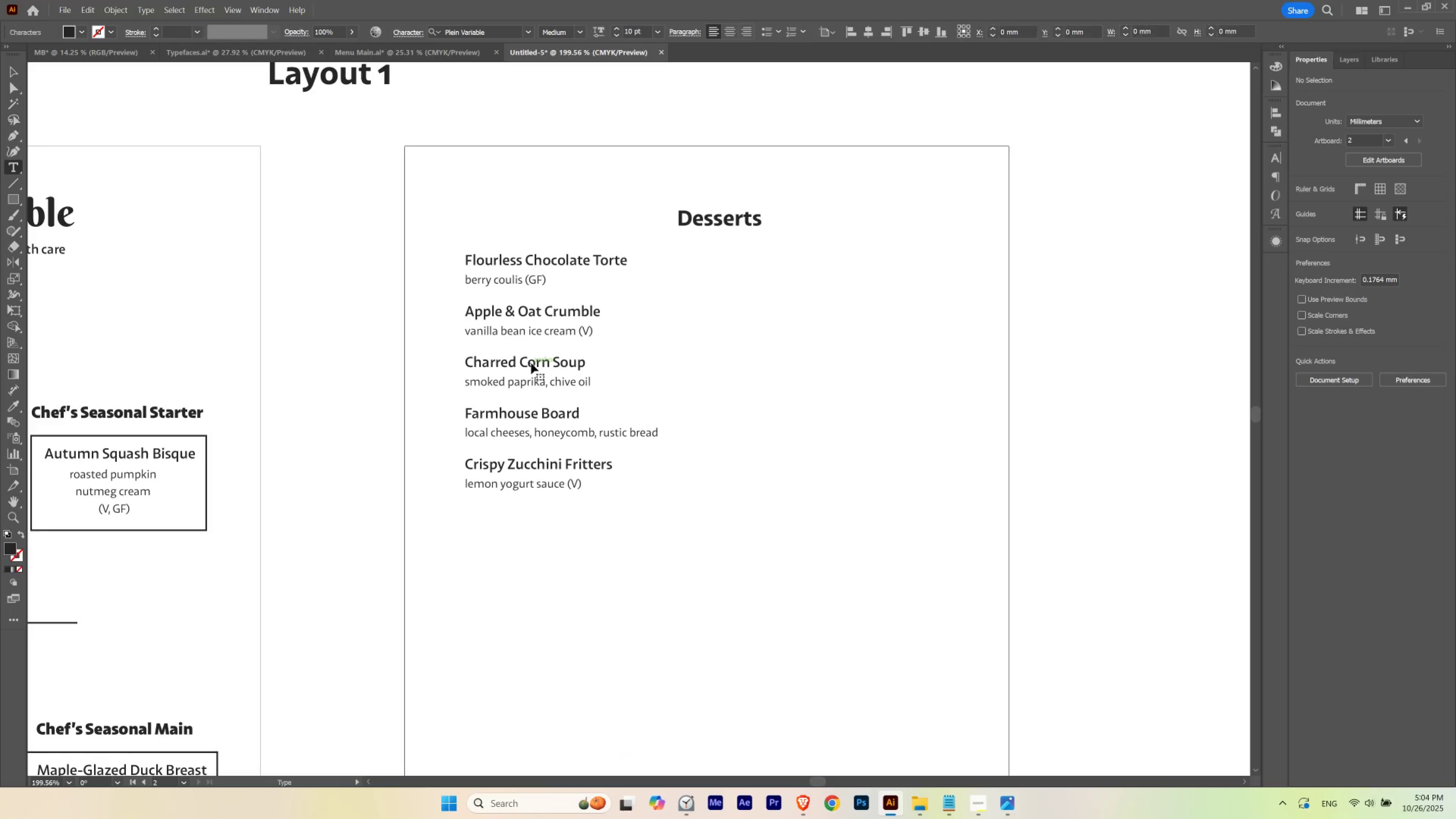 
triple_click([531, 363])
 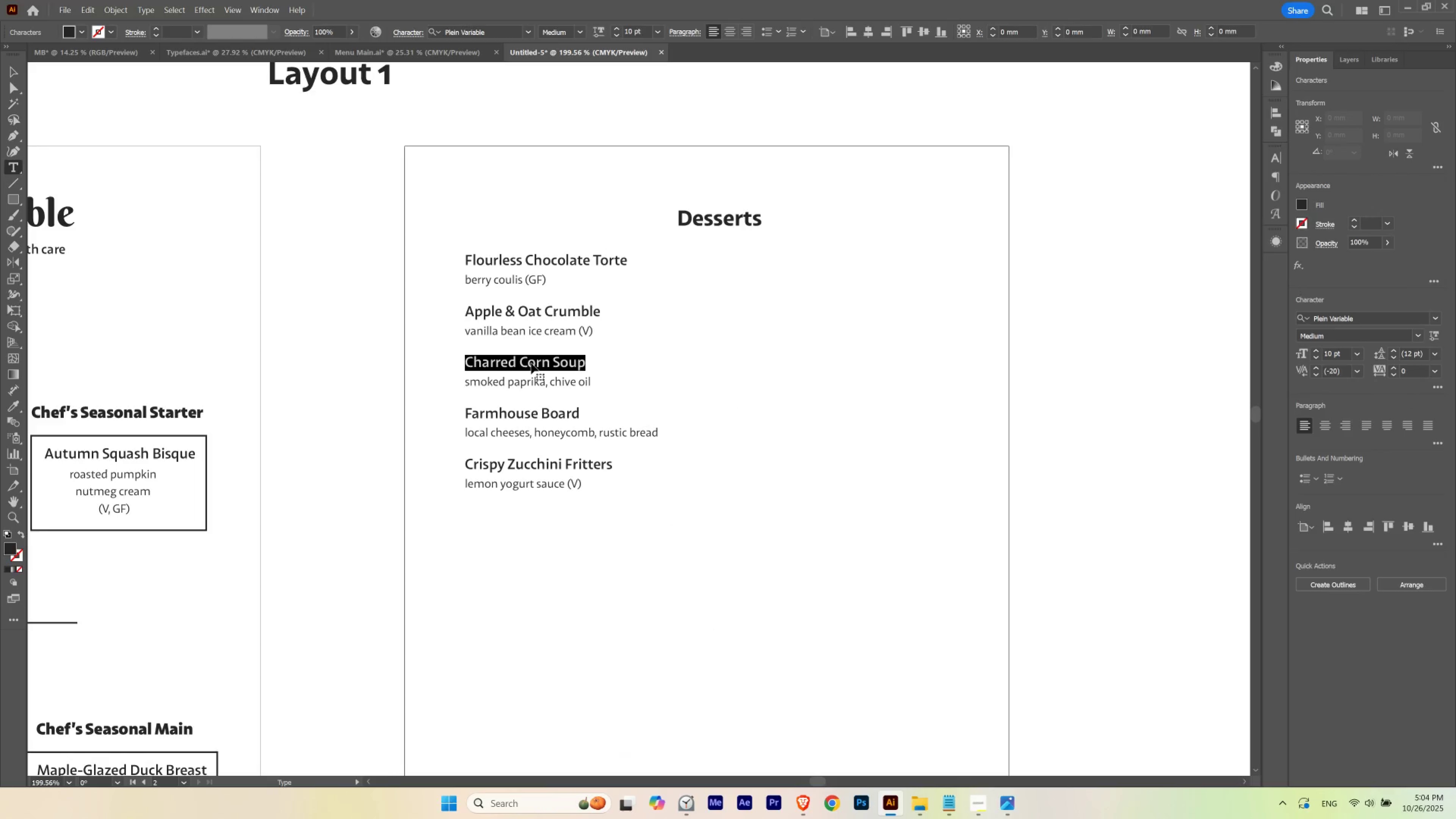 
triple_click([531, 363])
 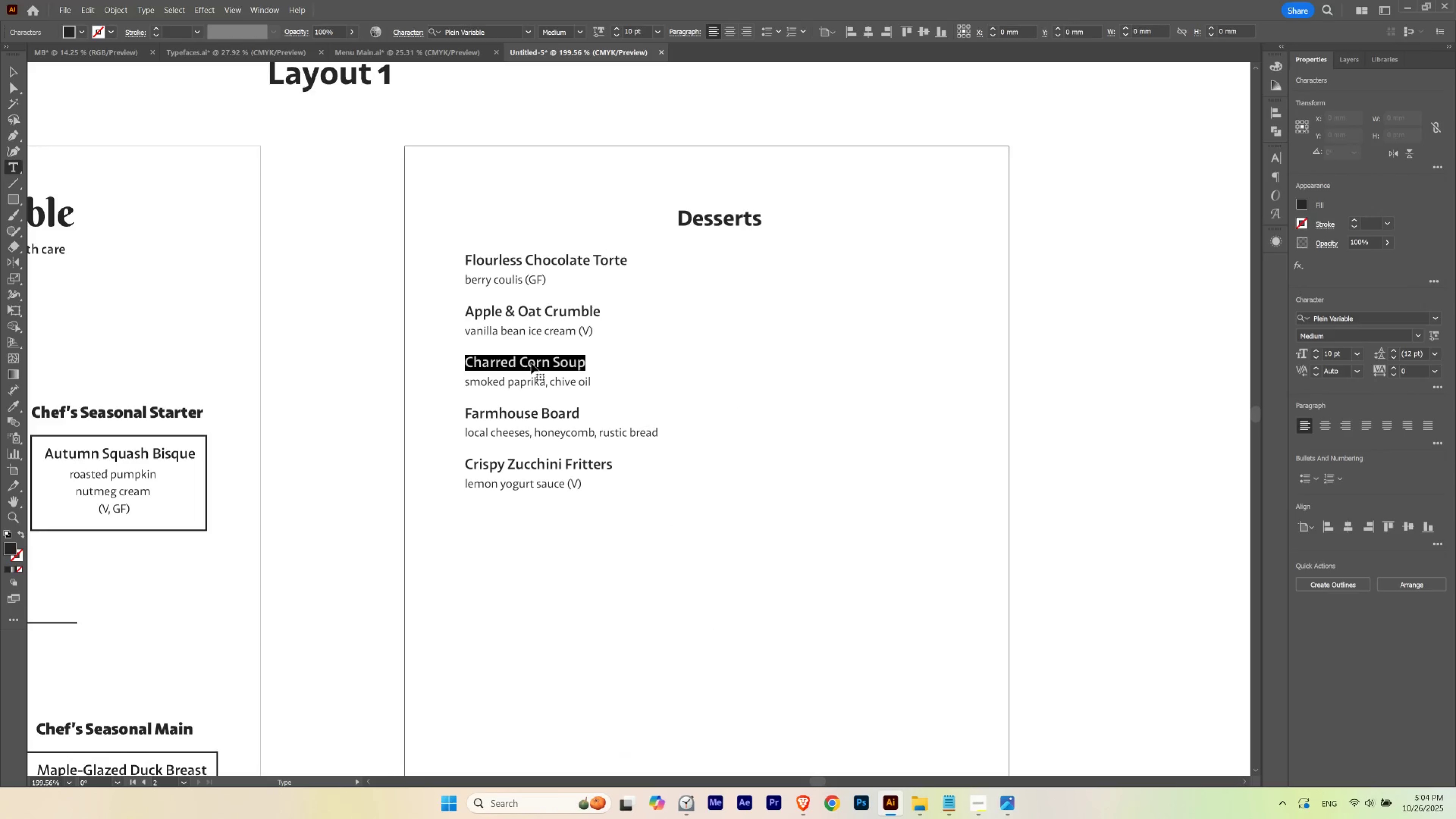 
key(Control+V)
 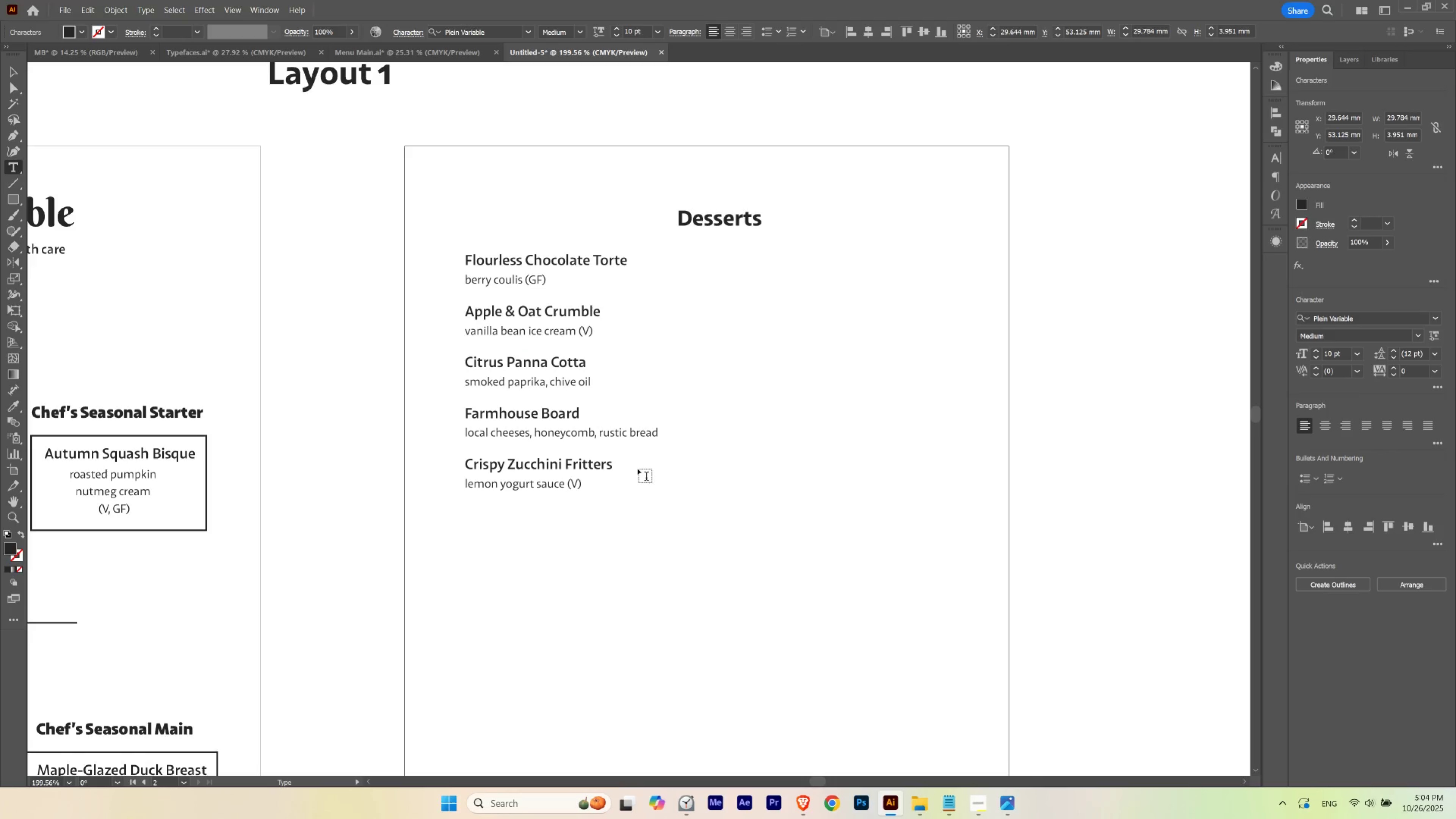 
key(Alt+AltLeft)
 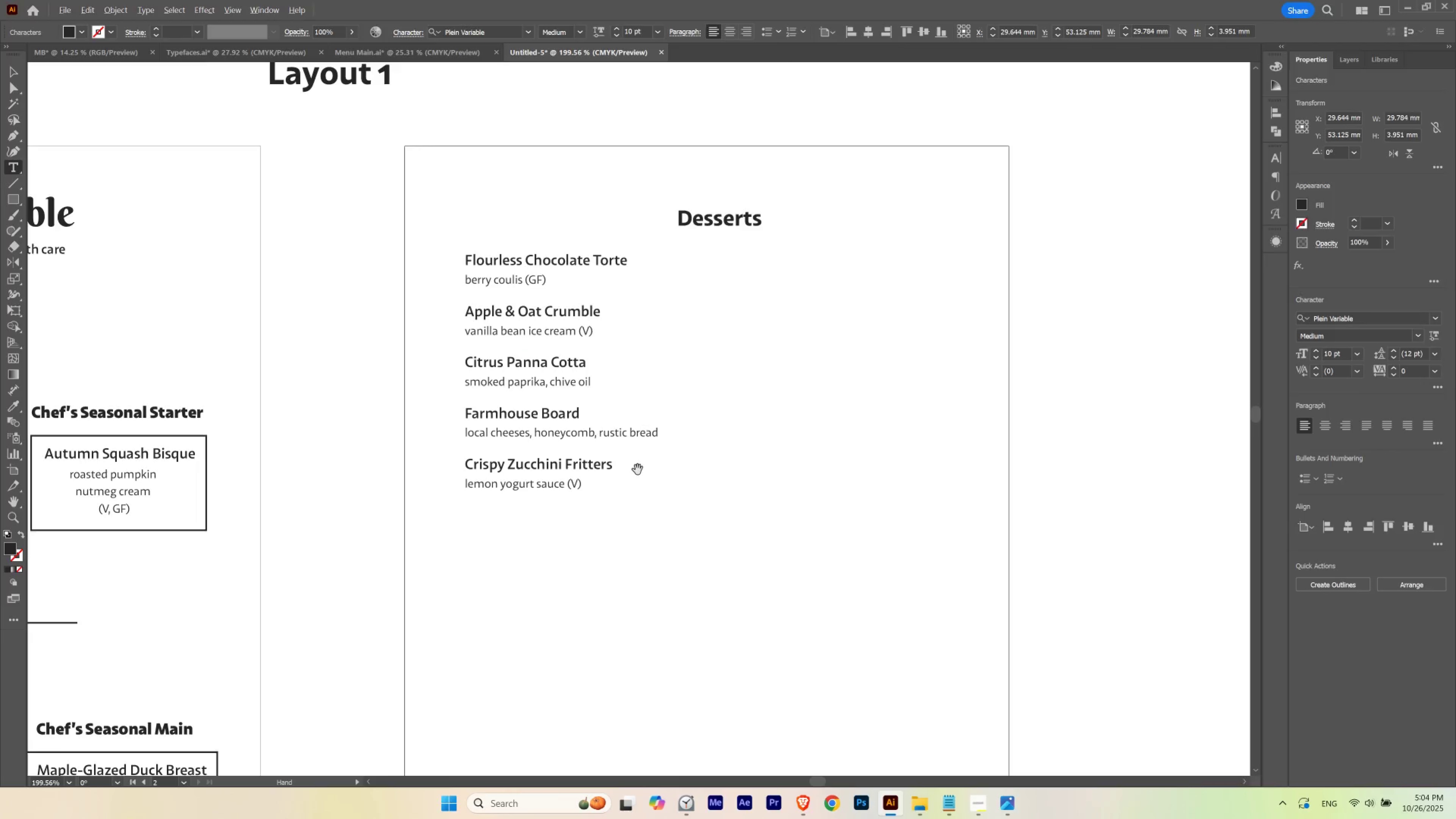 
key(Alt+Tab)
 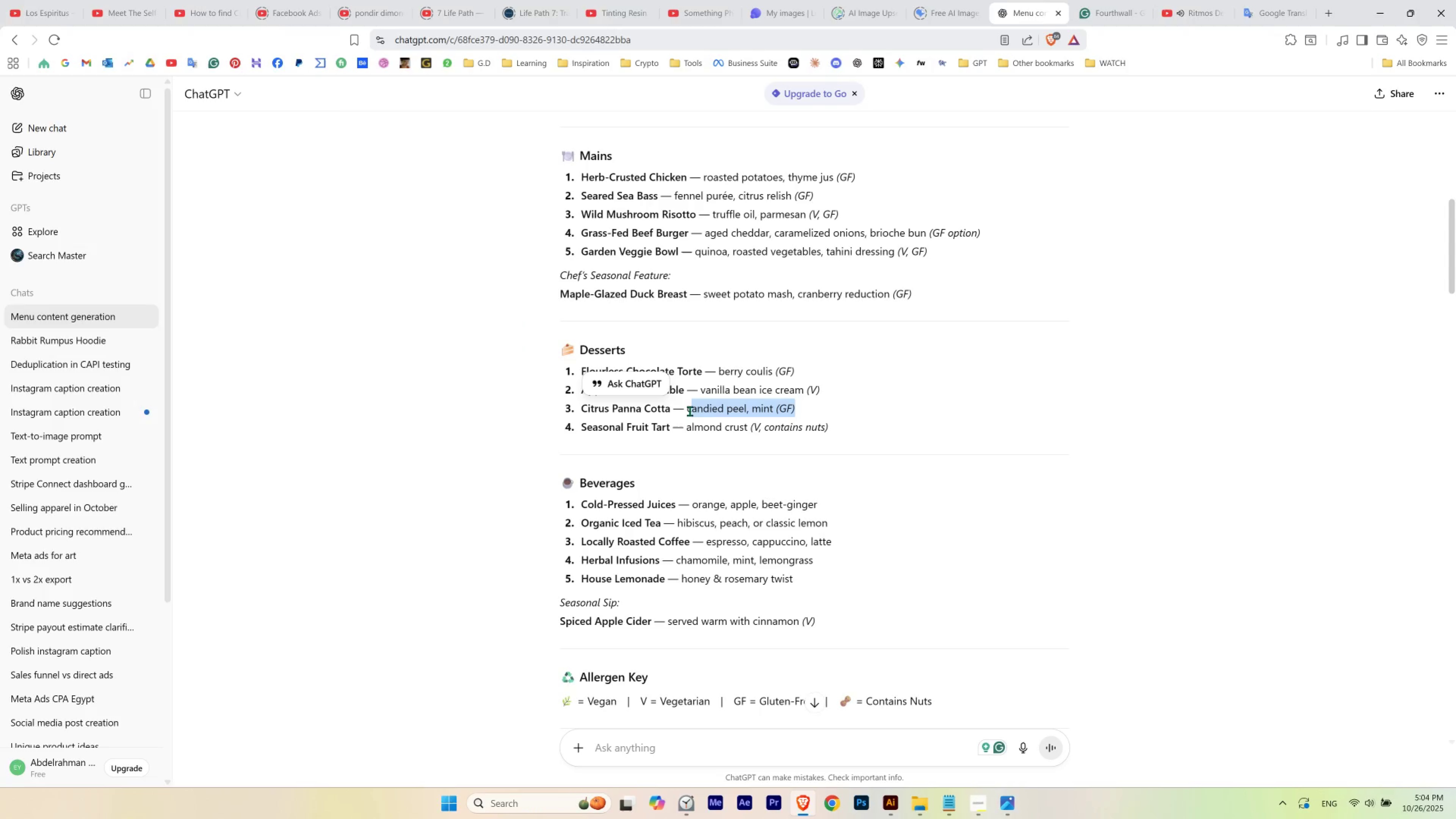 
key(Control+C)
 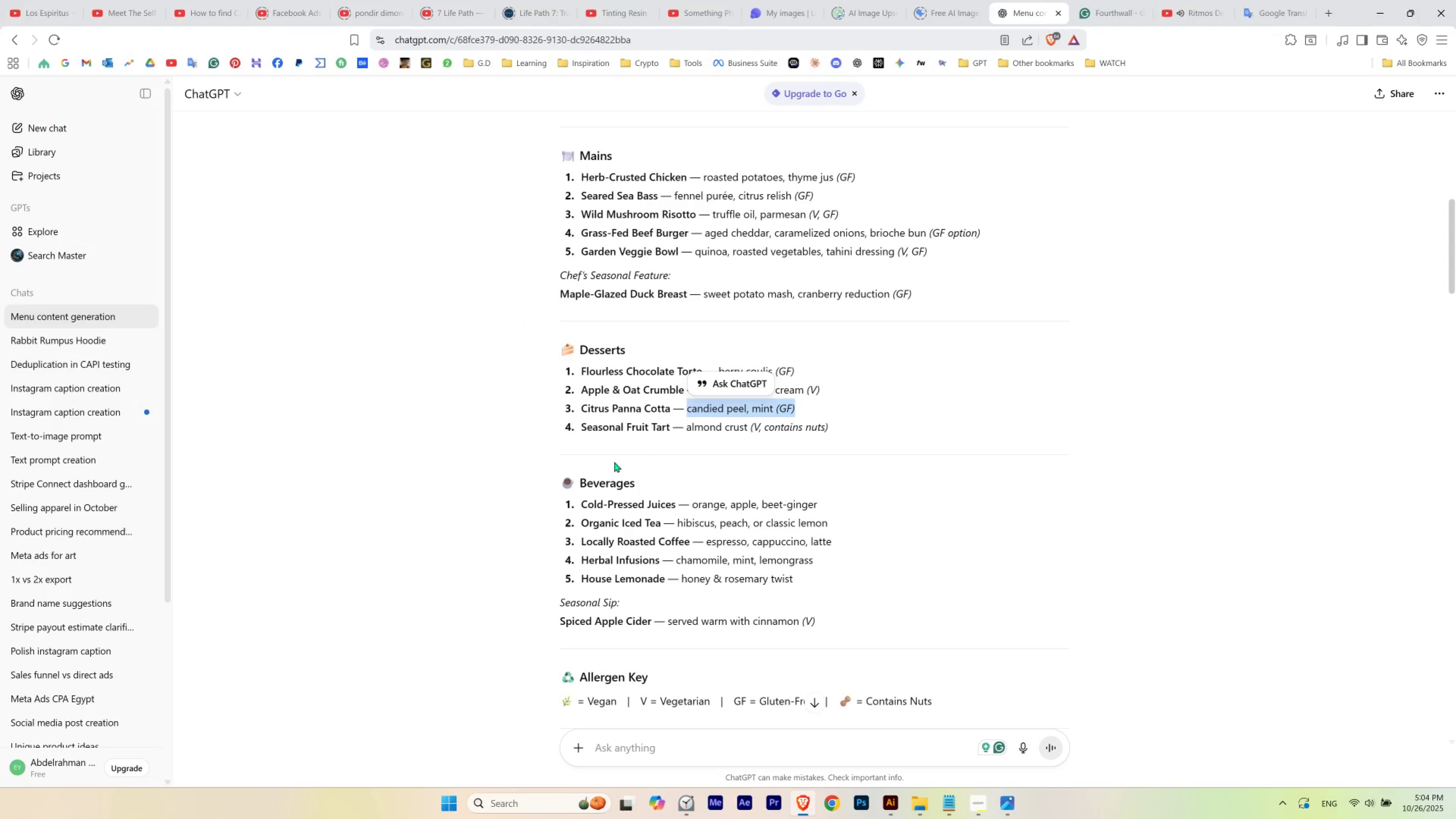 
key(Alt+Tab)
 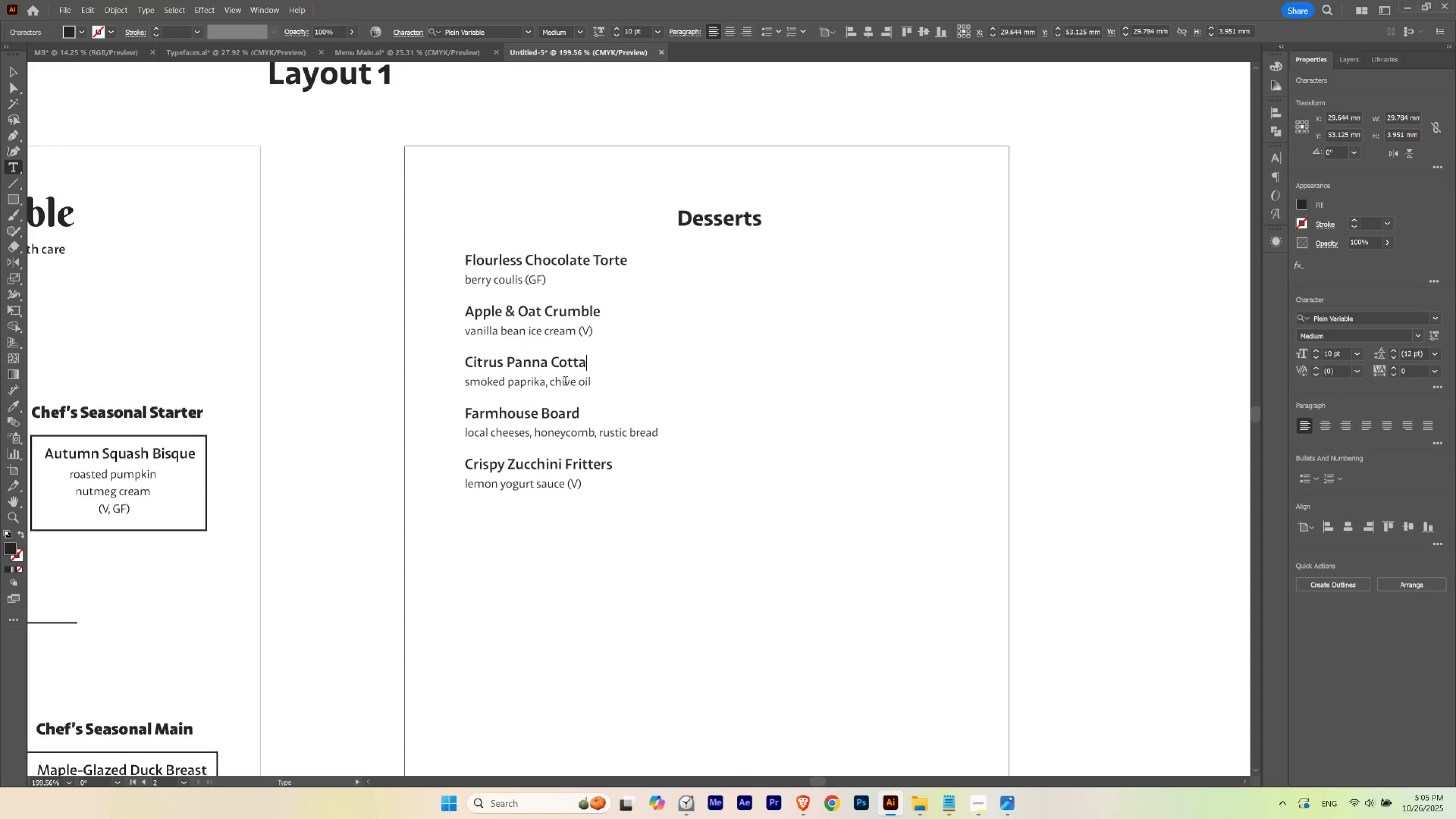 
double_click([565, 382])
 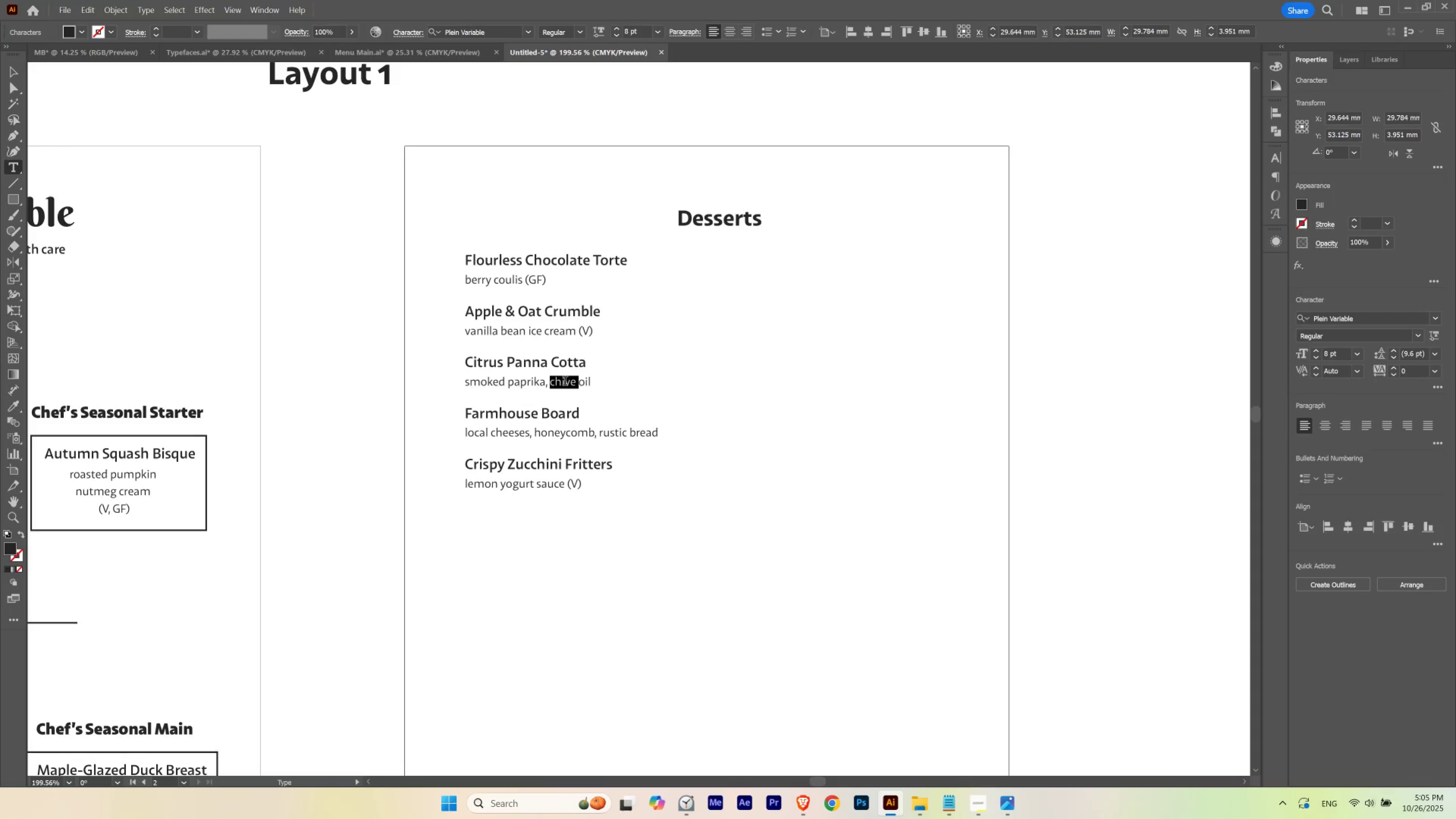 
triple_click([565, 382])
 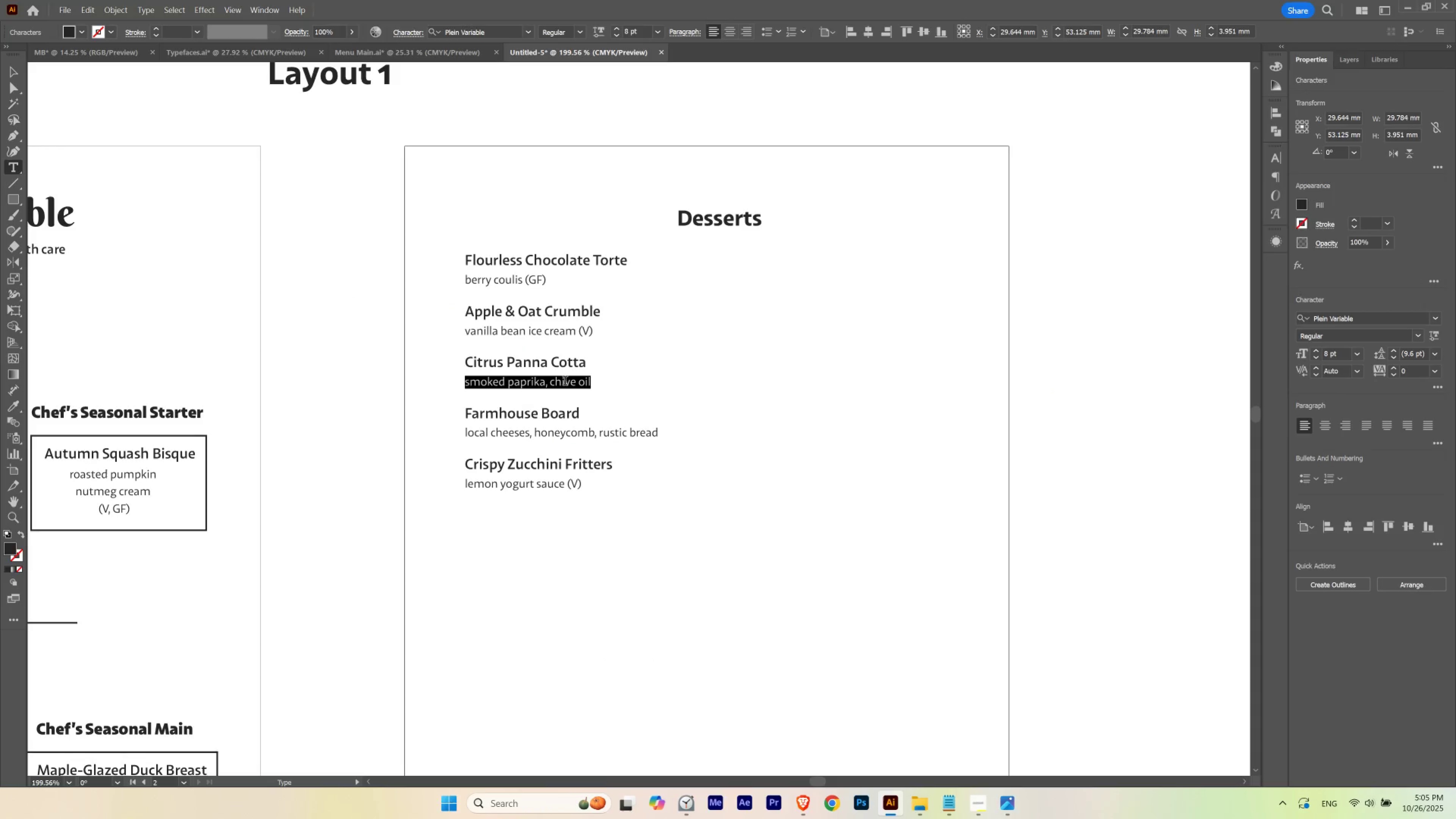 
triple_click([565, 382])
 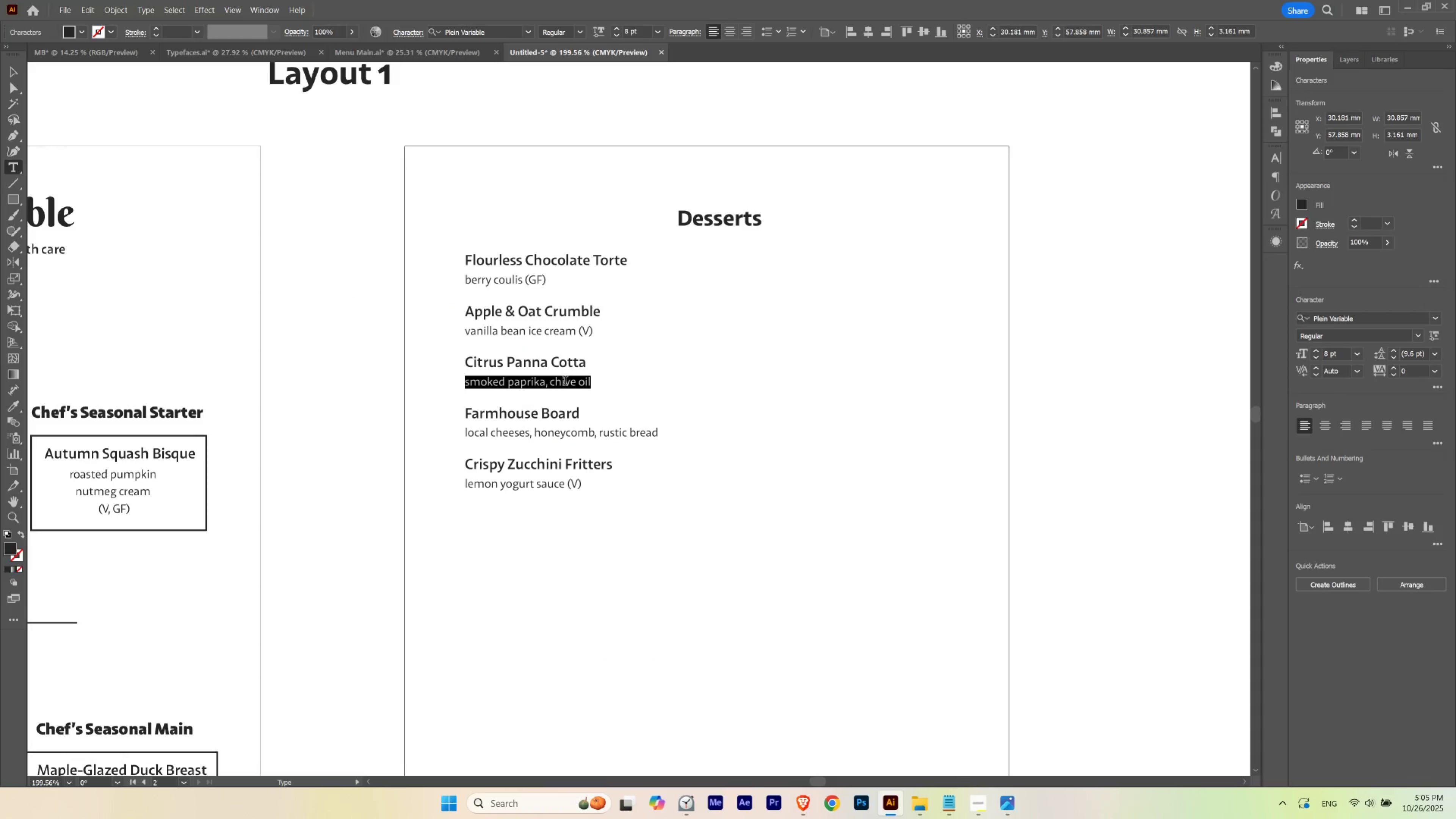 
key(Control+V)
 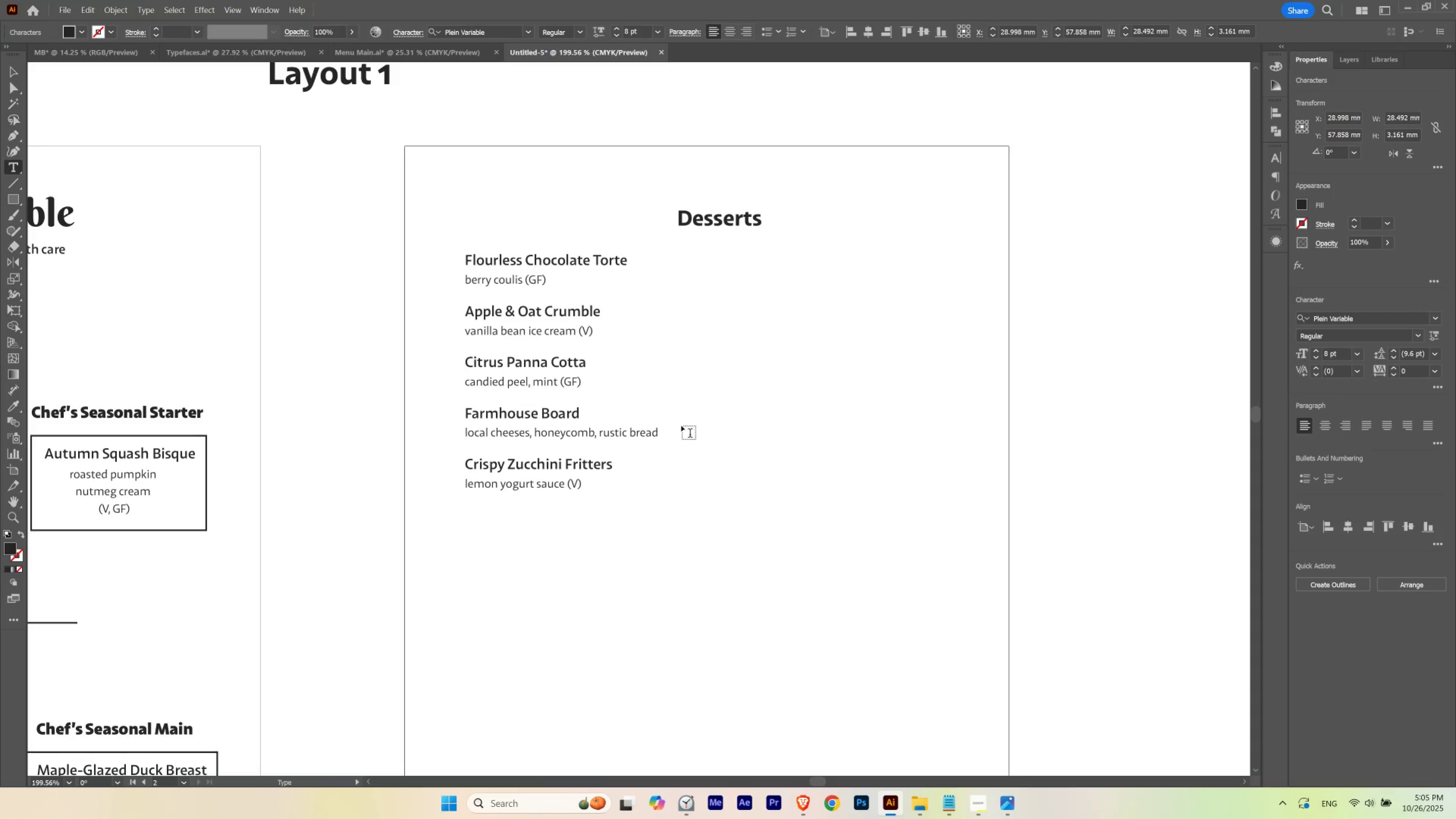 
hold_key(key=AltLeft, duration=0.38)
 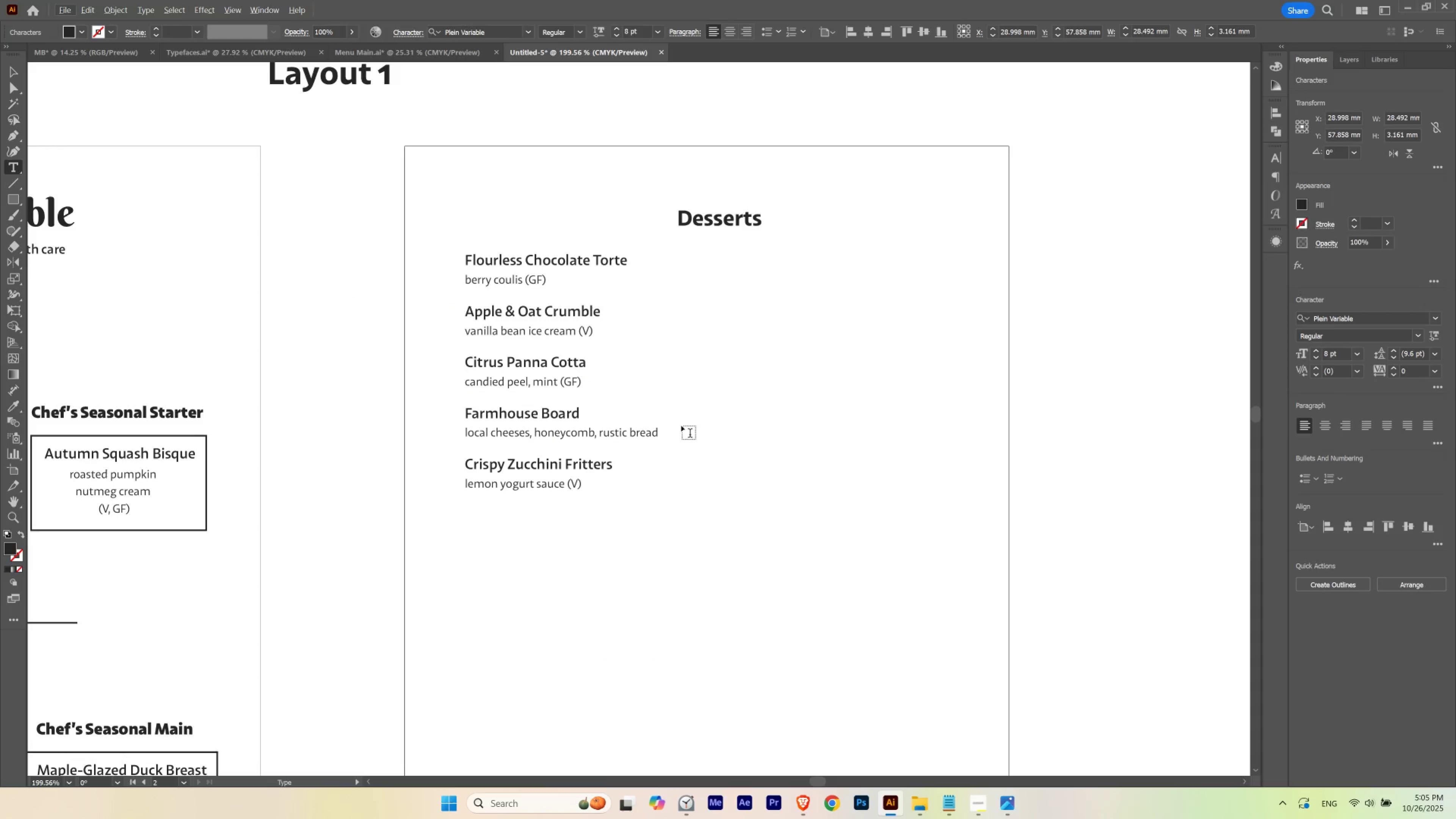 
key(Alt+AltLeft)
 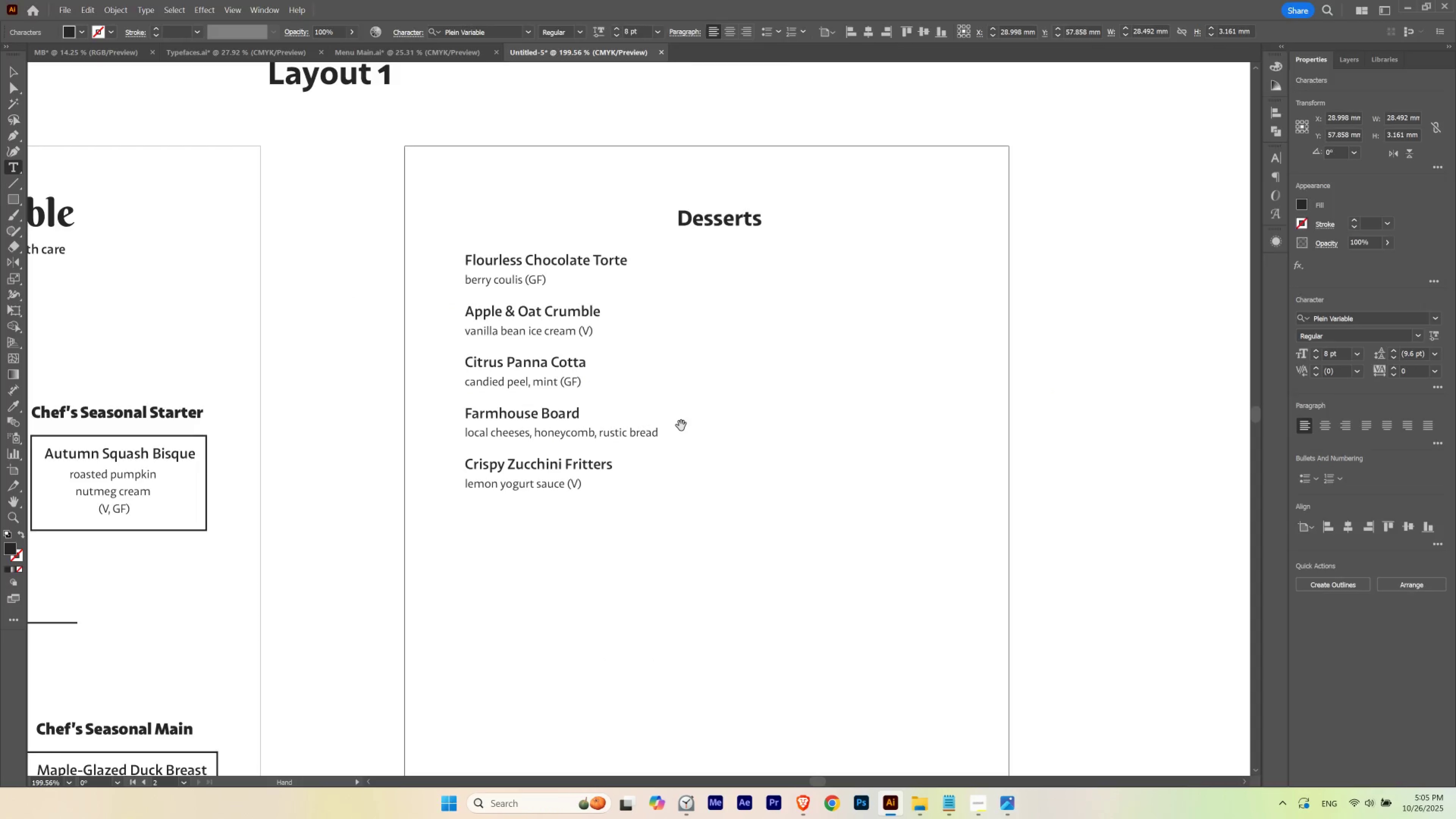 
key(Alt+Tab)
 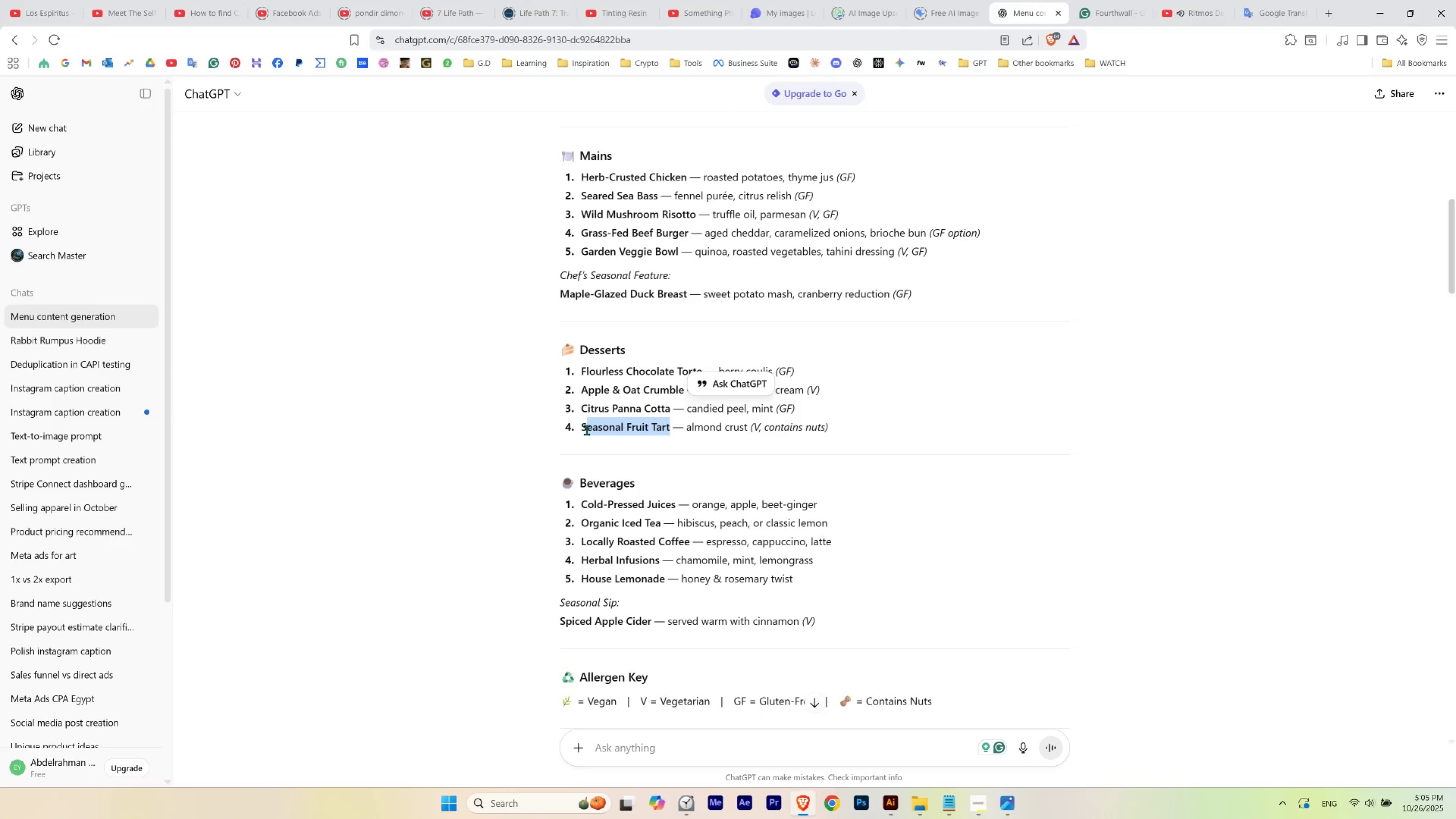 
key(Control+C)
 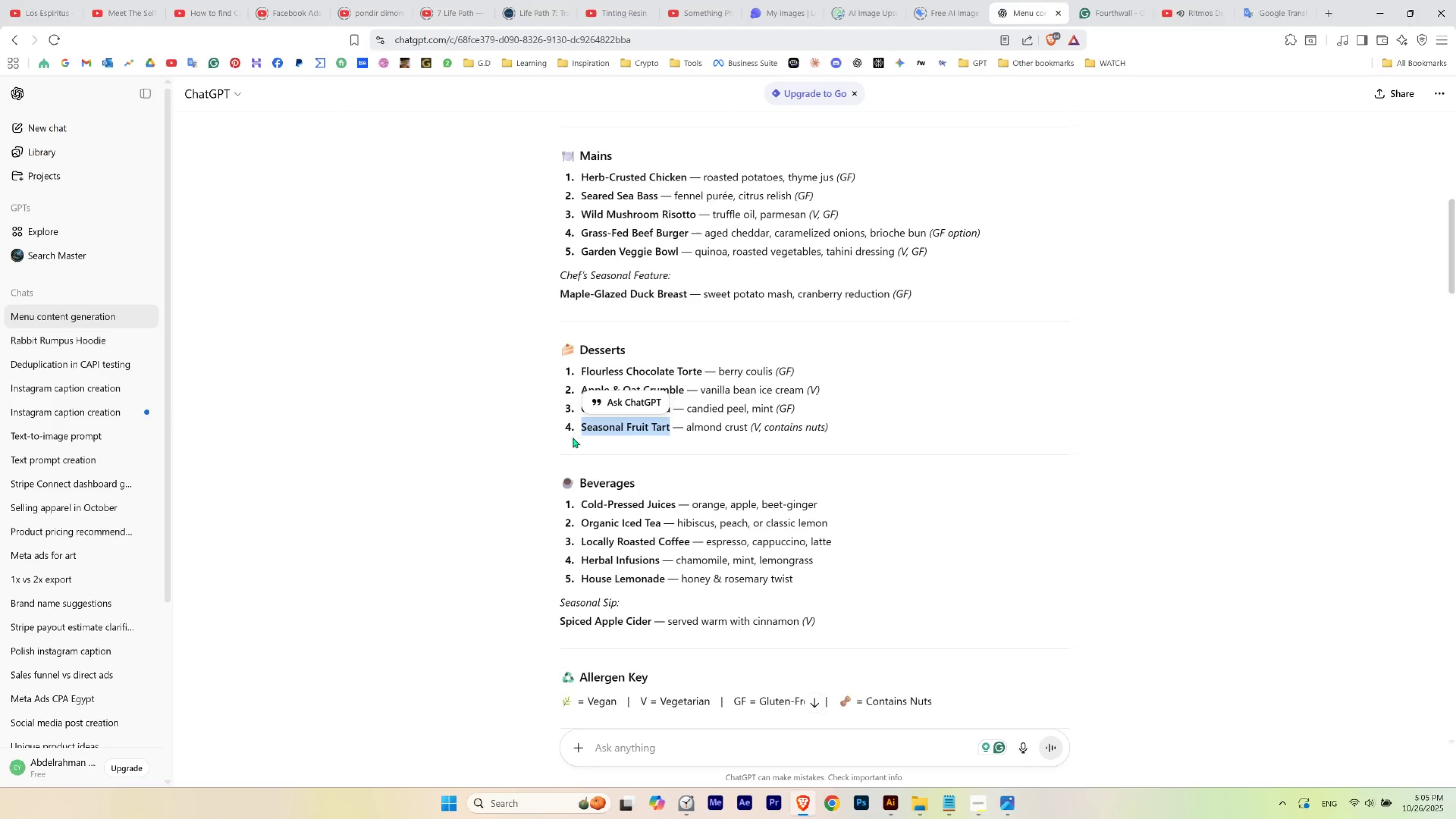 
key(Alt+AltLeft)
 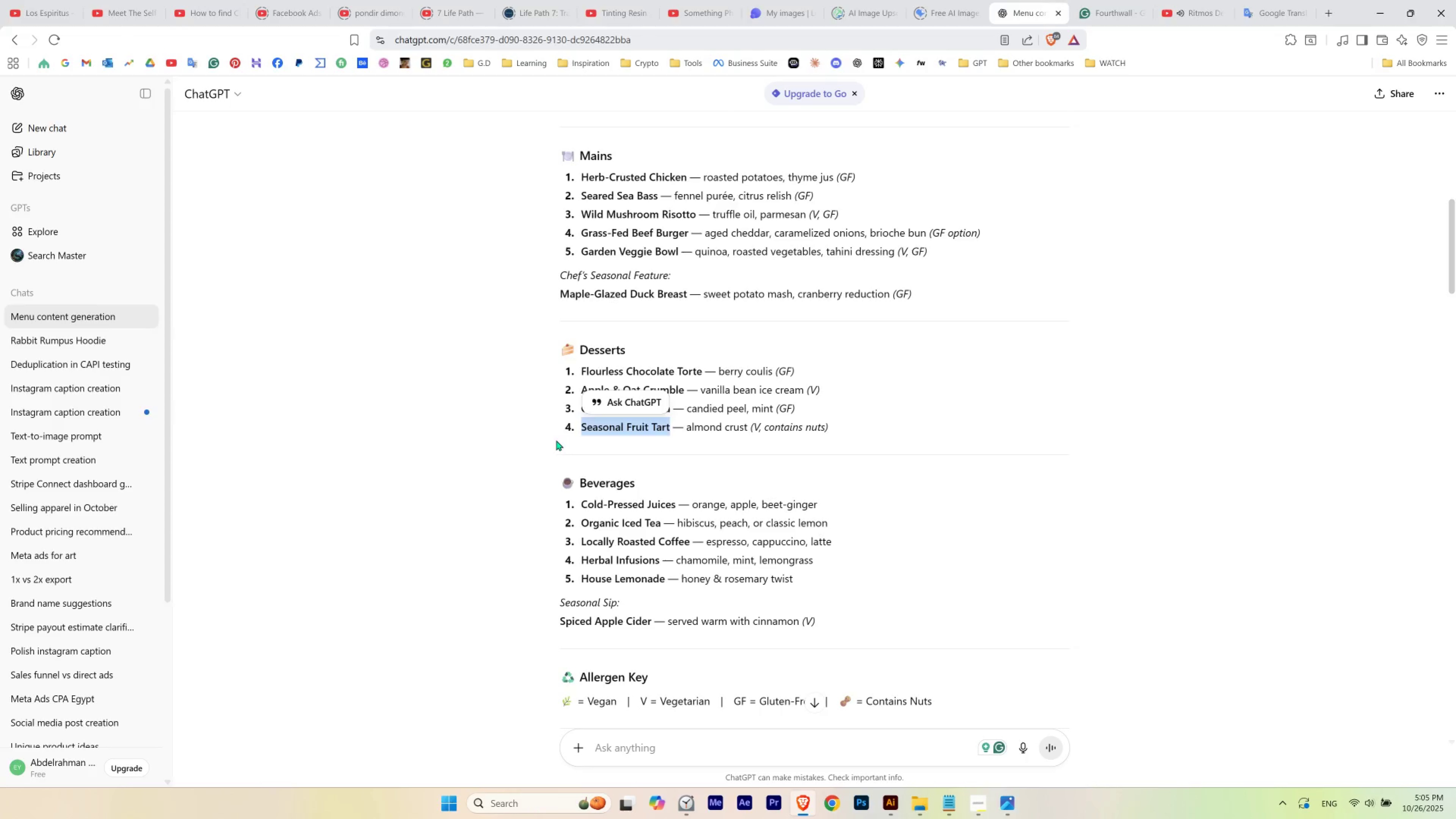 
key(Alt+Tab)
 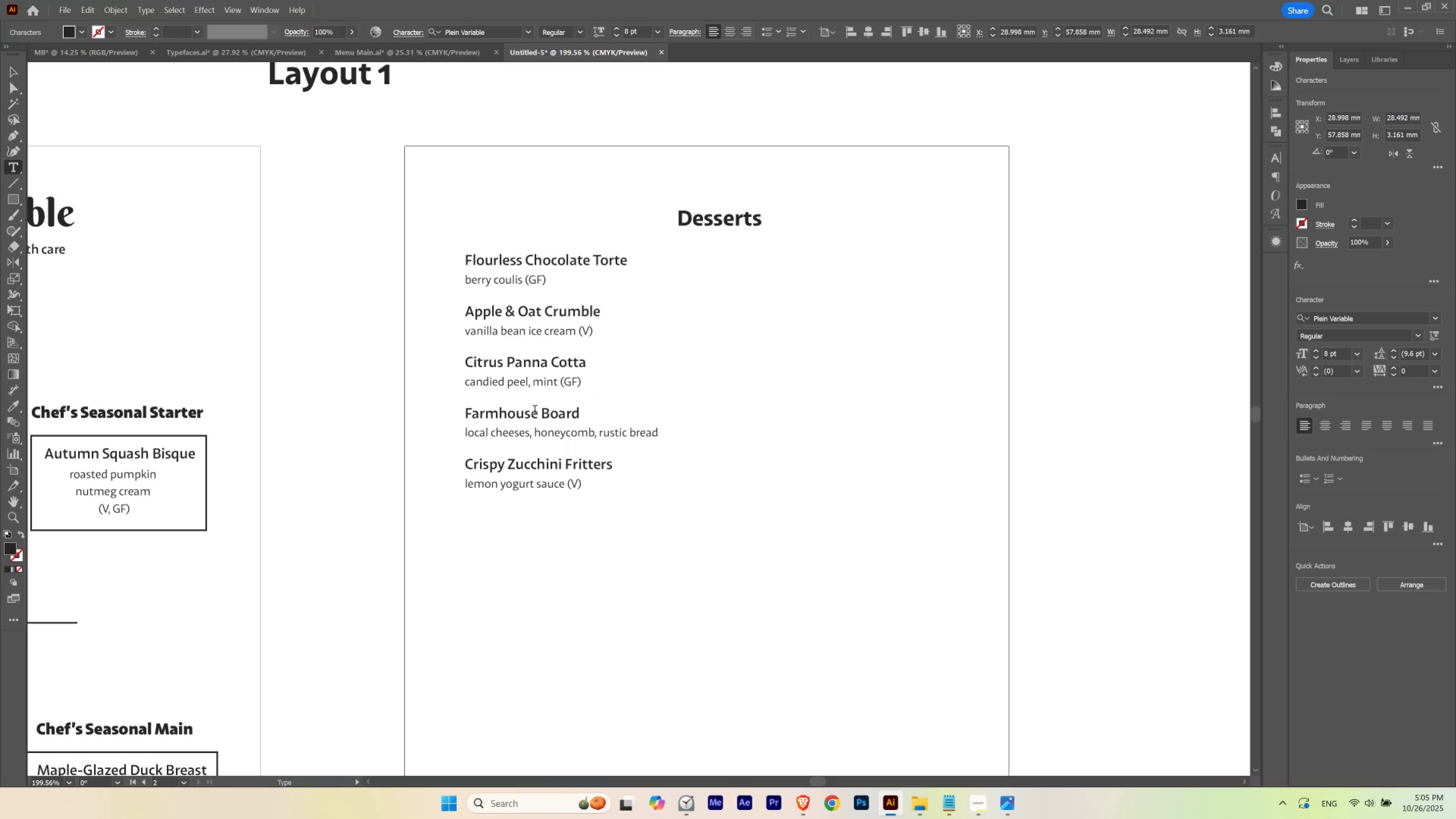 
double_click([534, 411])
 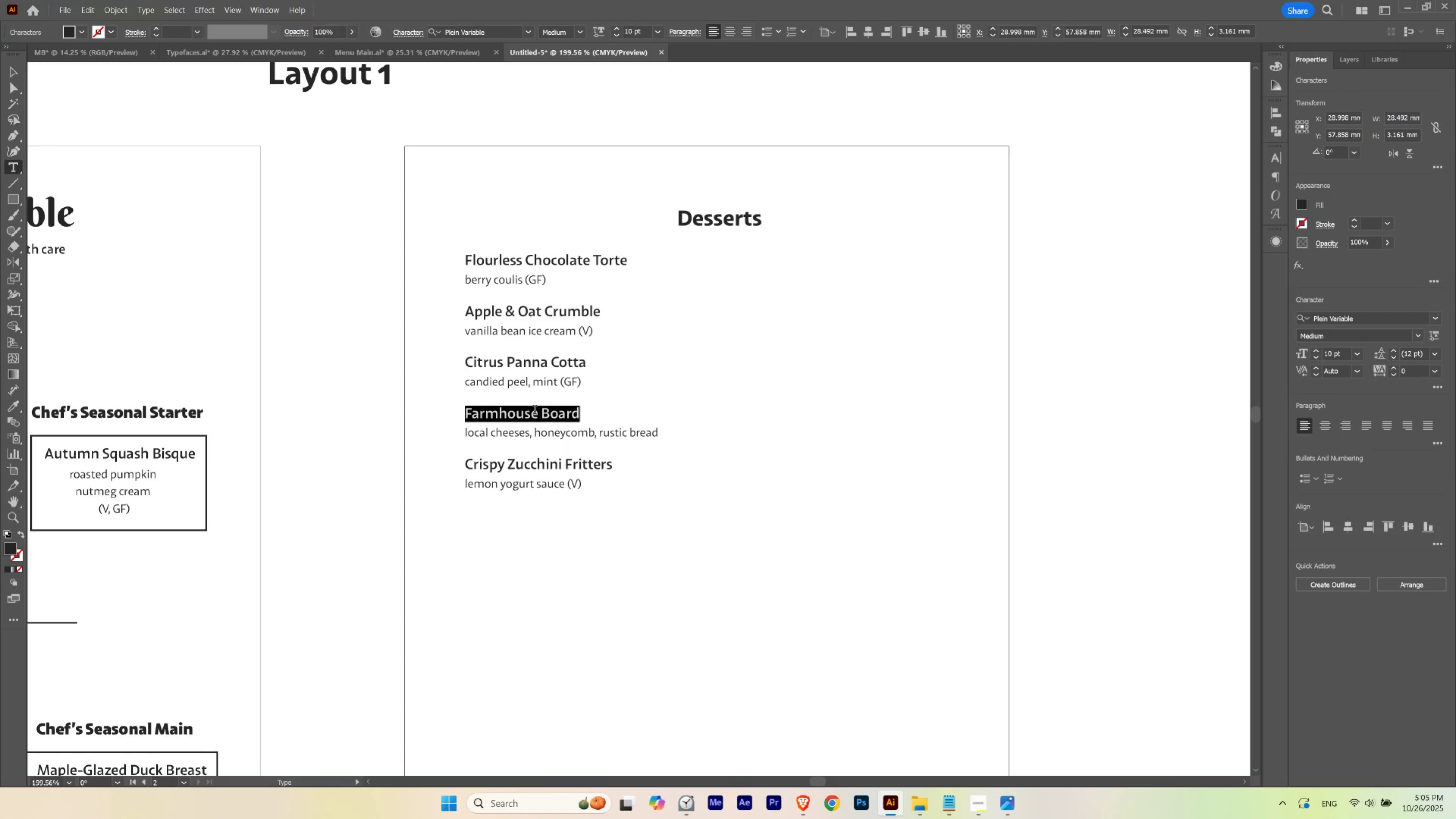 
triple_click([534, 411])
 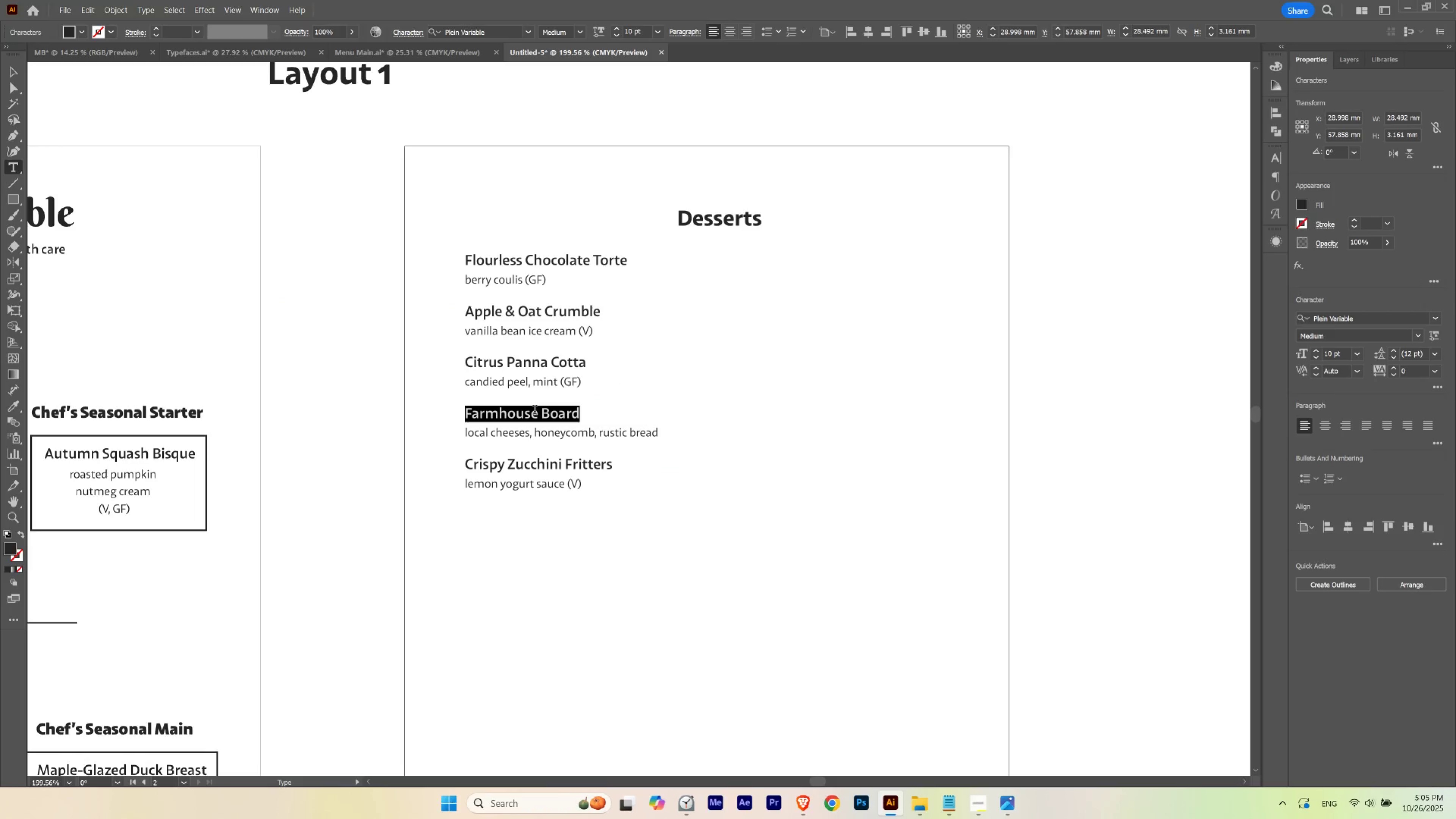 
triple_click([534, 411])
 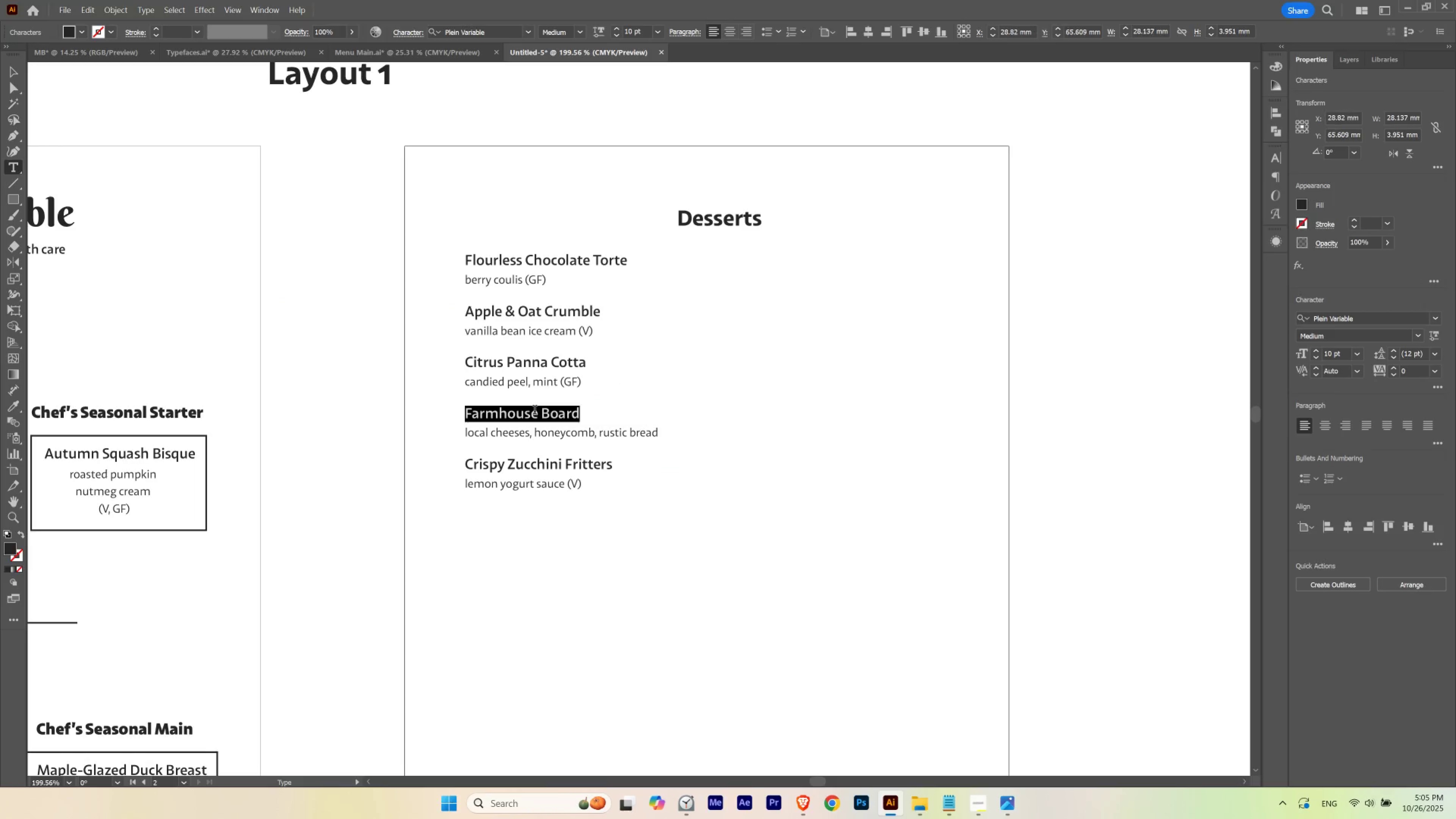 
key(Control+V)
 